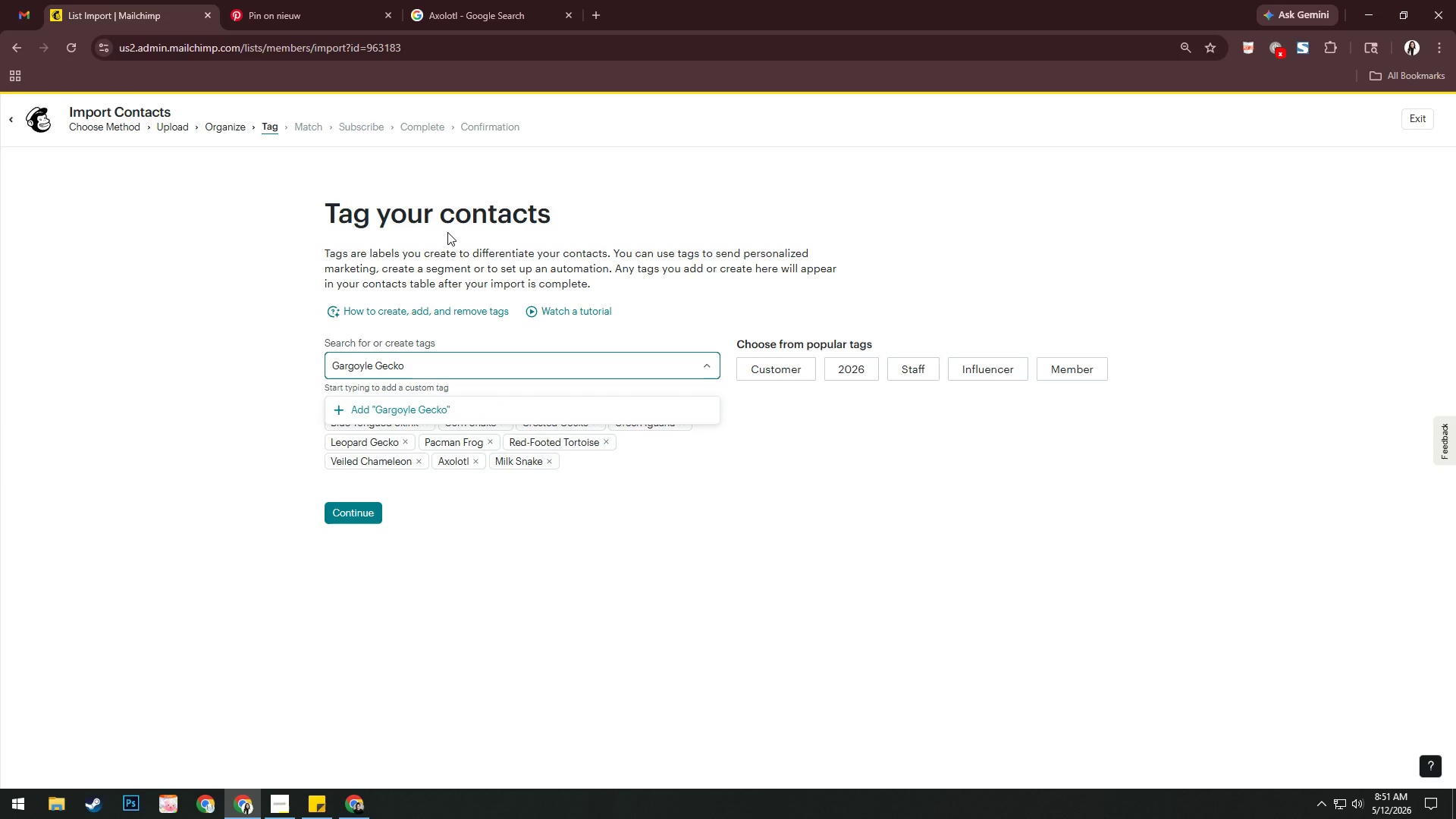 
key(Enter)
 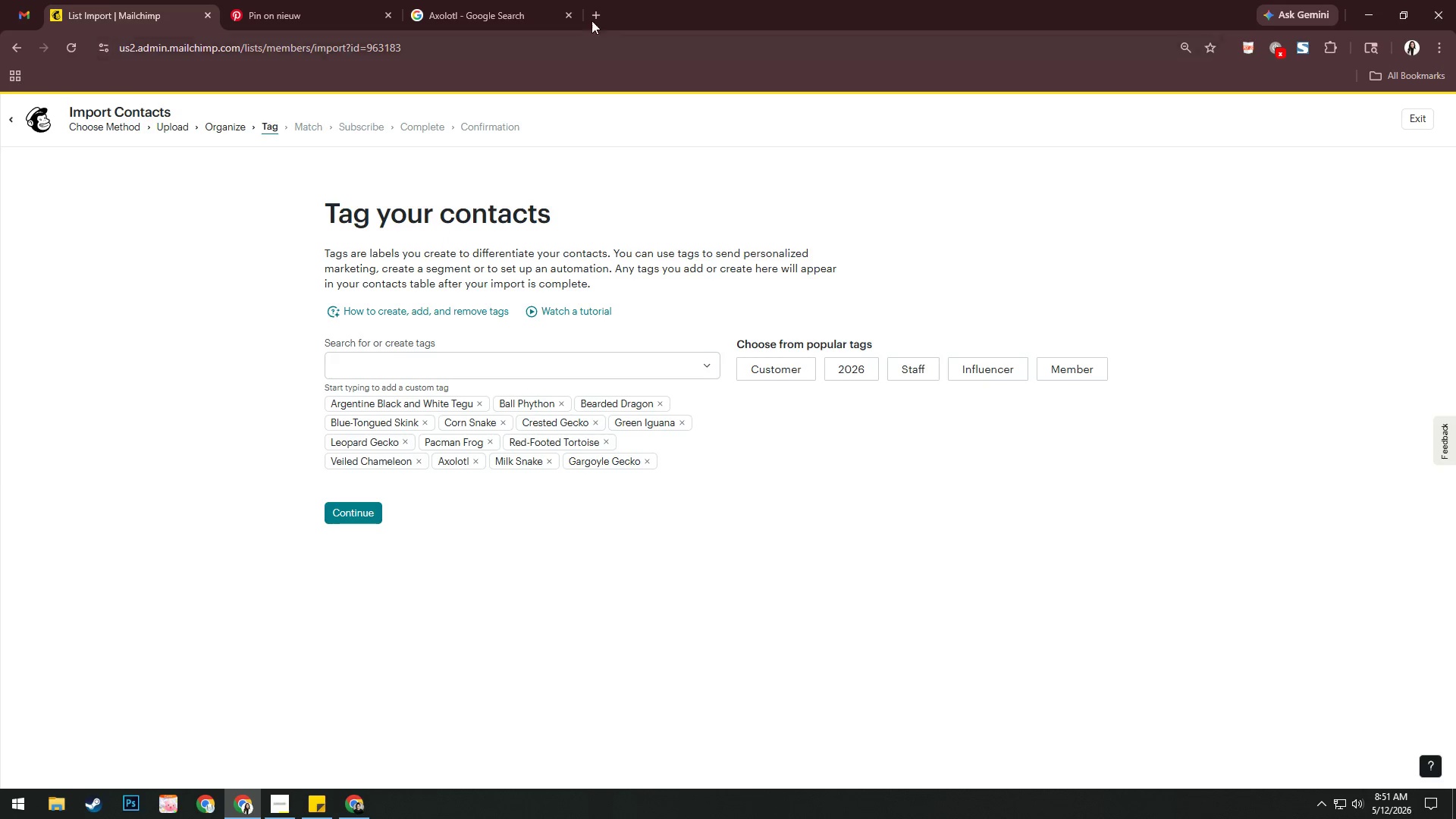 
left_click([536, 5])
 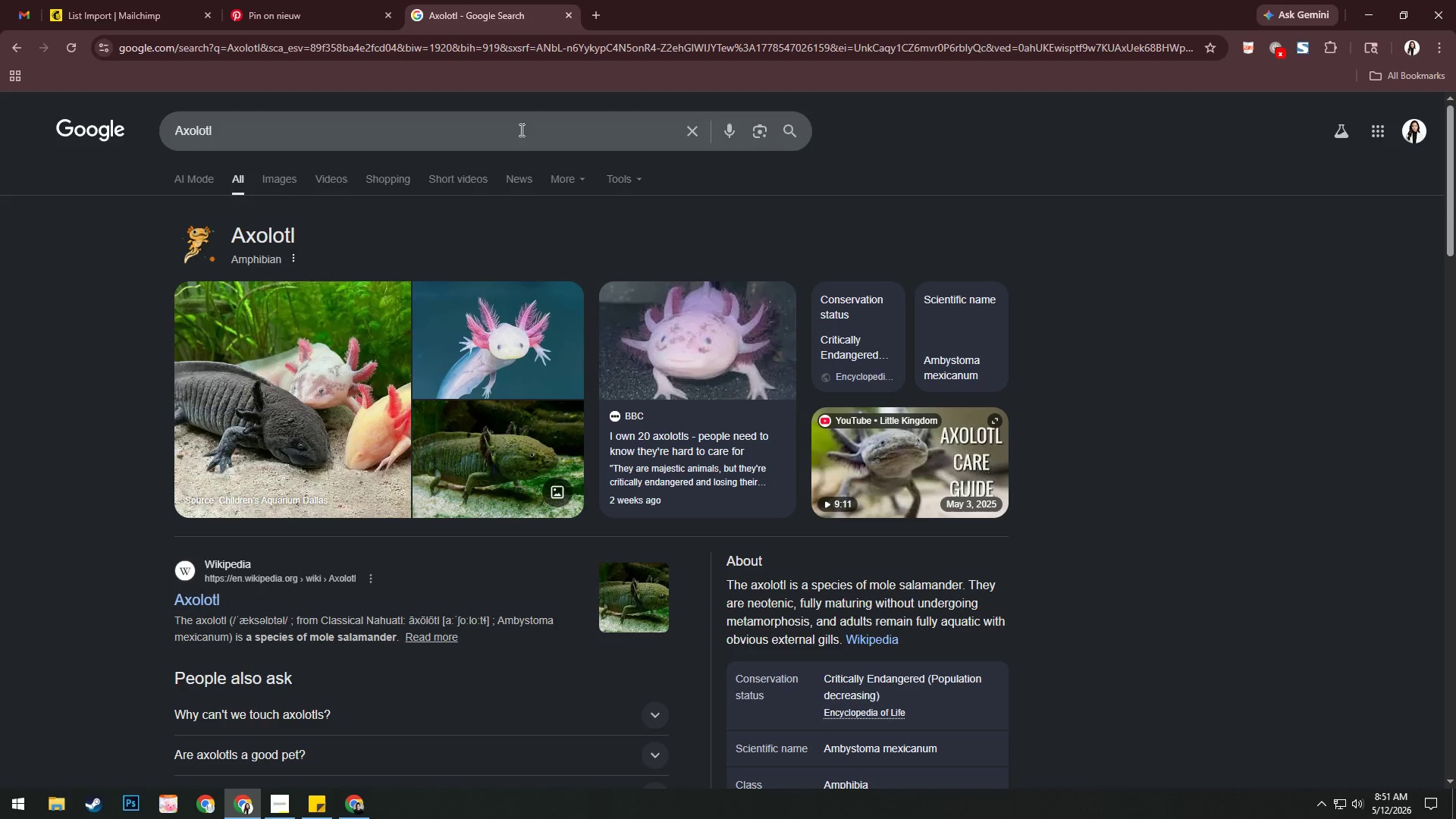 
left_click([519, 136])
 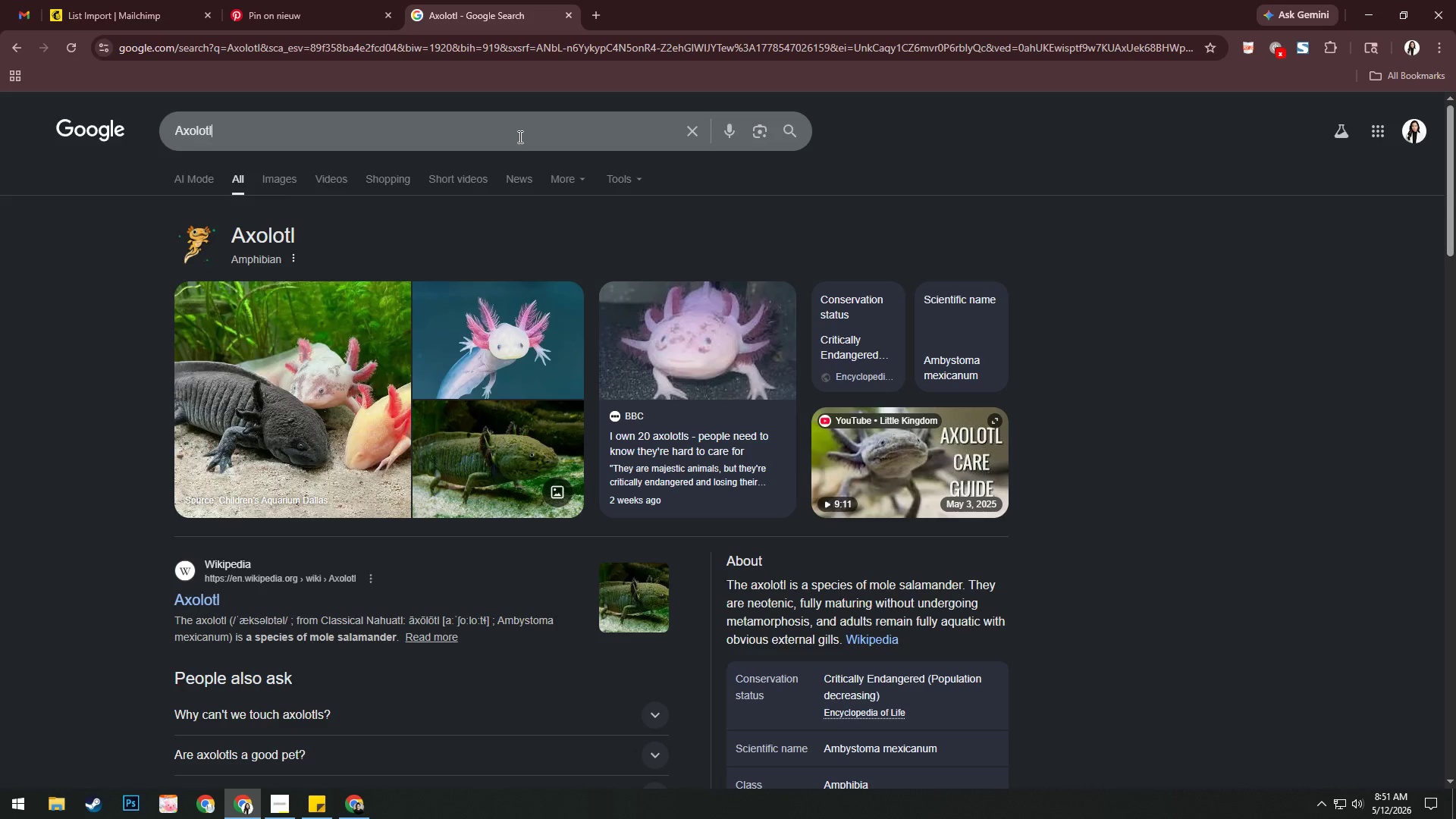 
hold_key(key=A, duration=0.31)
 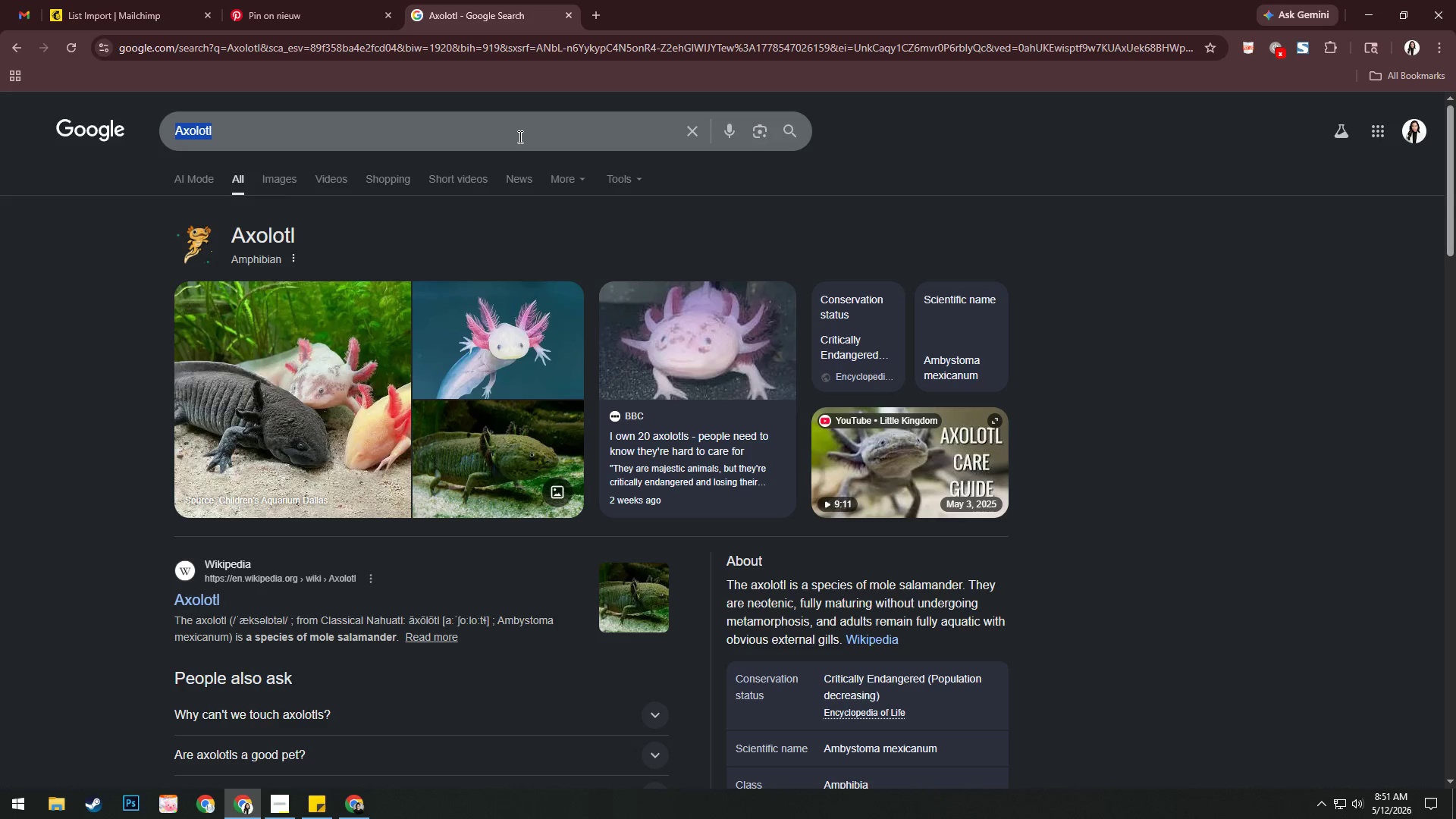 
key(Control+V)
 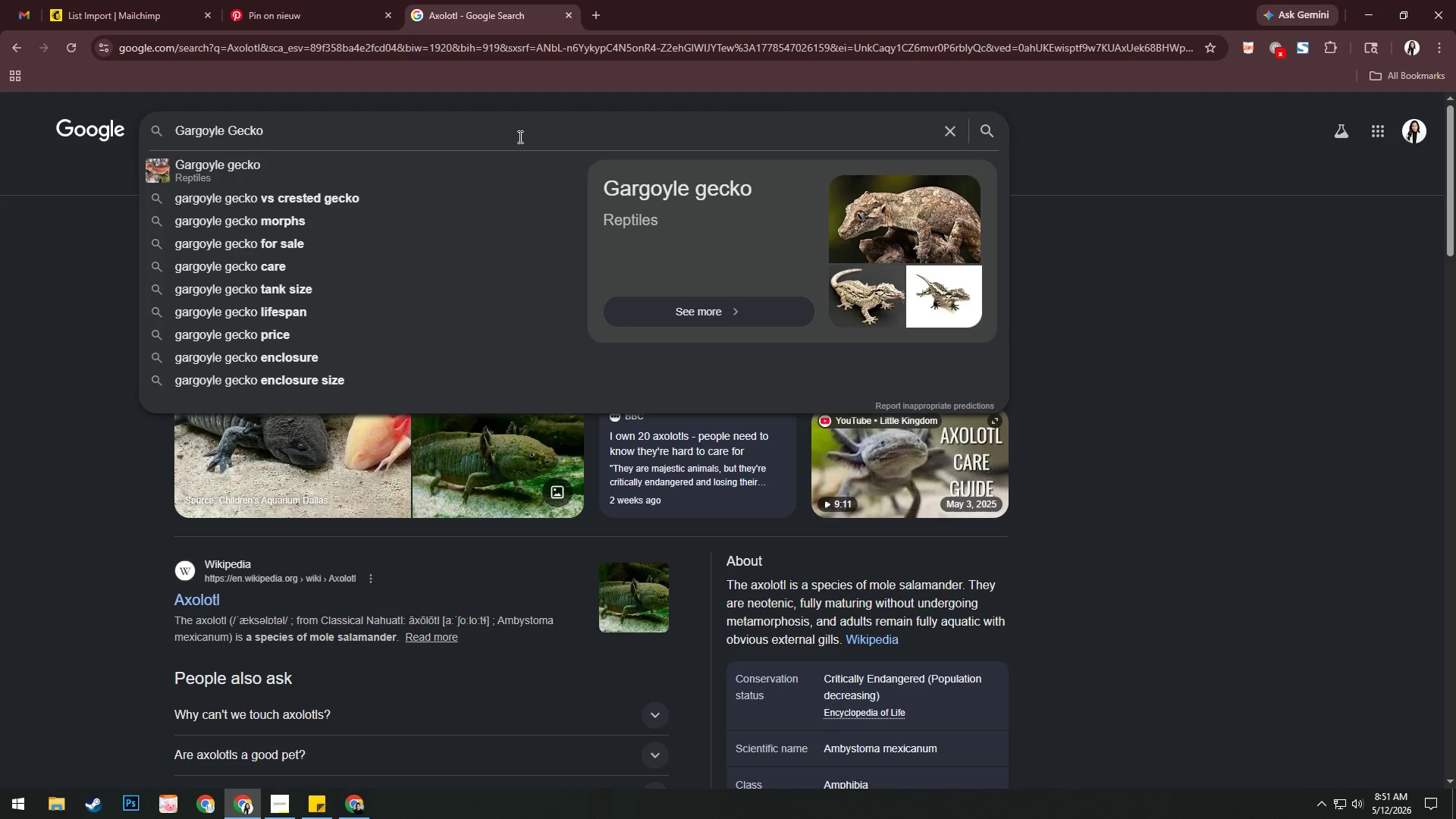 
key(NumpadEnter)
 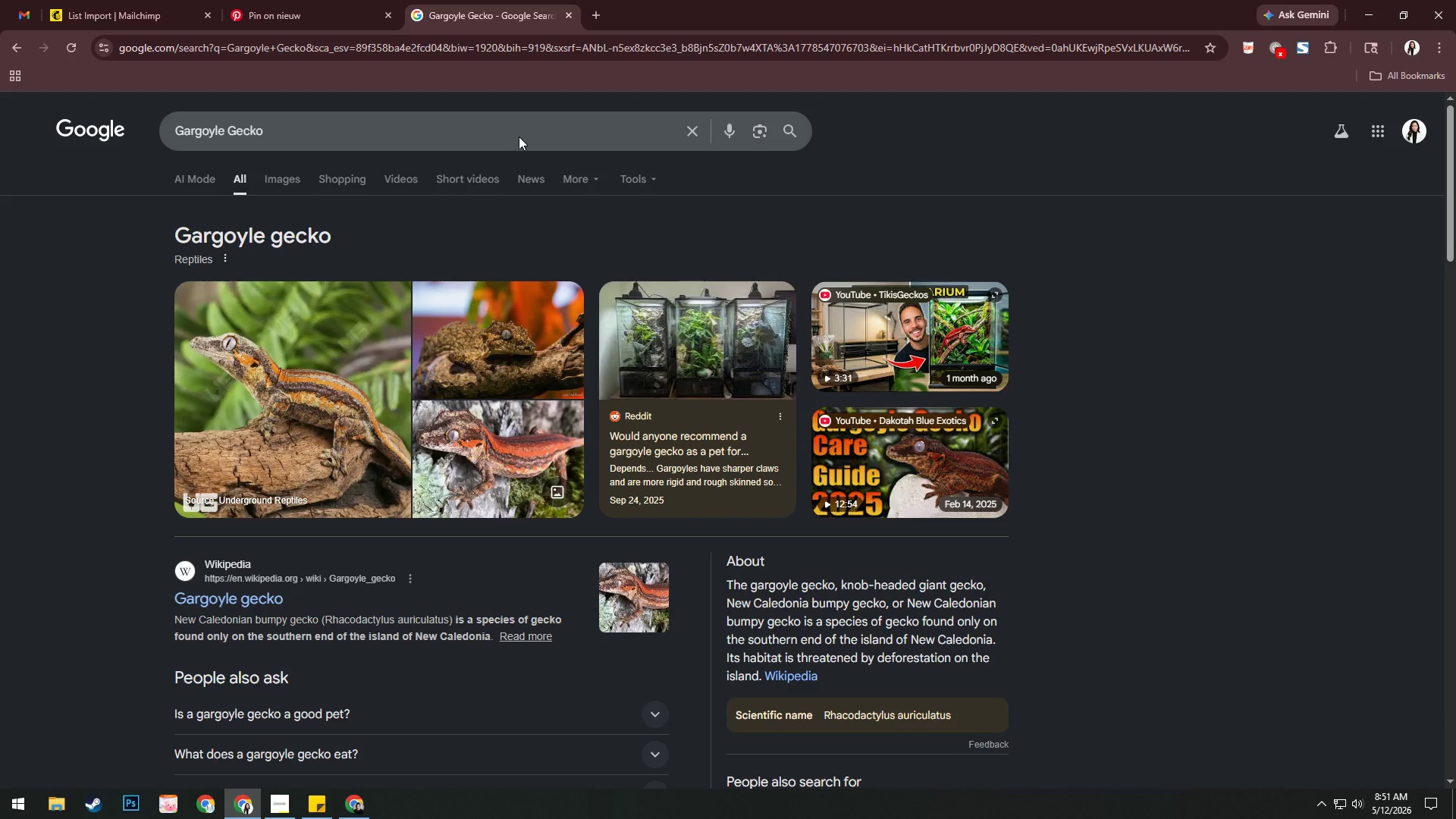 
left_click([96, 0])
 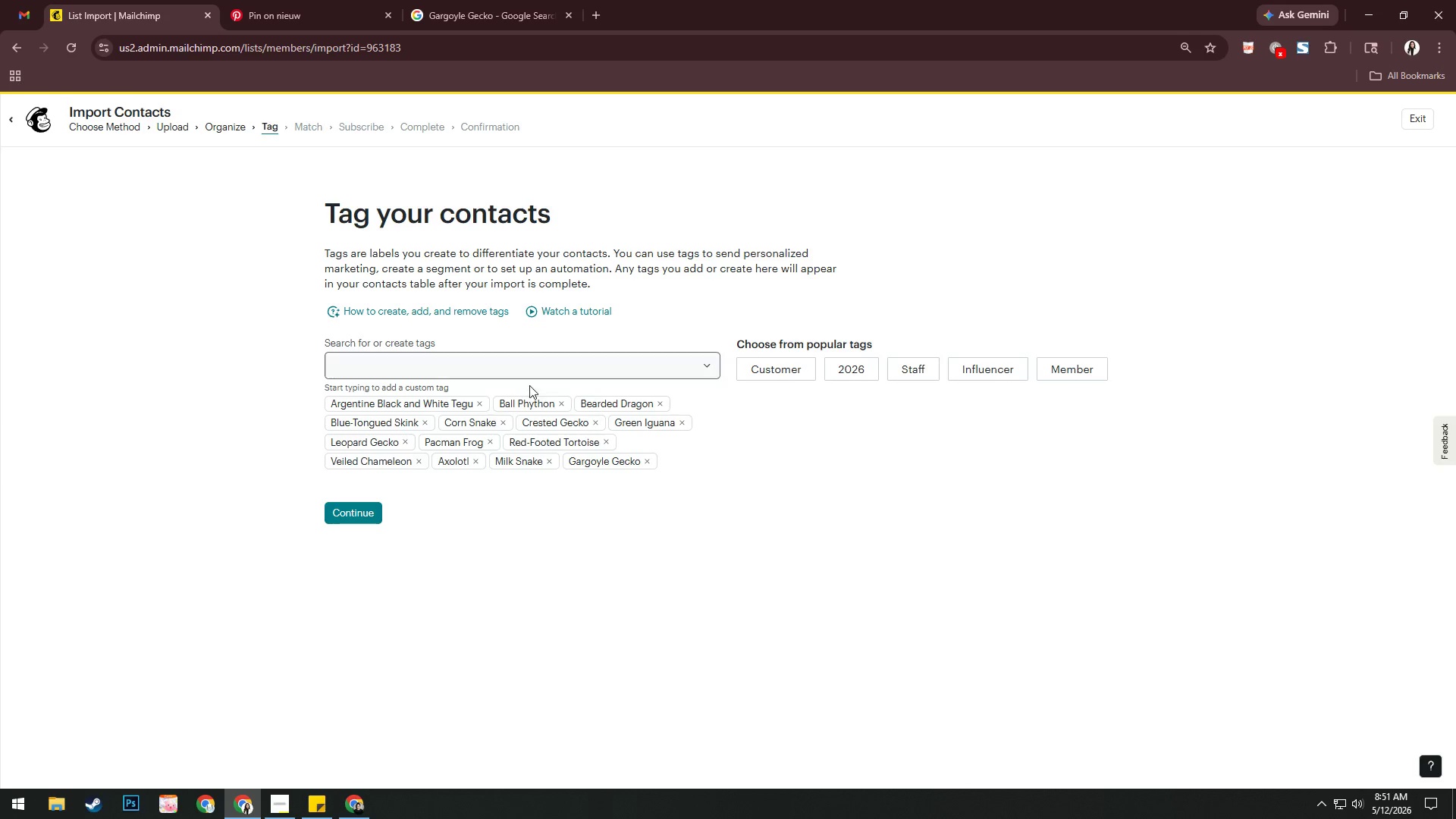 
key(Alt+AltLeft)
 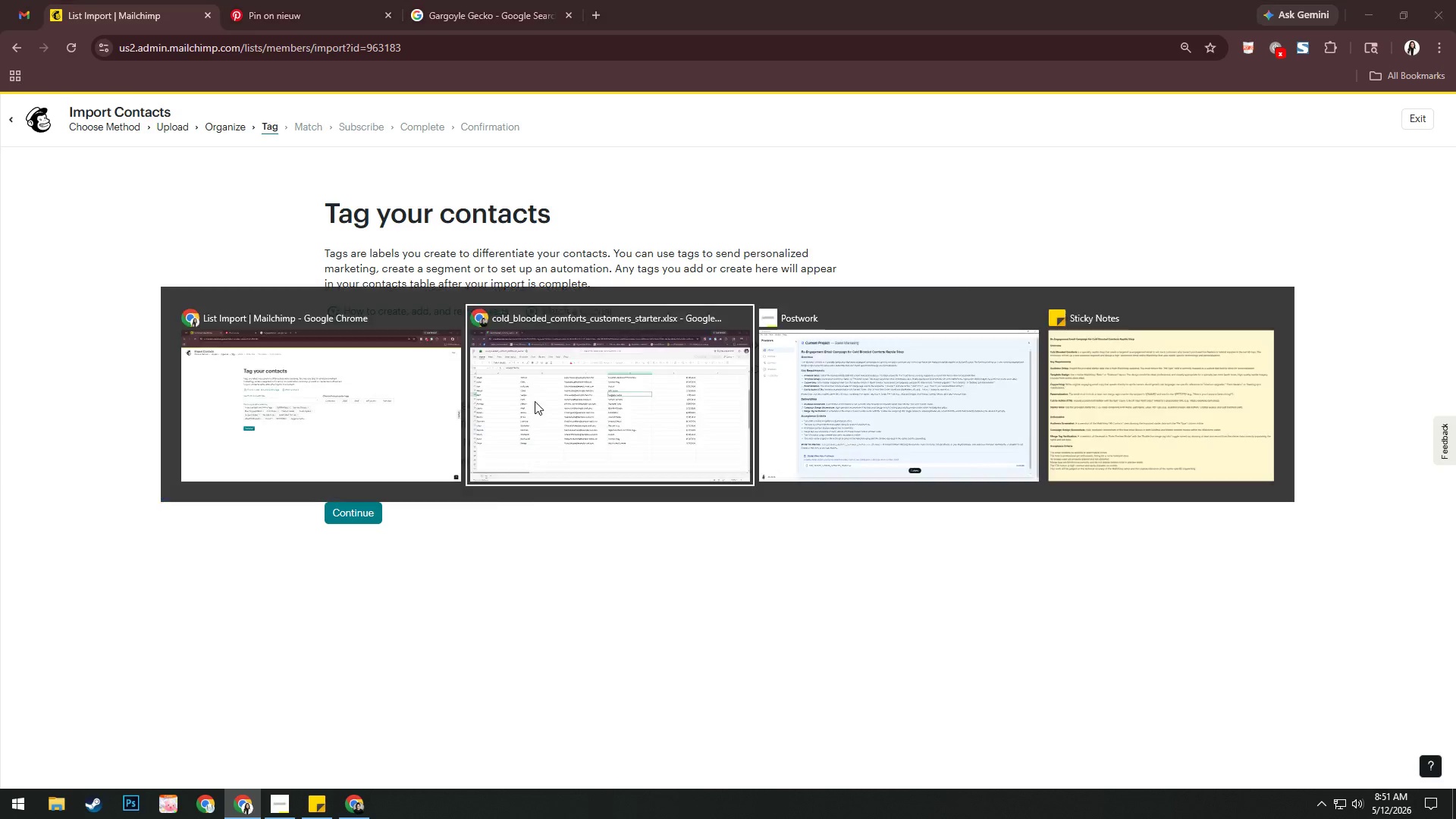 
key(Alt+Tab)
 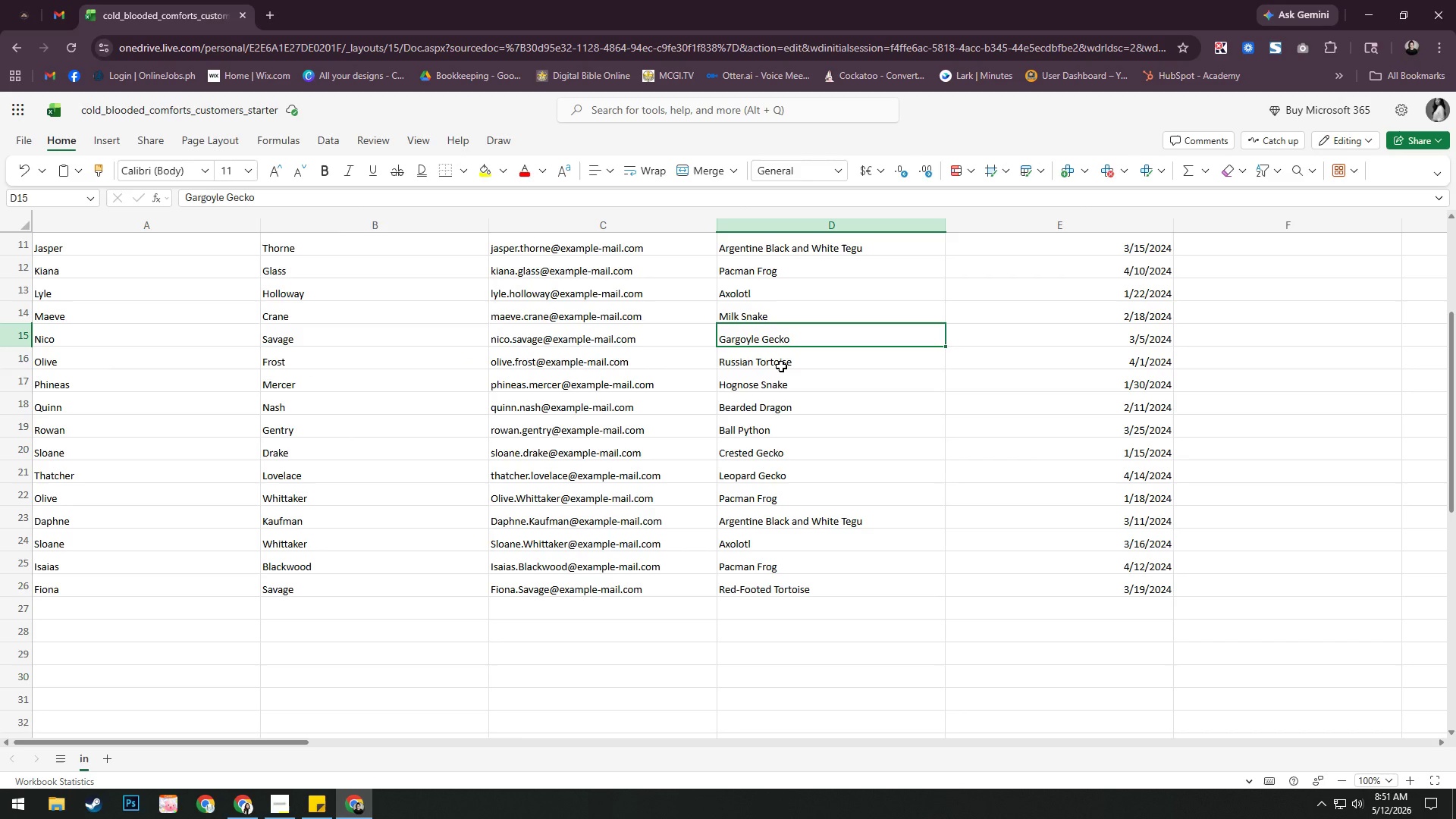 
left_click([781, 366])
 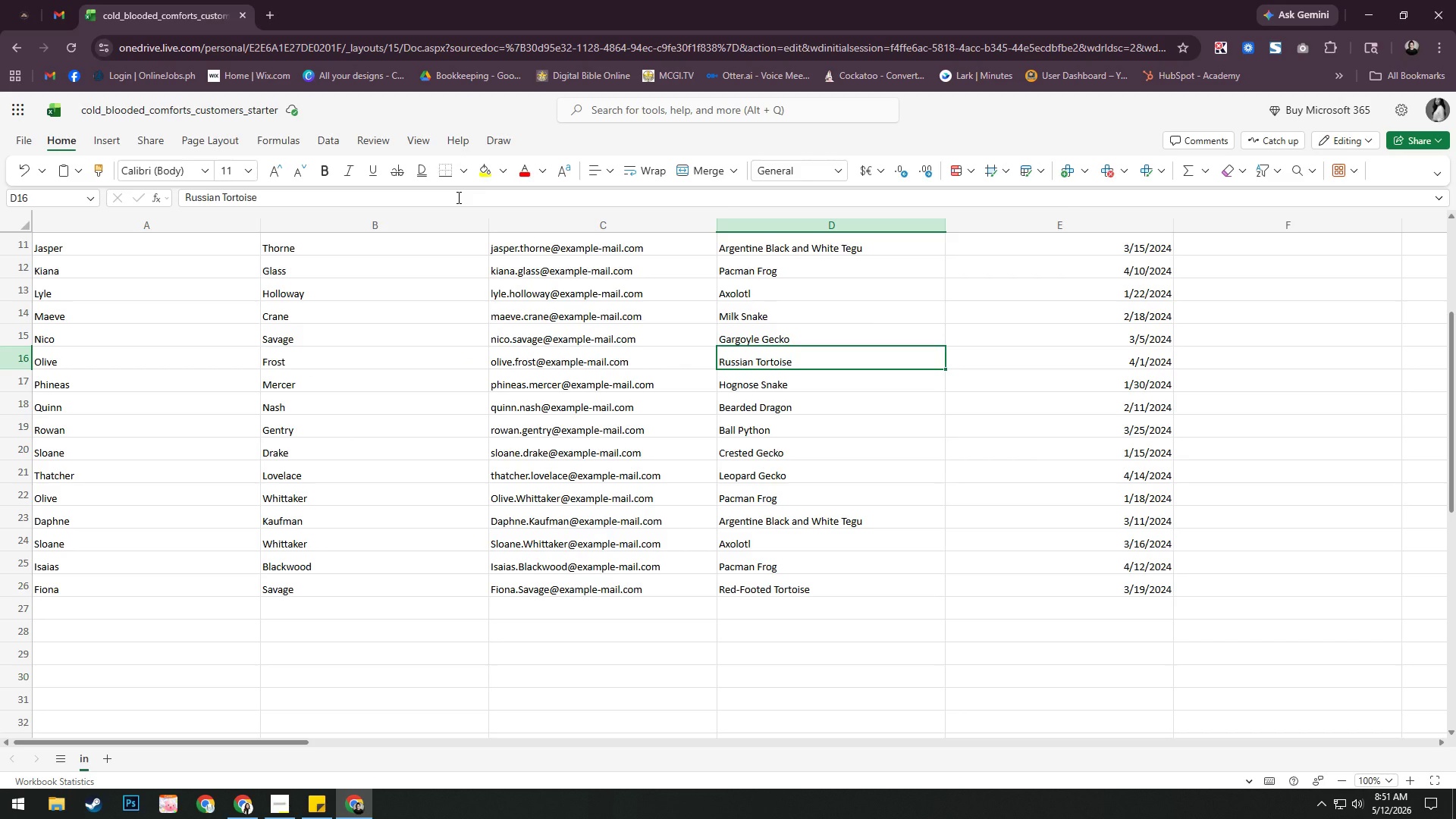 
left_click([457, 197])
 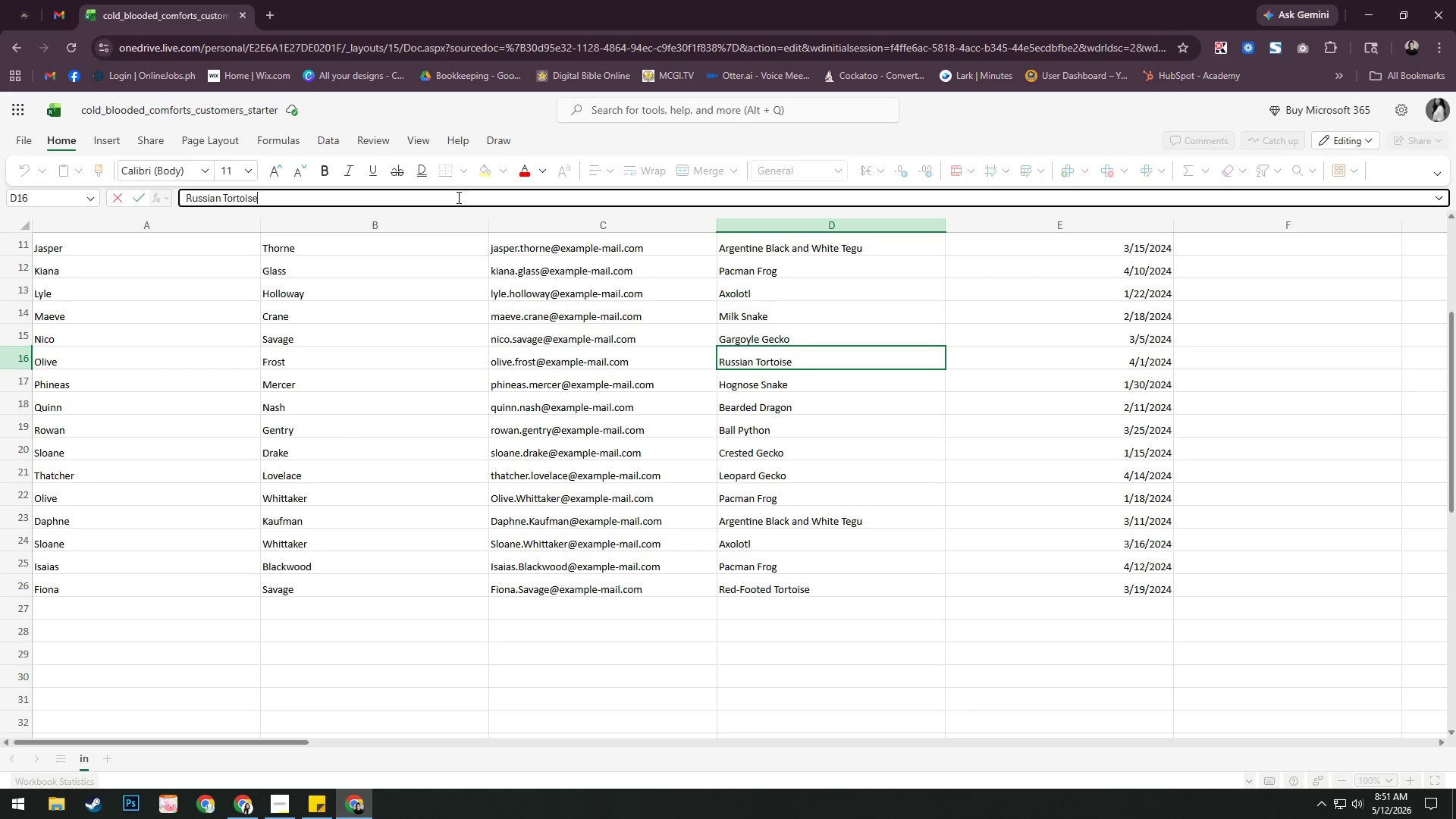 
key(Control+A)
 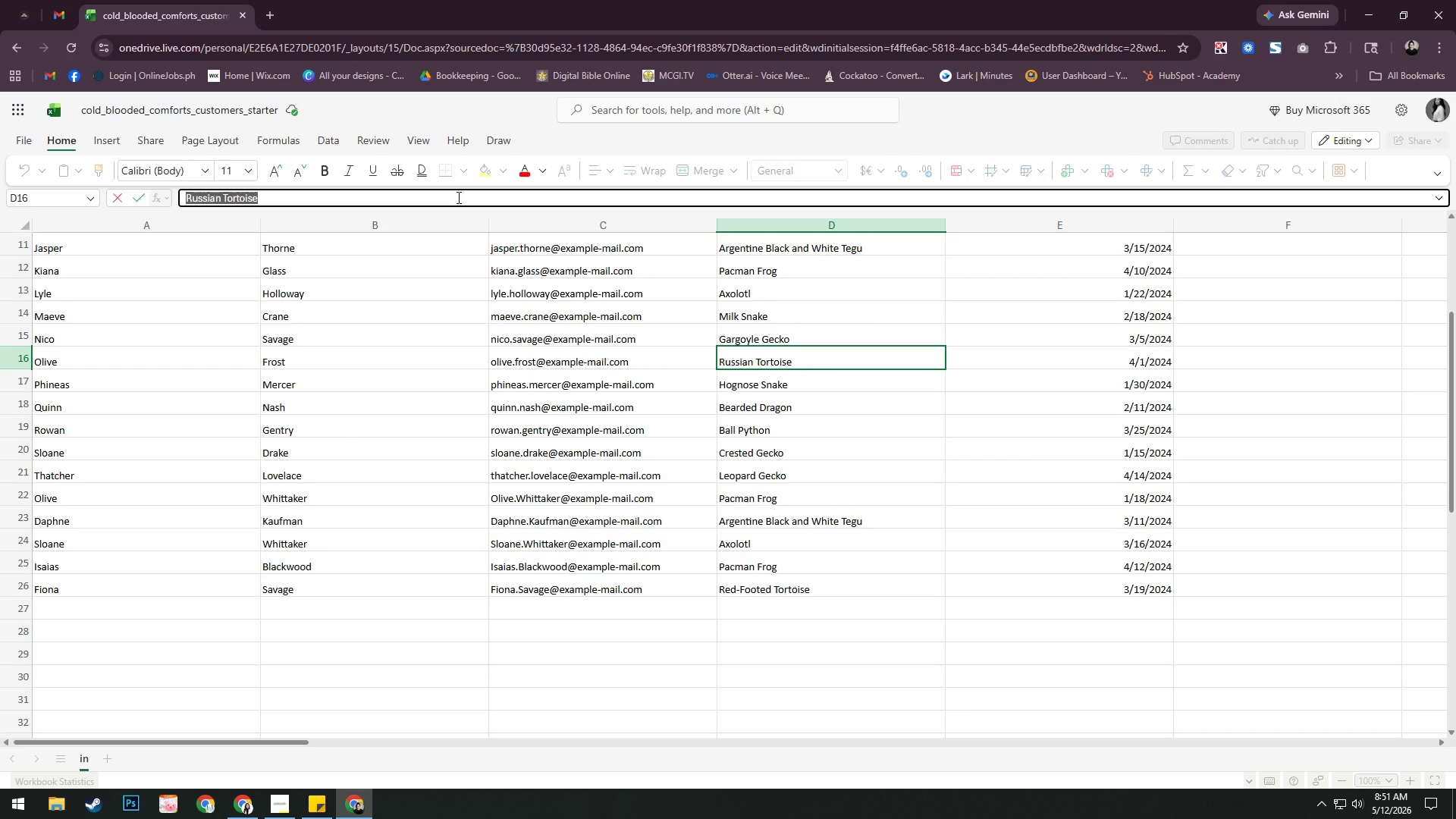 
key(Control+C)
 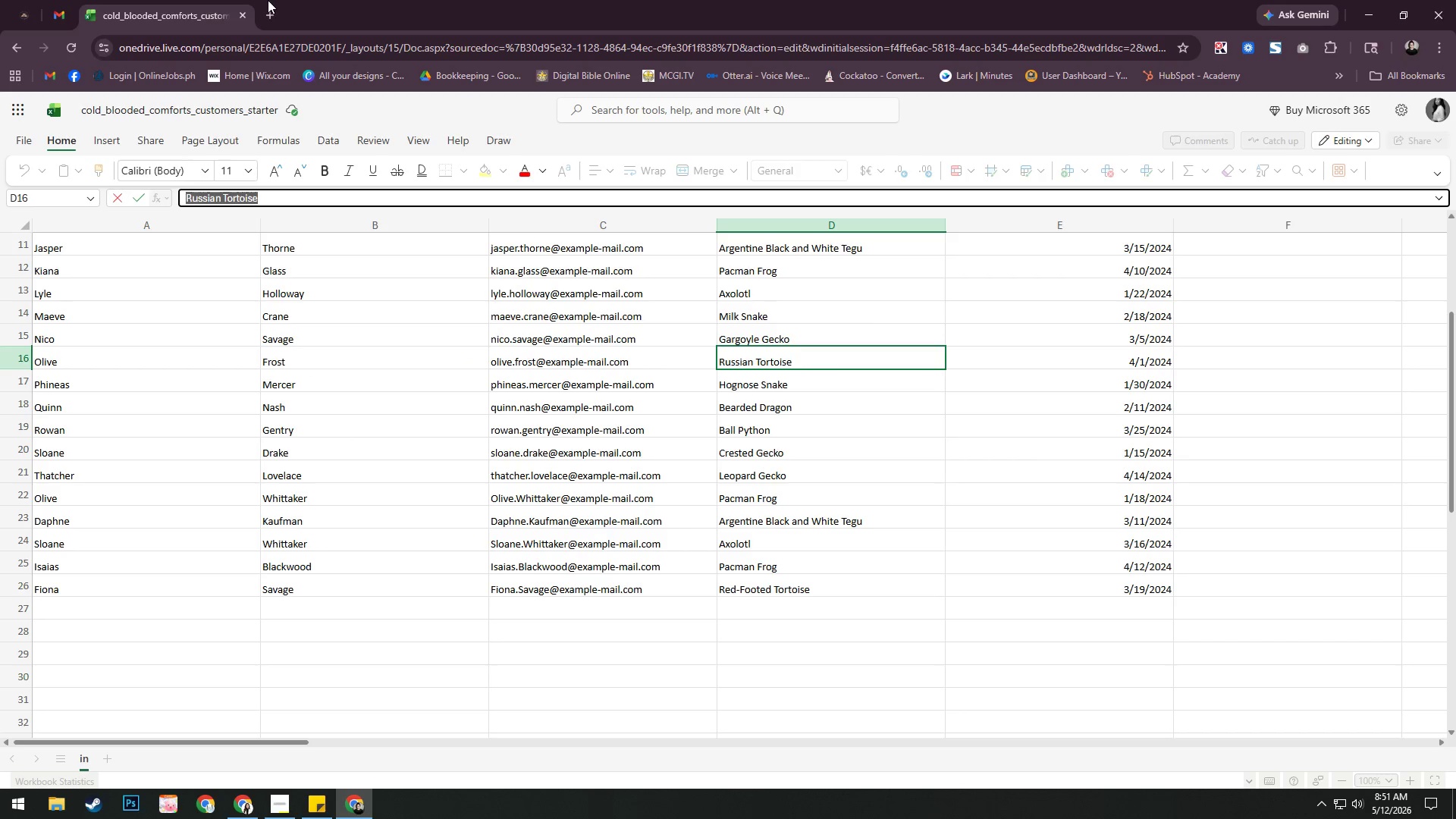 
key(Alt+AltLeft)
 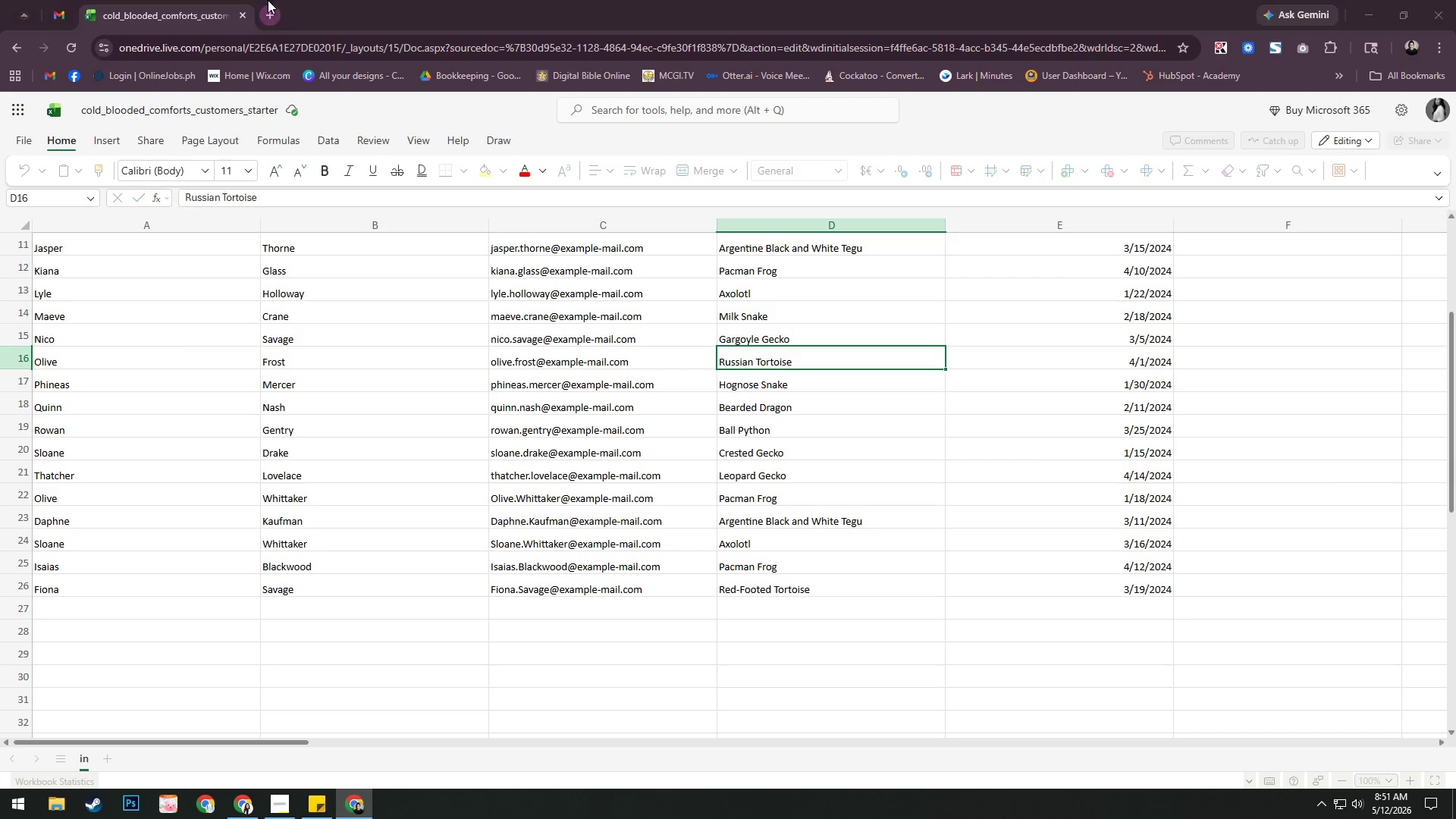 
key(Alt+Tab)
 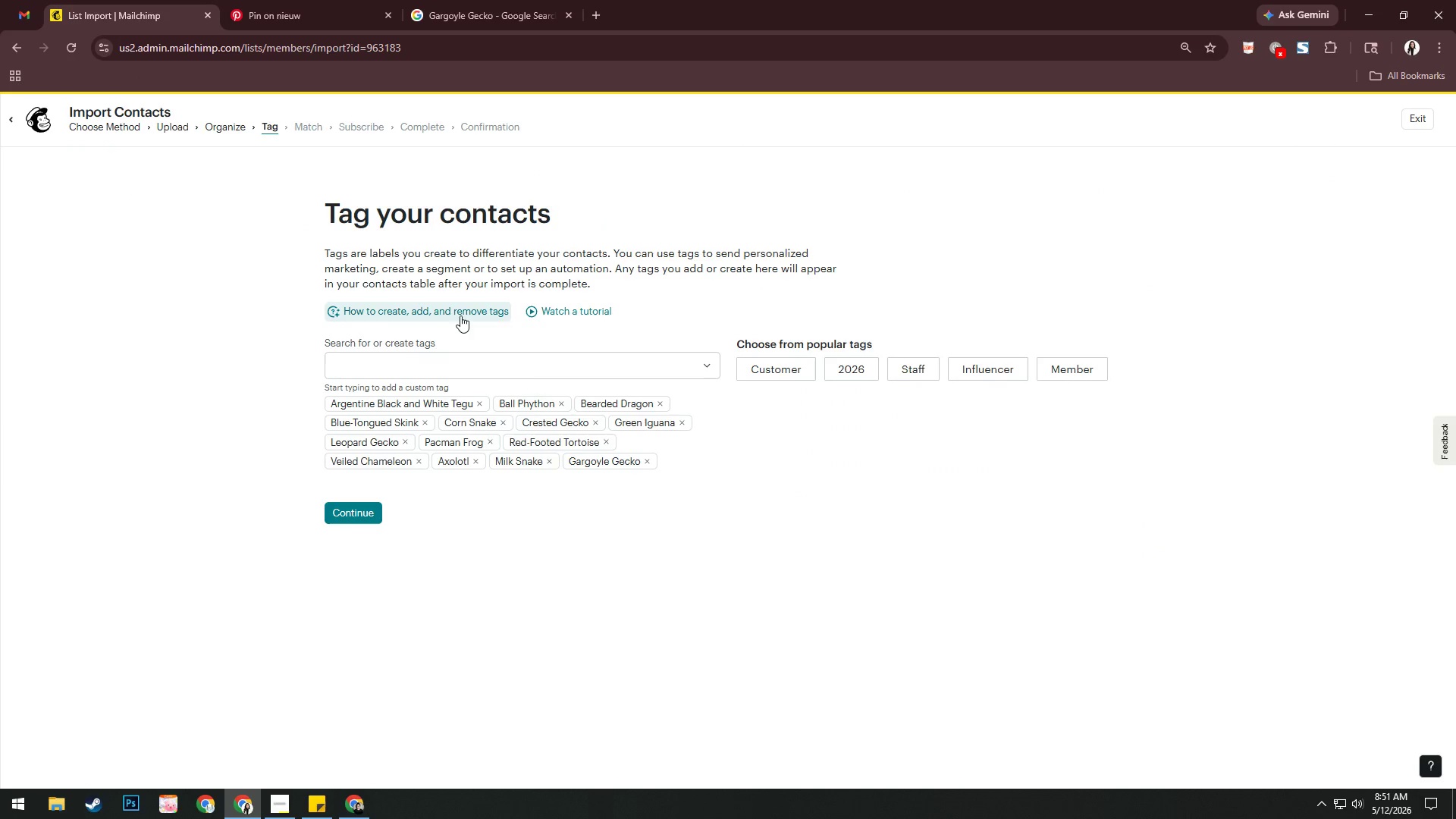 
left_click([464, 372])
 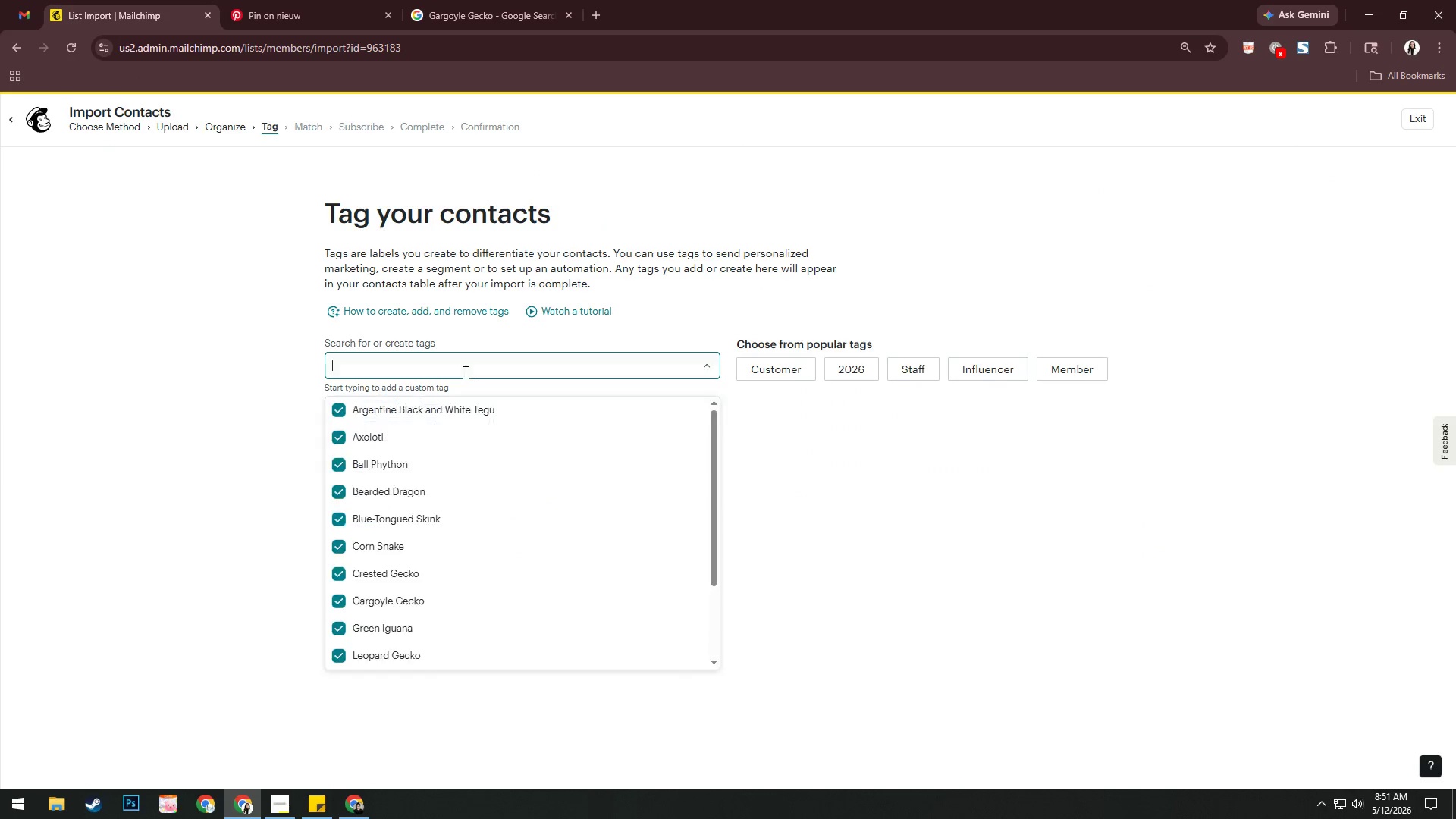 
key(Control+V)
 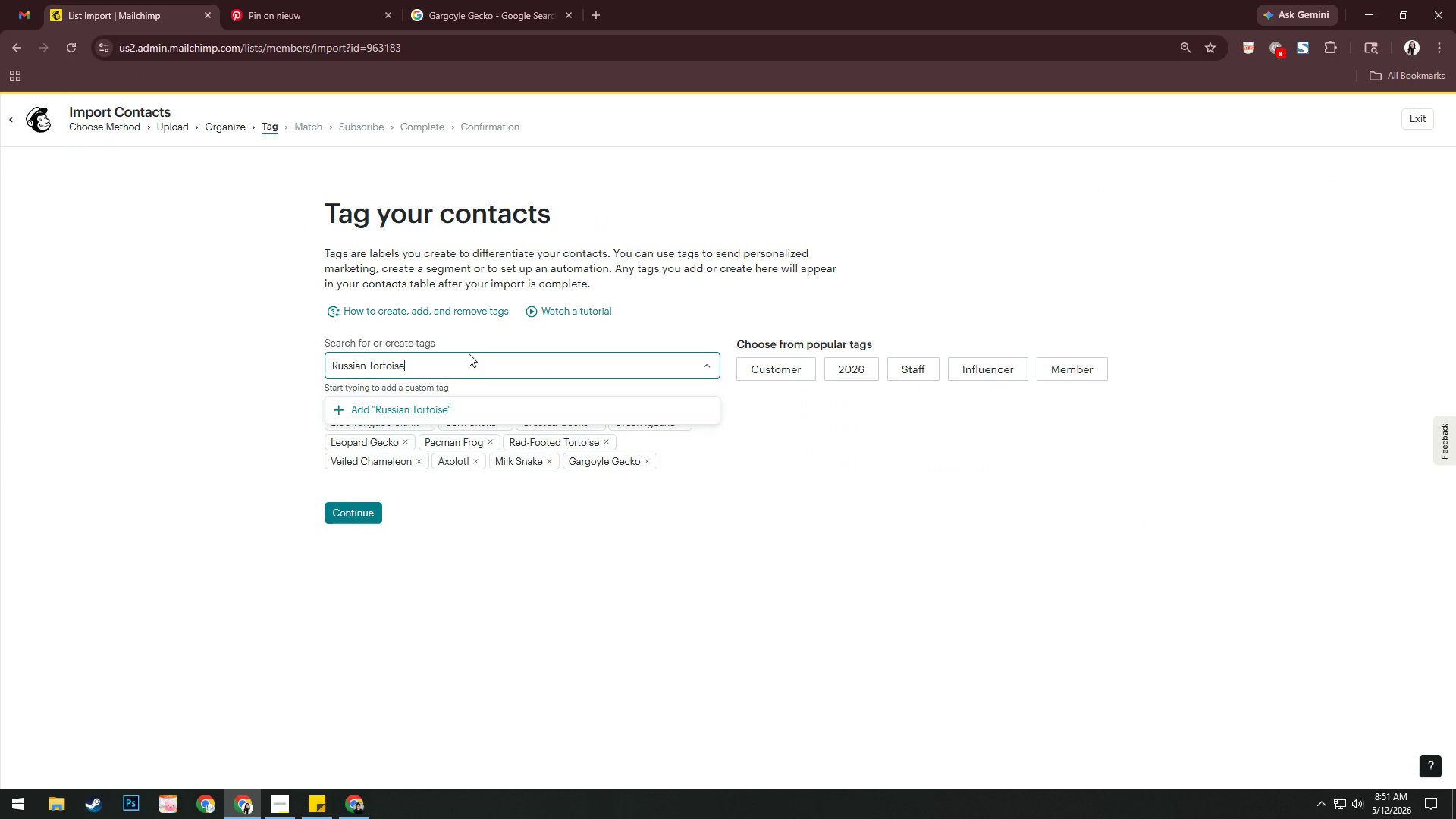 
key(NumpadEnter)
 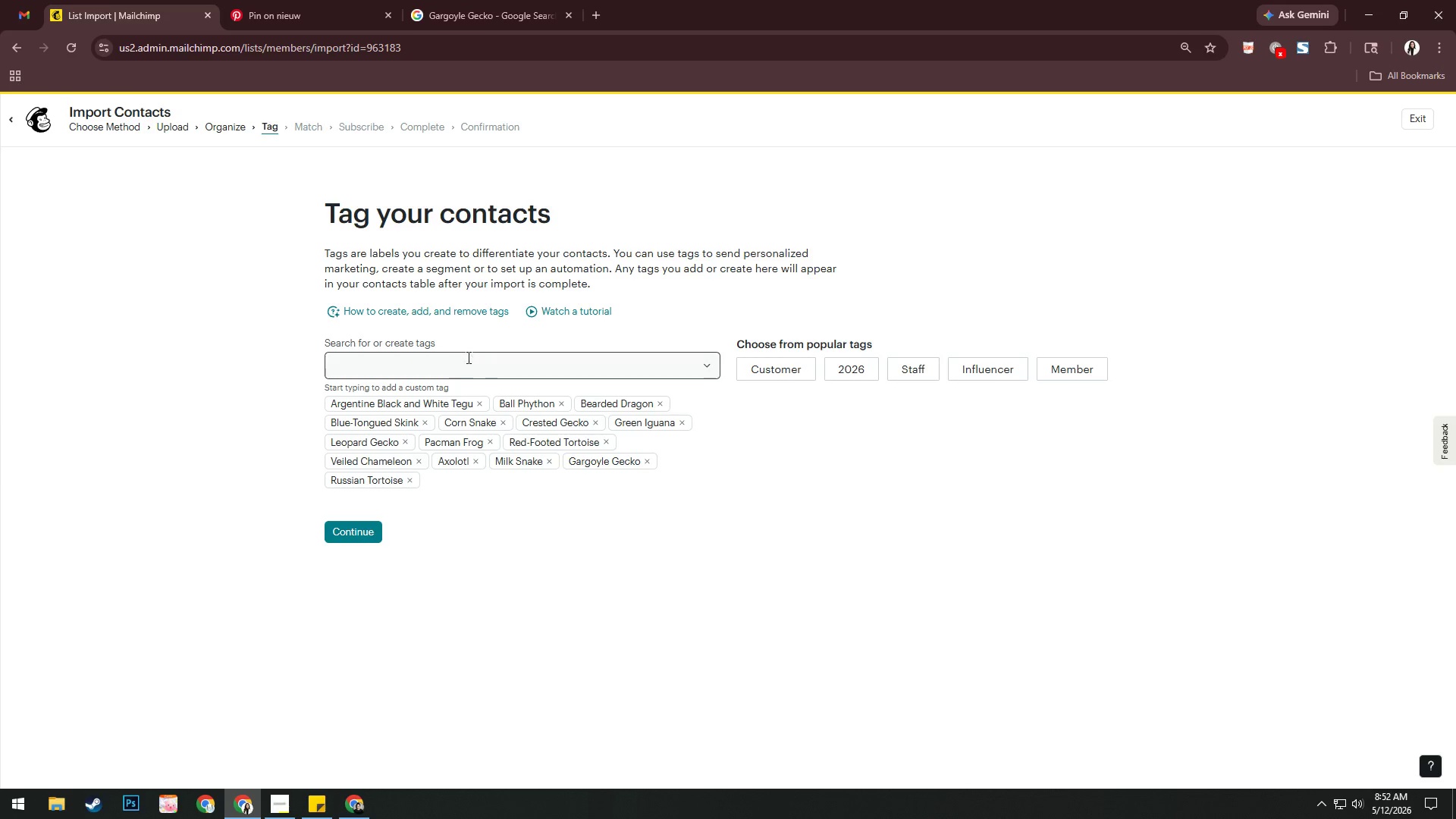 
left_click([464, 372])
 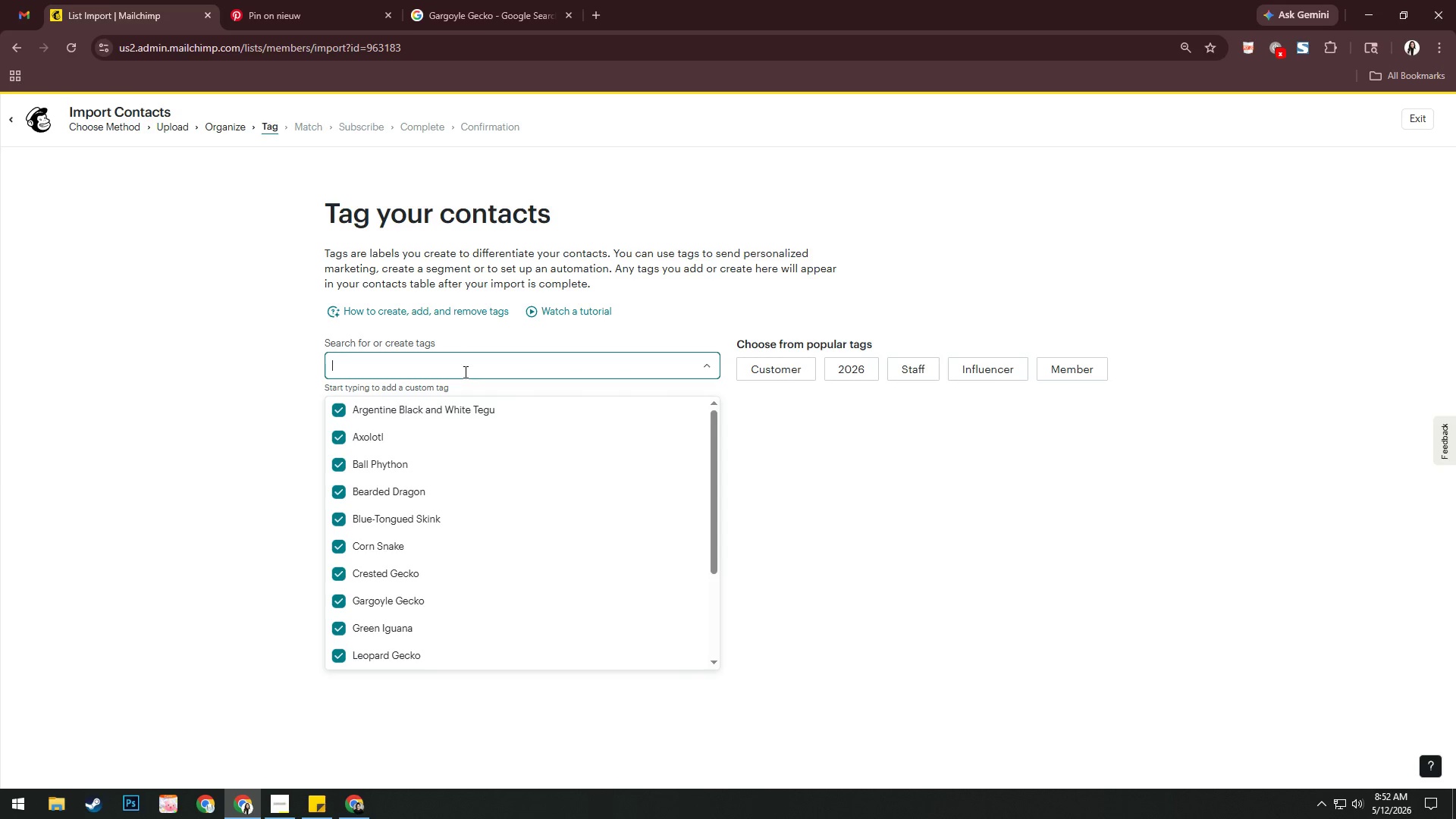 
key(Alt+AltLeft)
 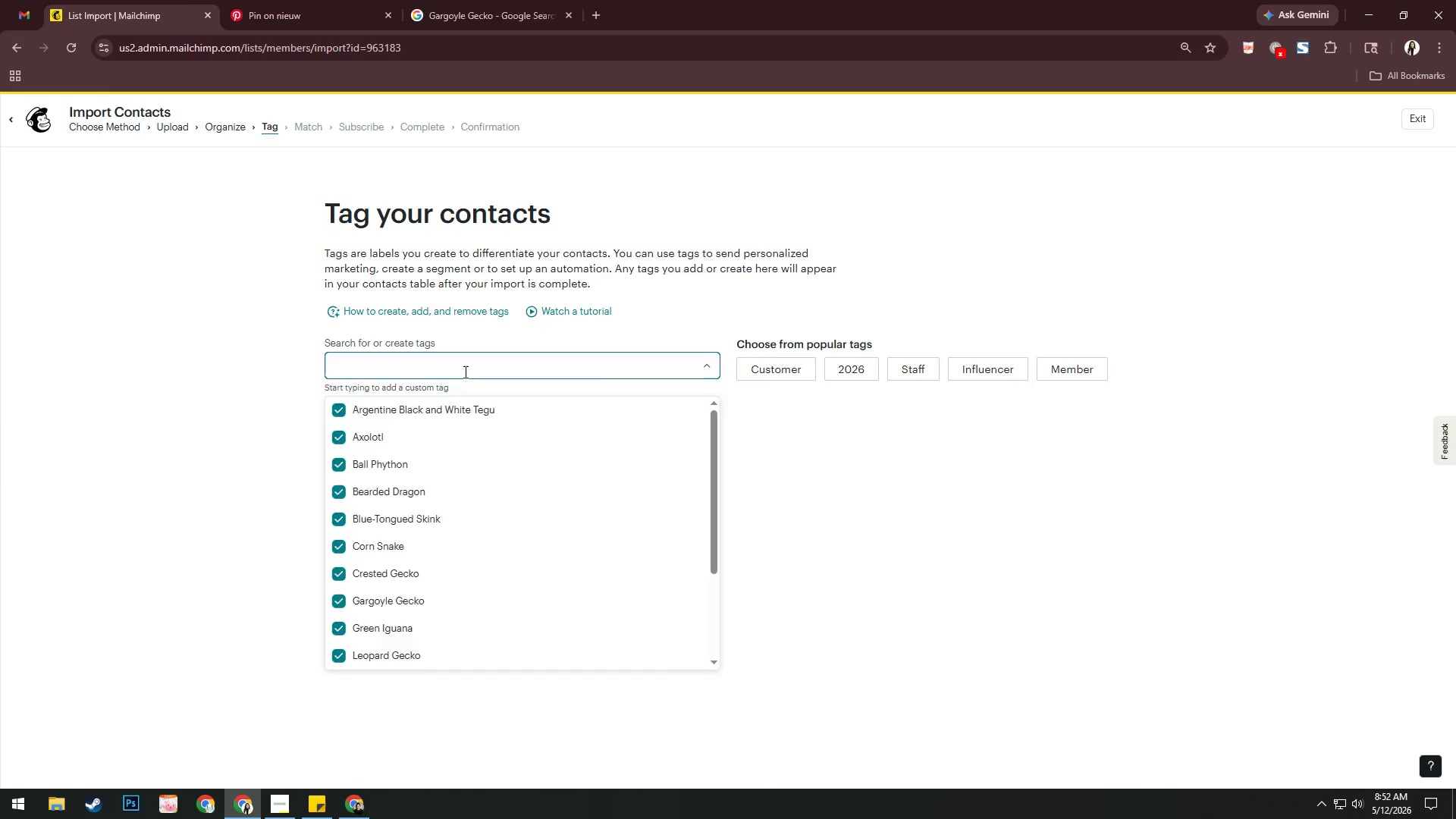 
key(Alt+Tab)
 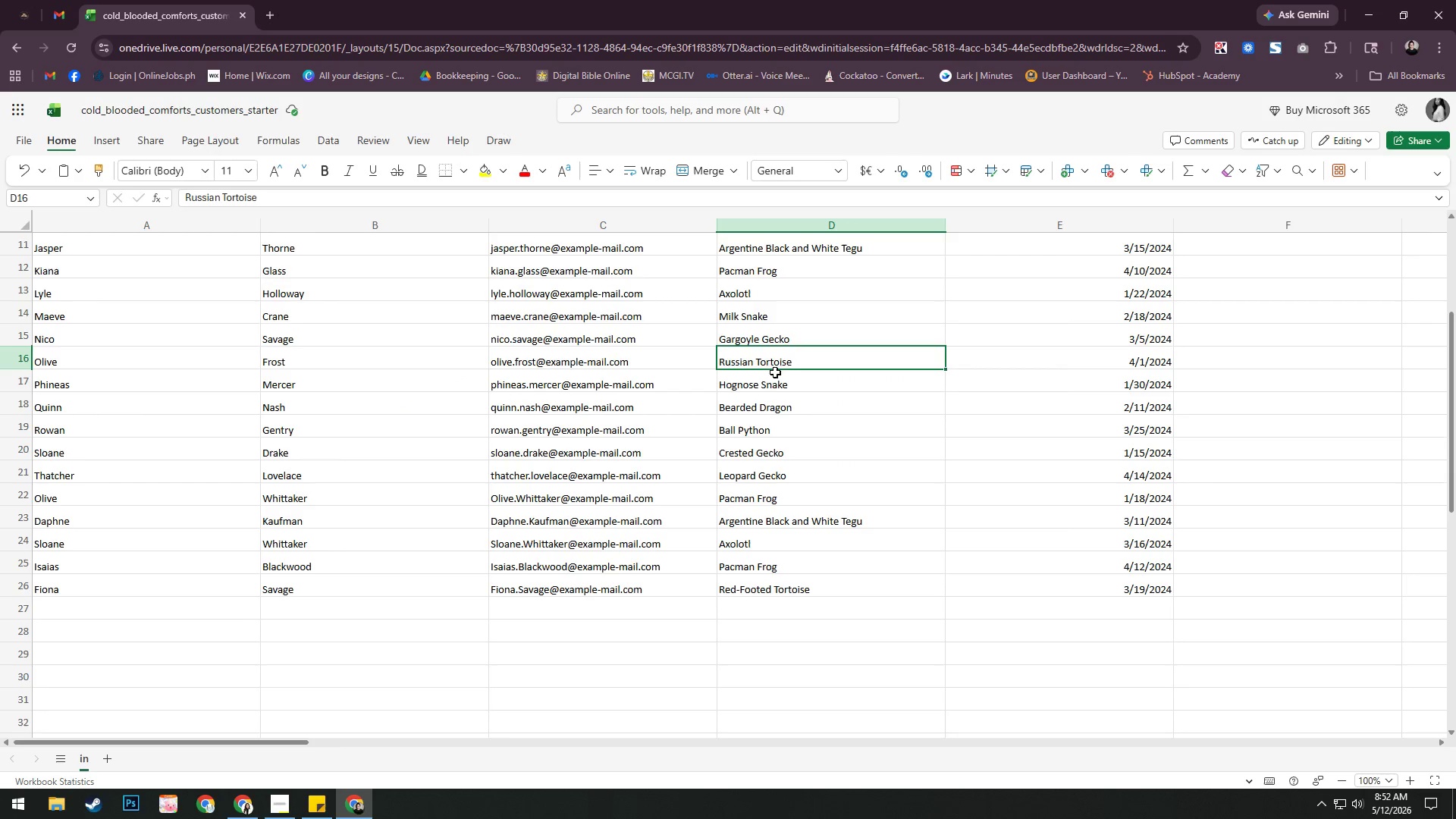 
left_click([766, 387])
 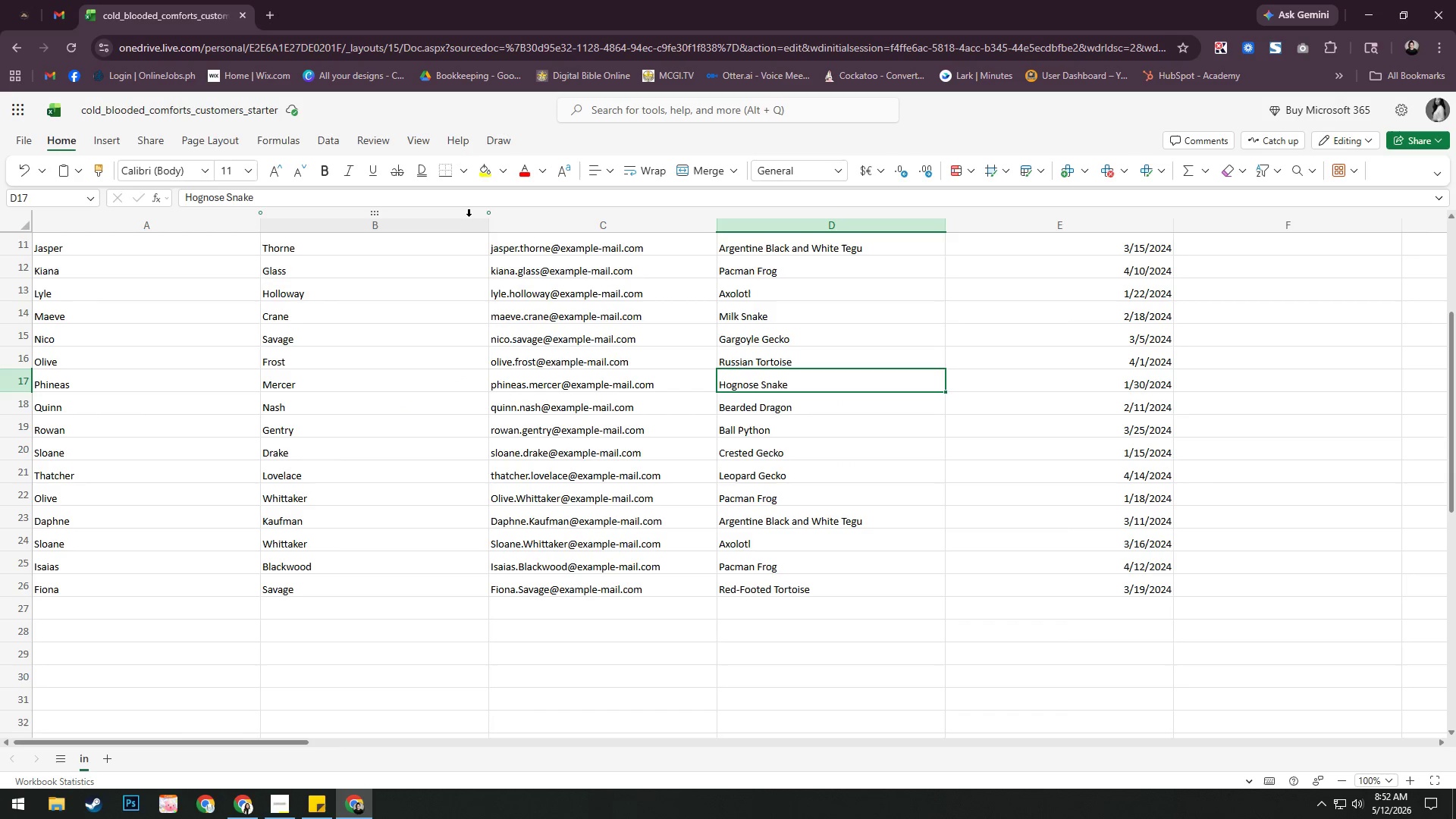 
left_click([463, 202])
 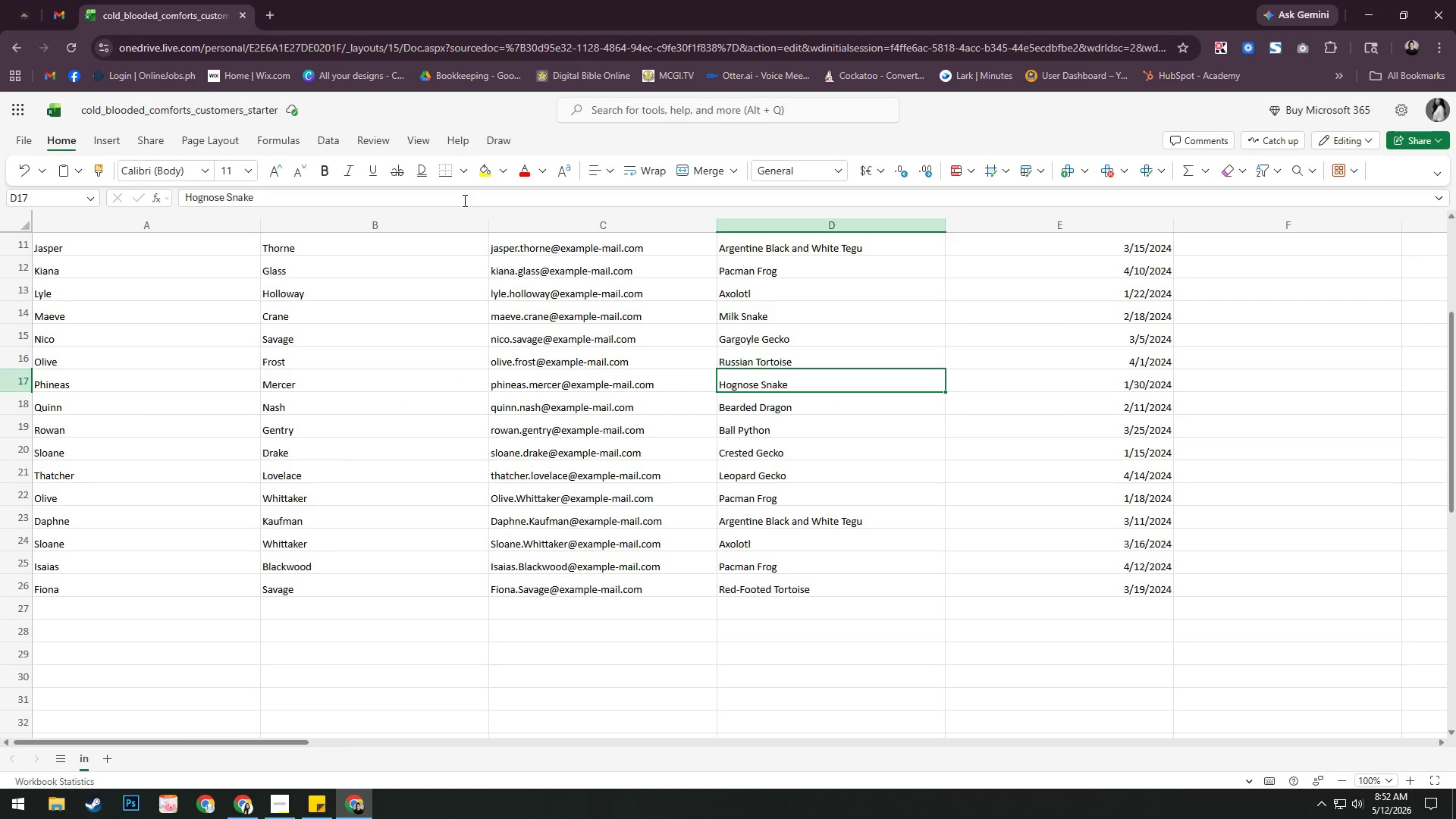 
left_click([463, 200])
 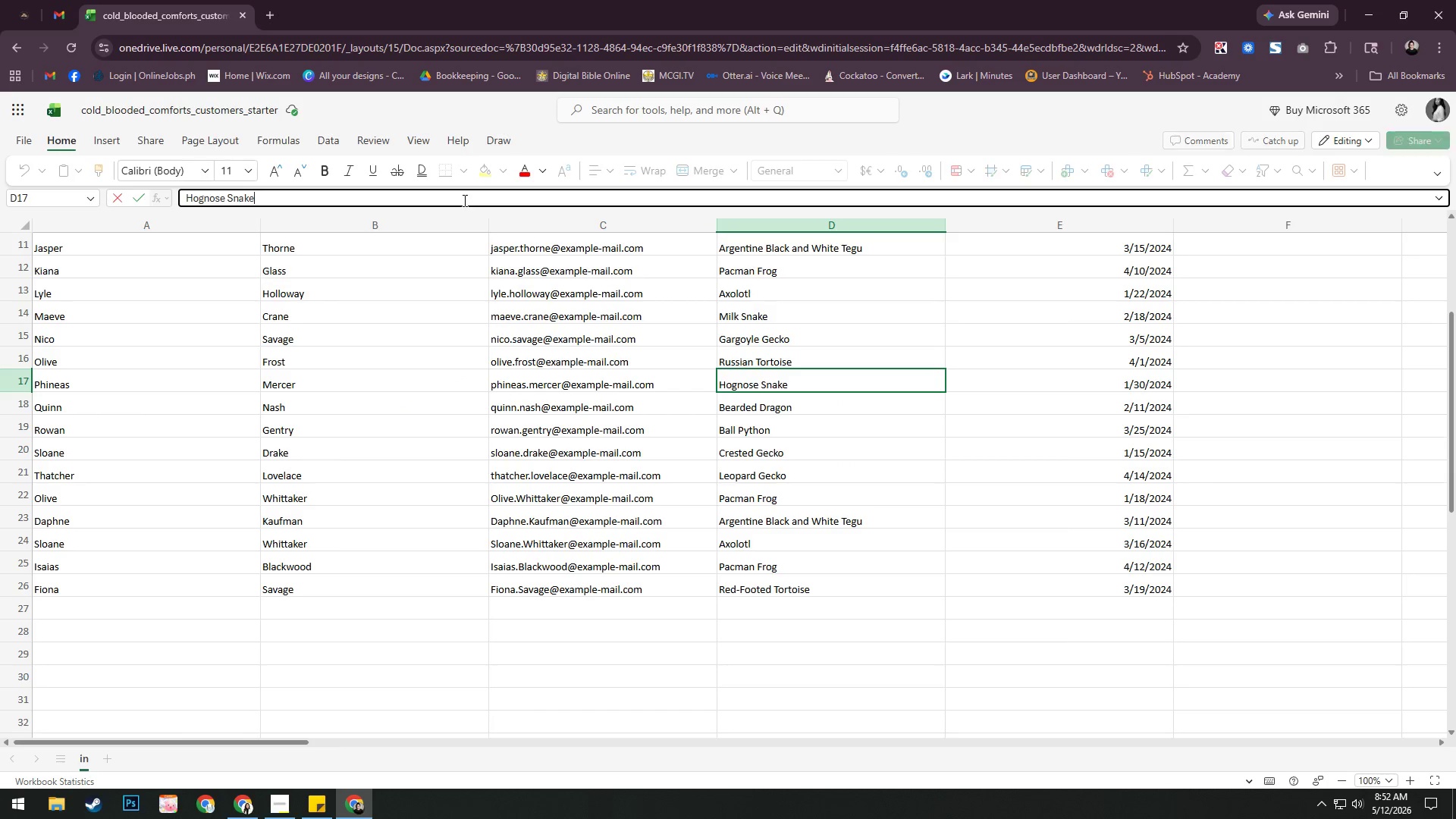 
key(Control+A)
 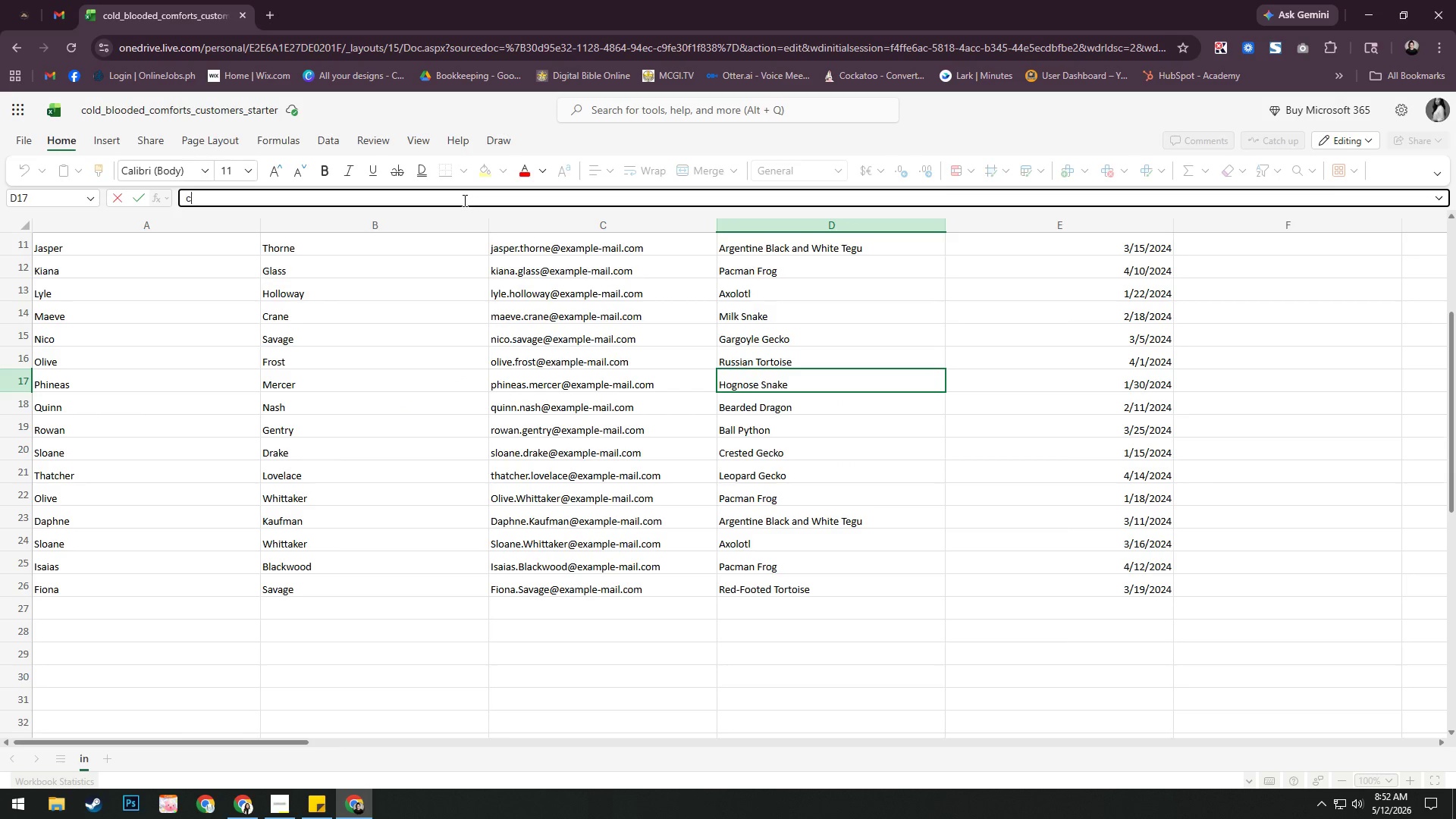 
key(C)
 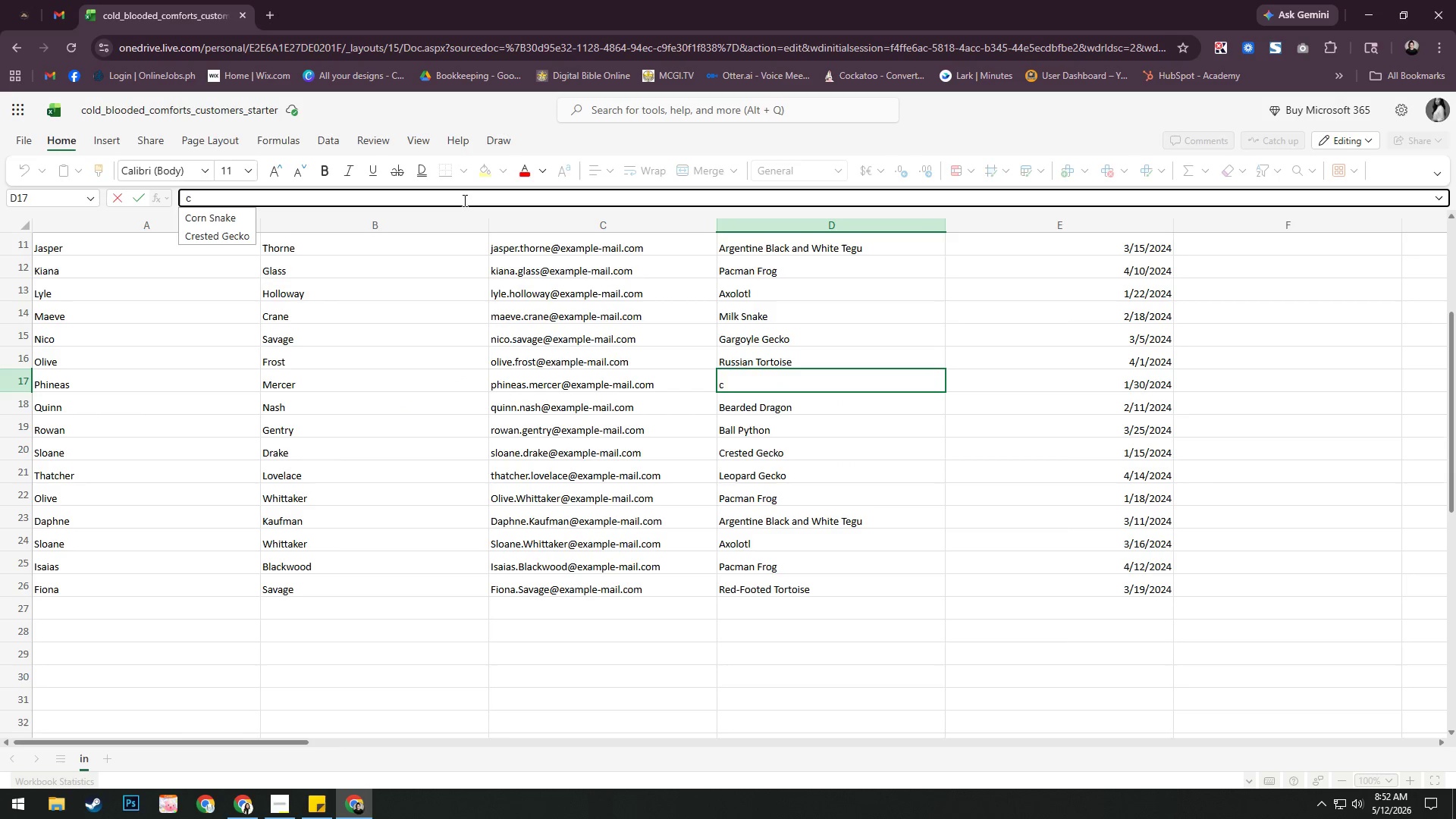 
key(Control+Z)
 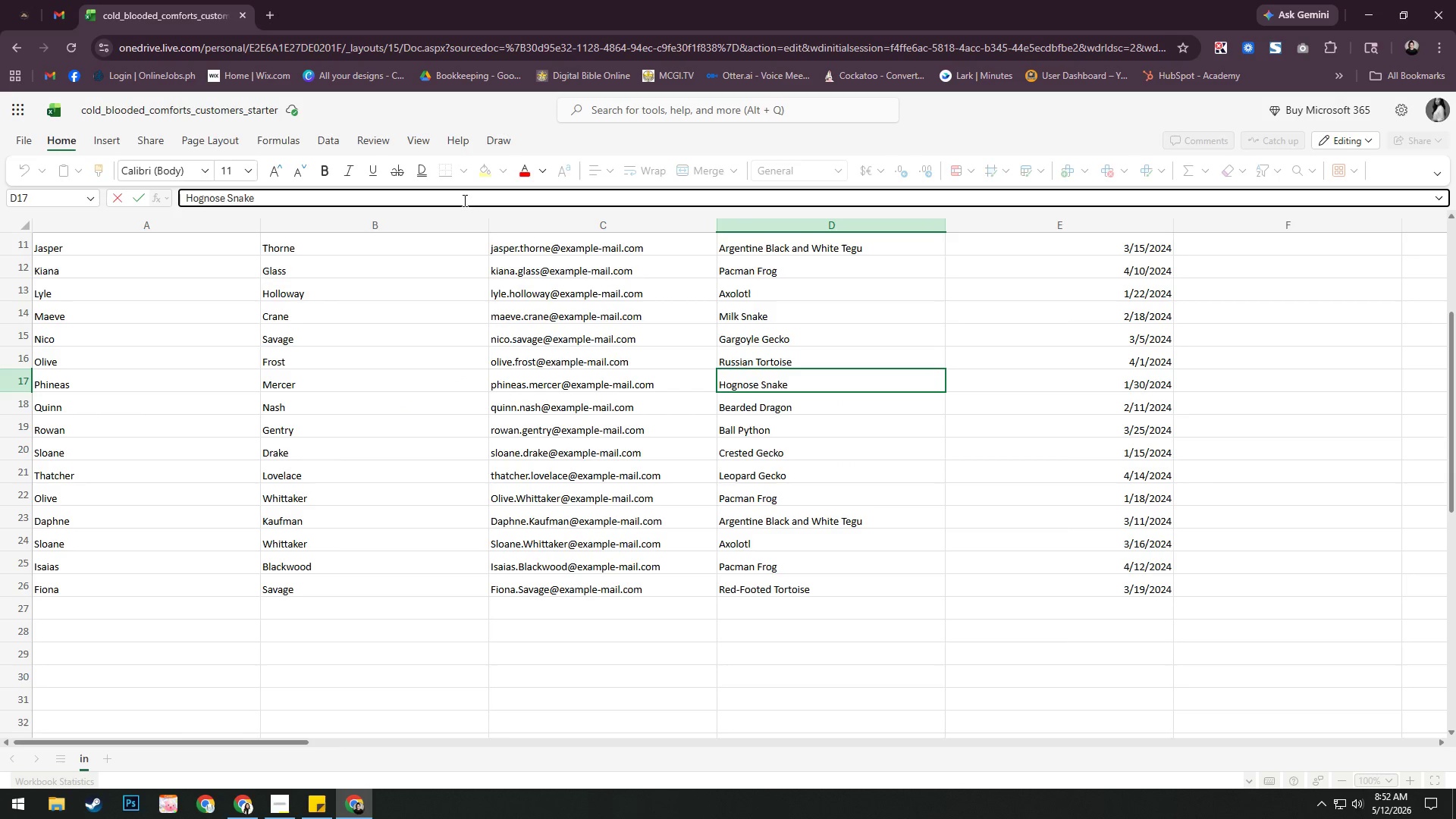 
key(Control+A)
 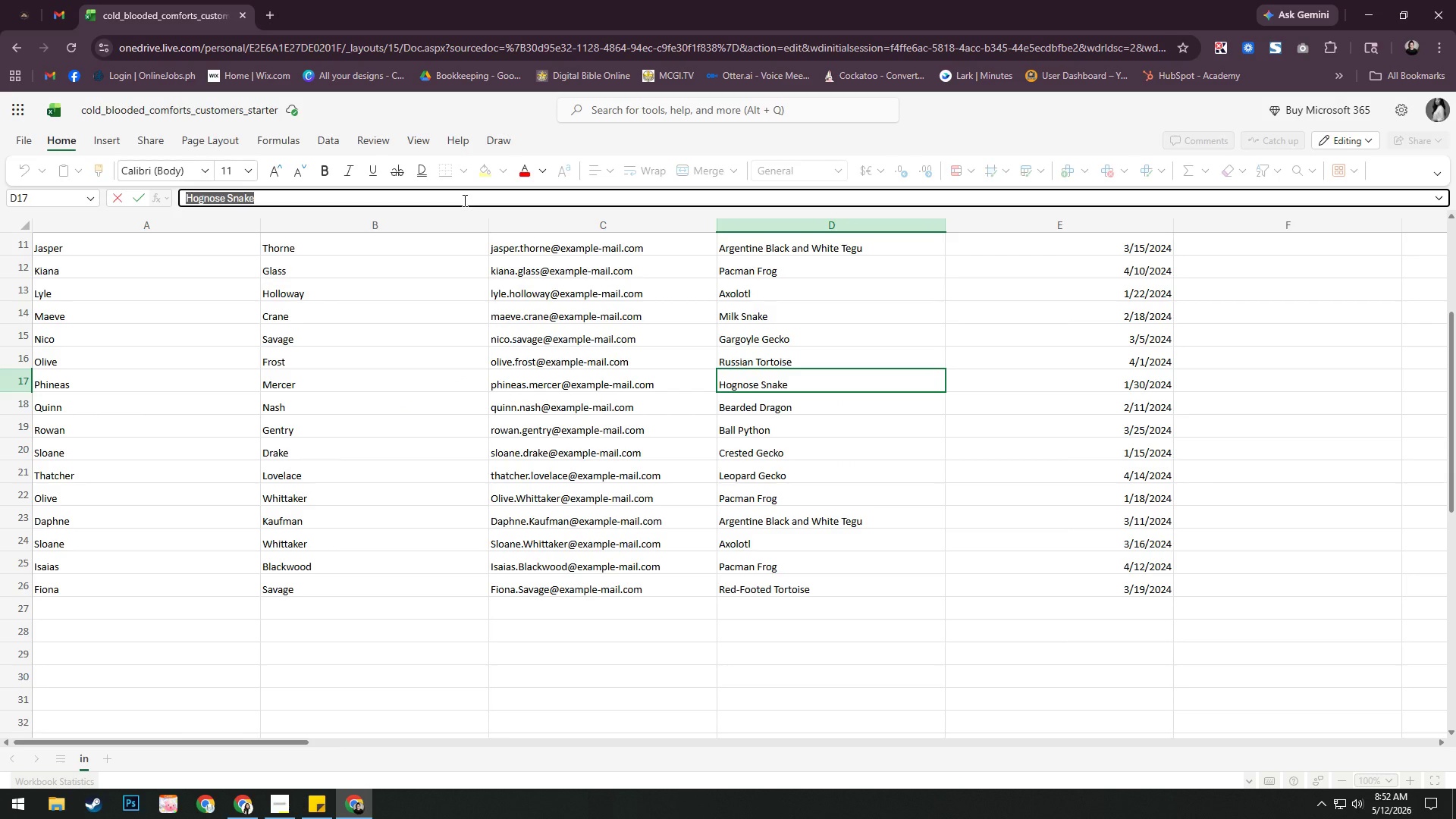 
key(Control+C)
 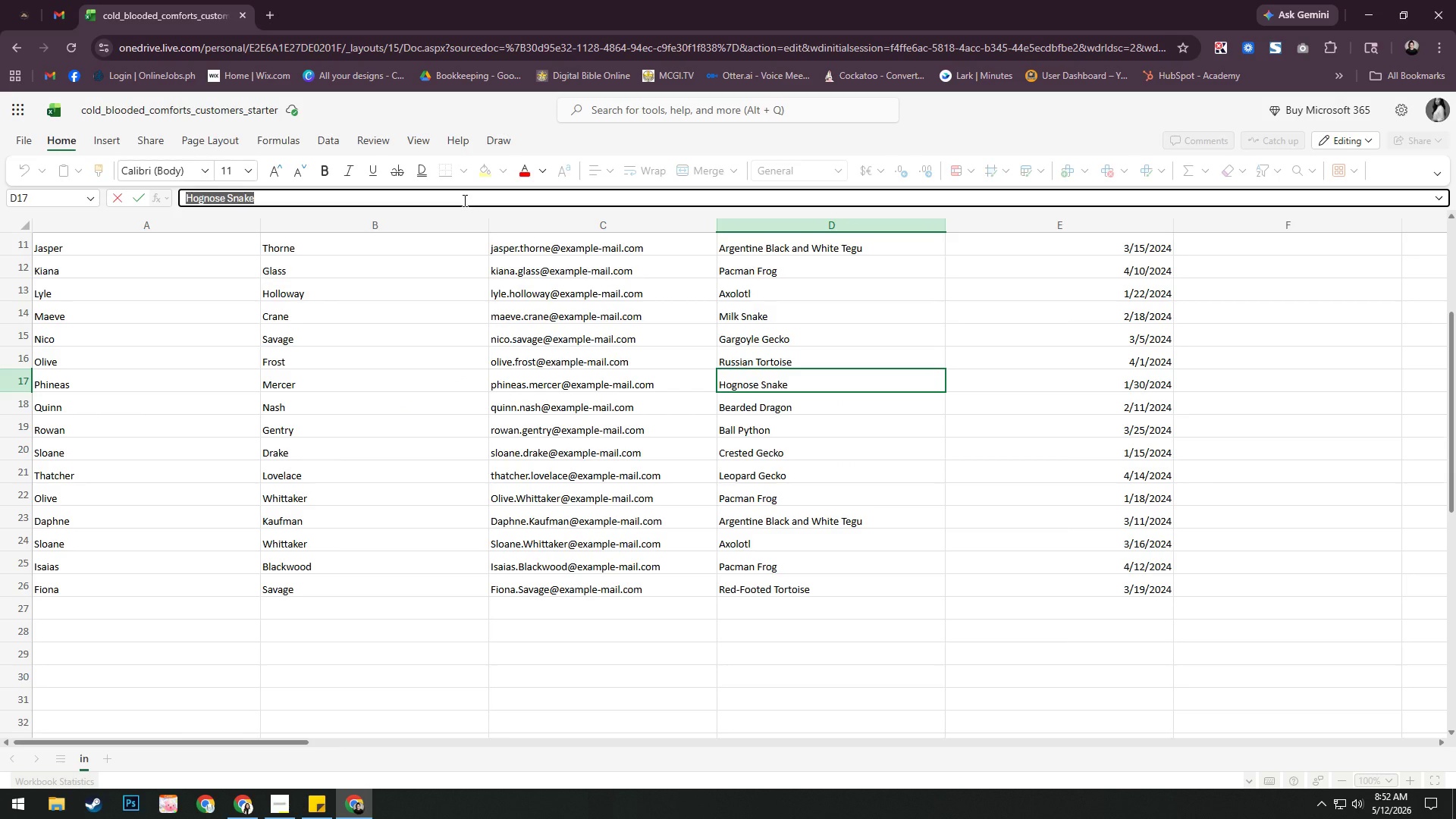 
key(Alt+AltLeft)
 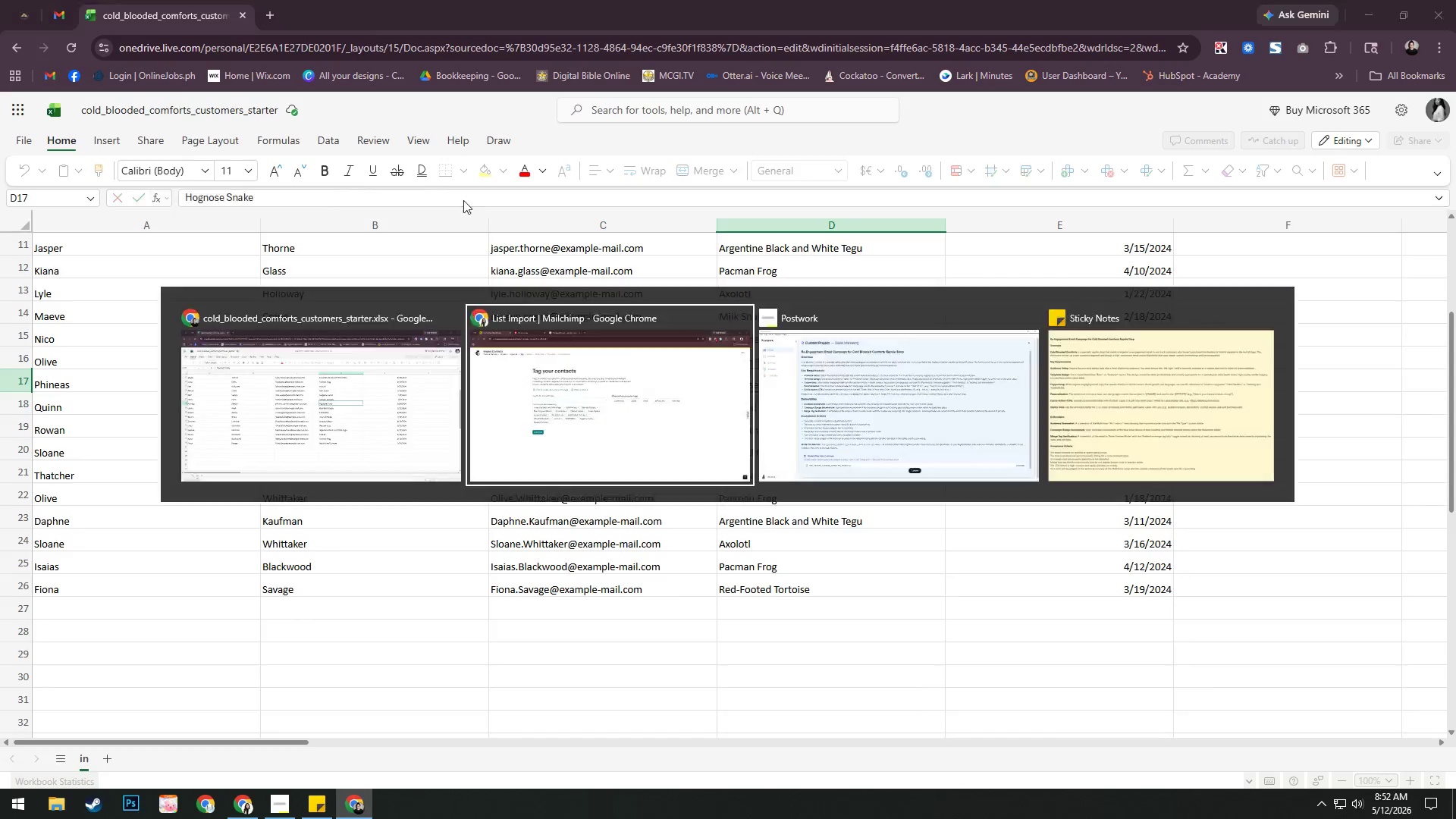 
key(Alt+Tab)
 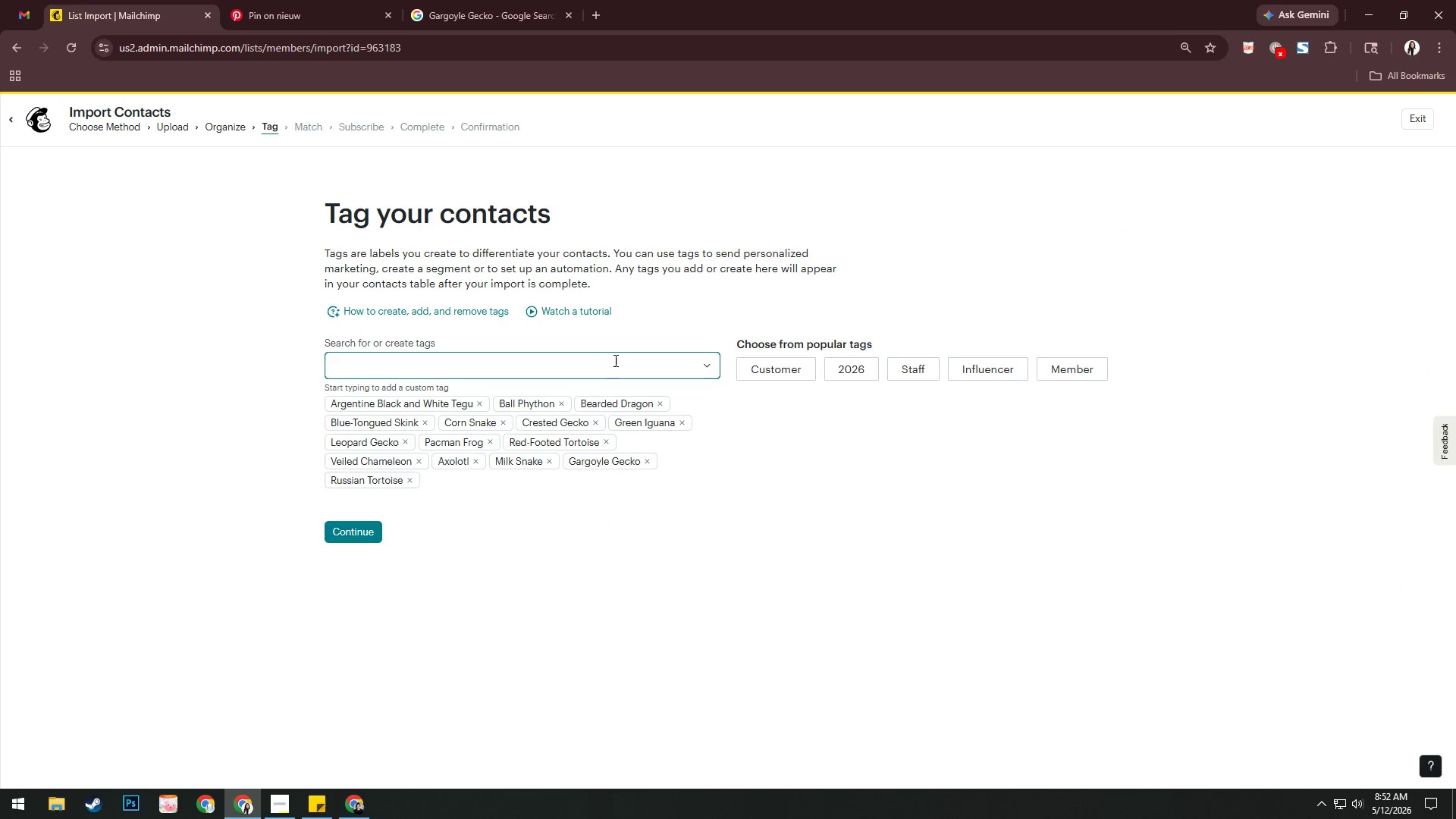 
key(Control+V)
 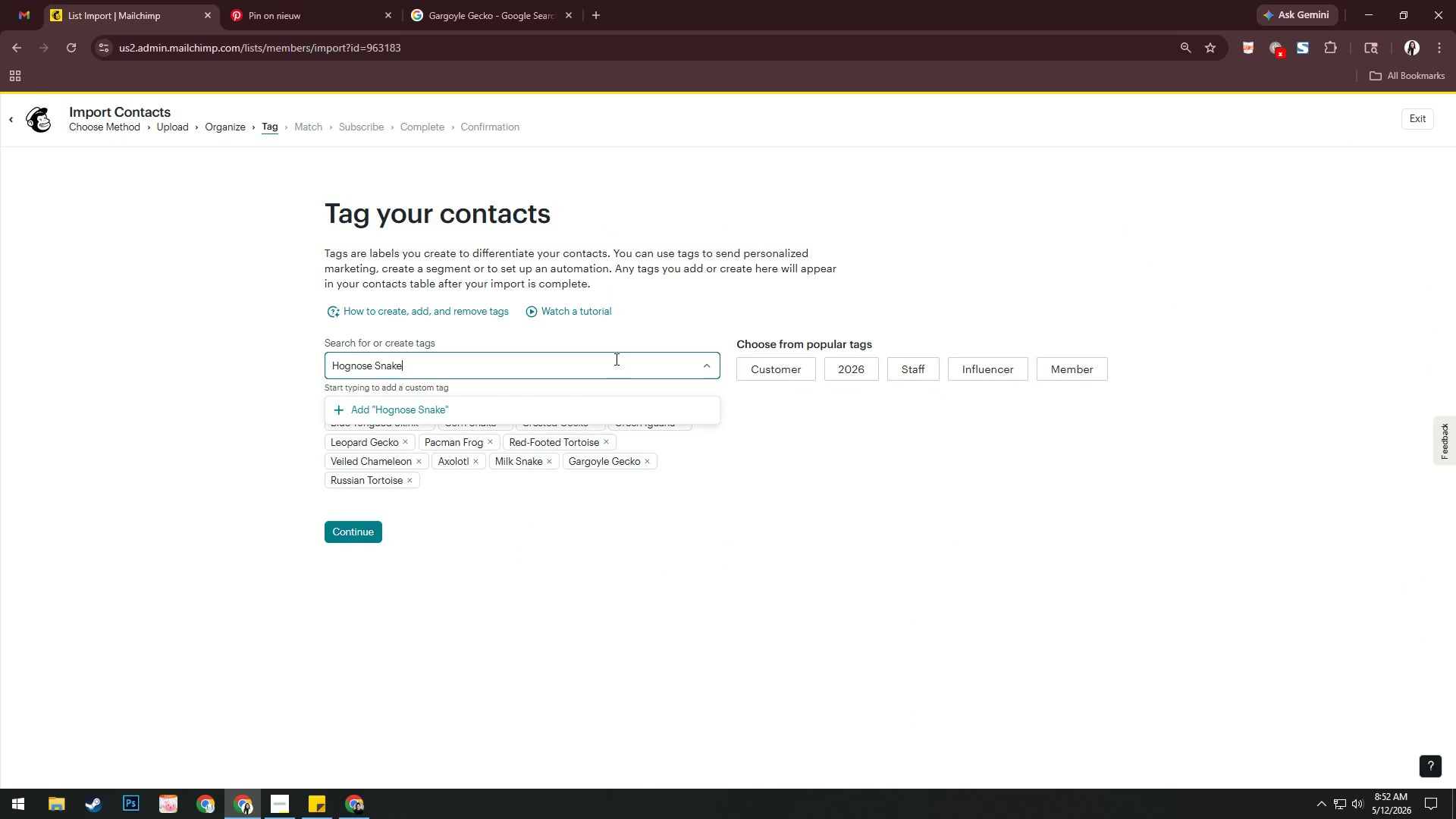 
key(NumpadEnter)
 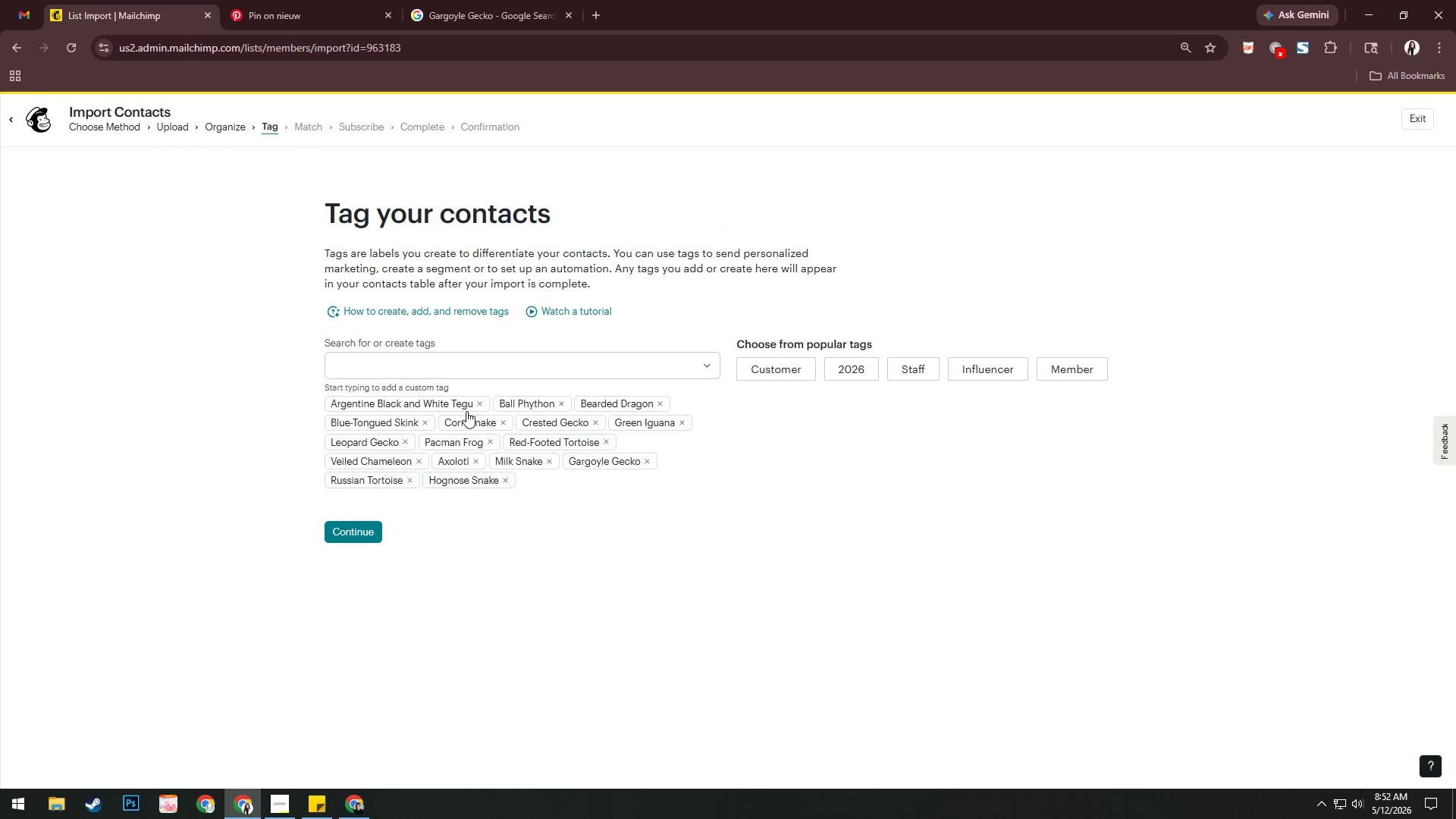 
key(Alt+AltLeft)
 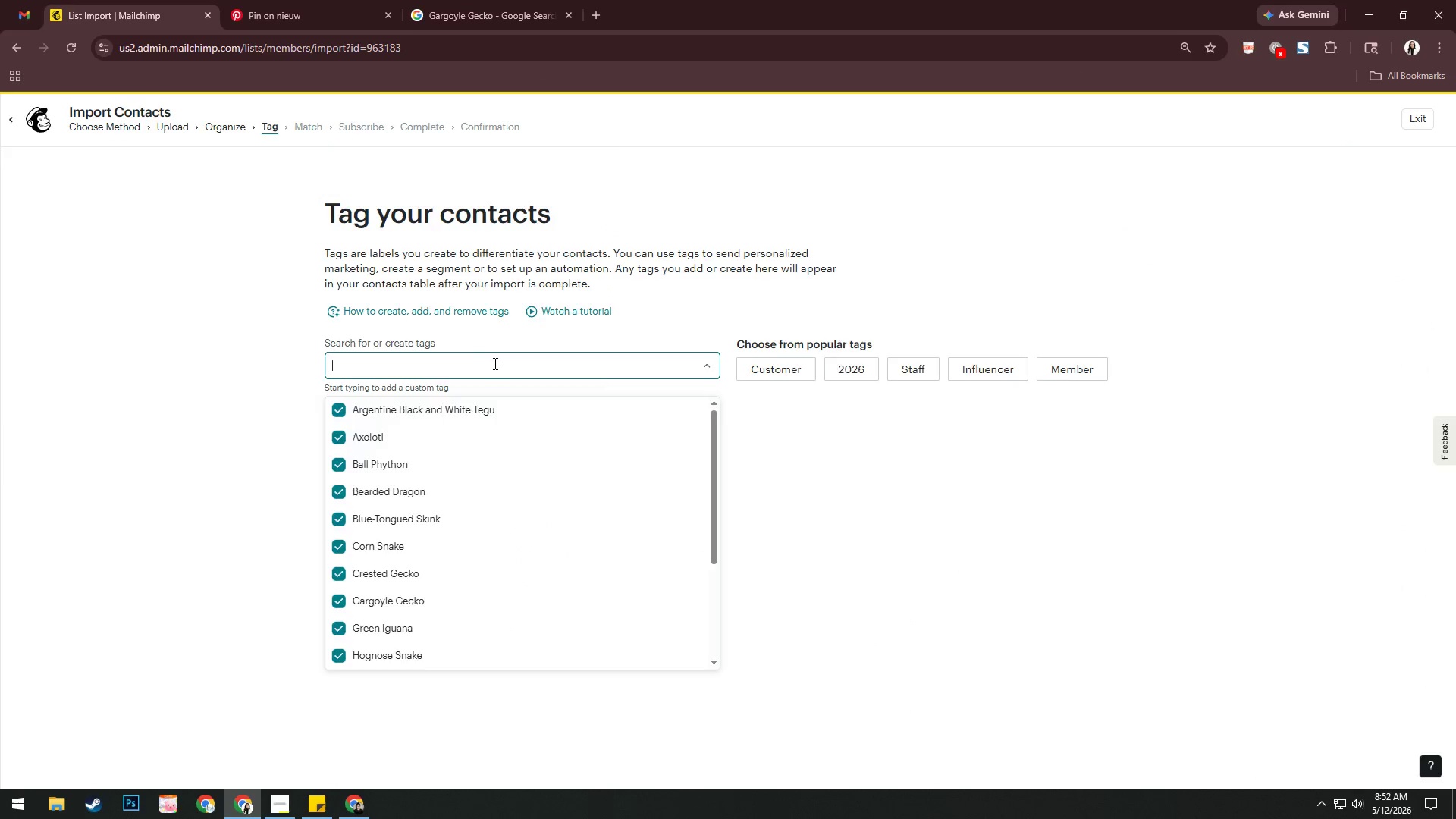 
key(Alt+Tab)
 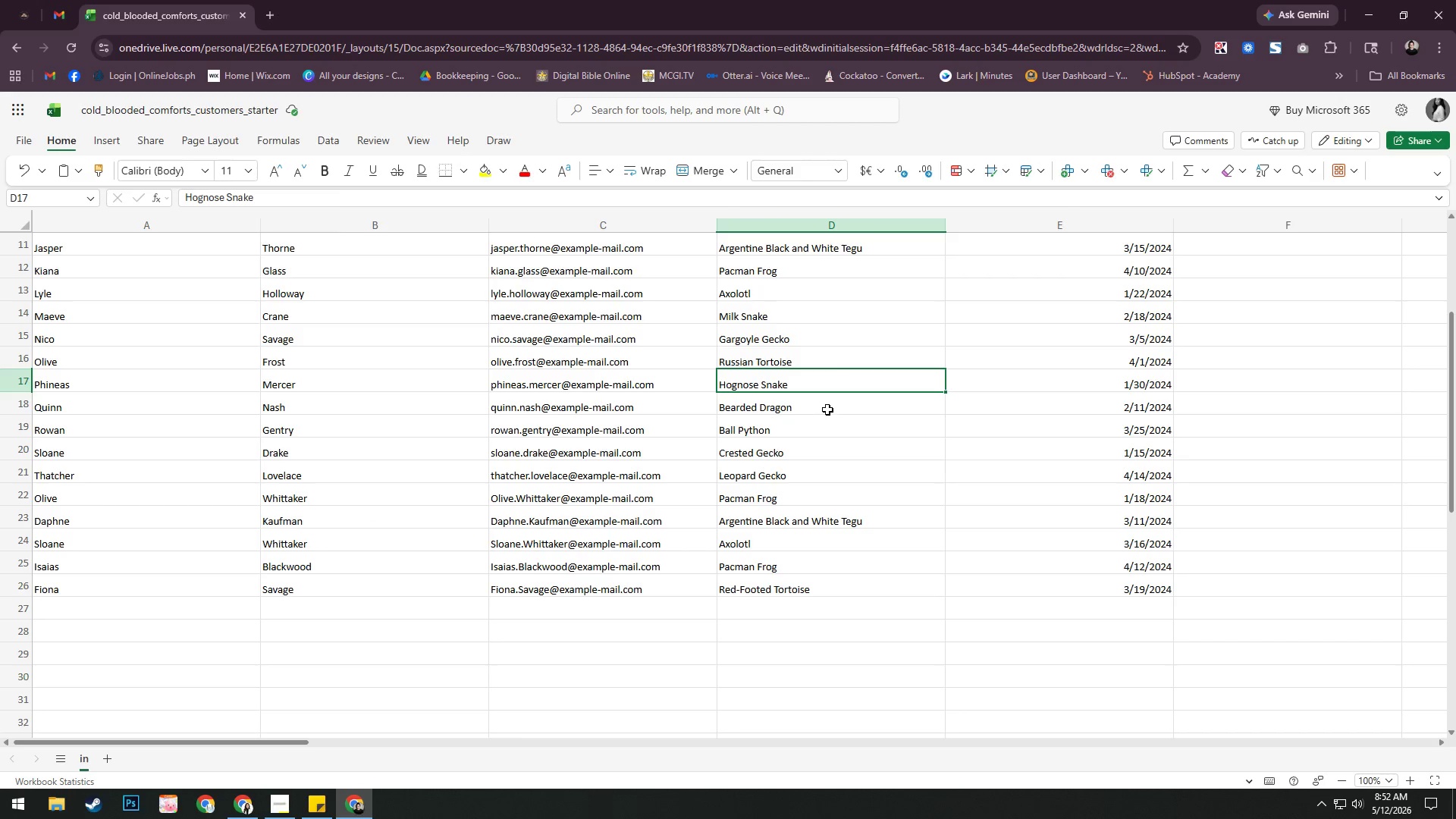 
left_click([827, 406])
 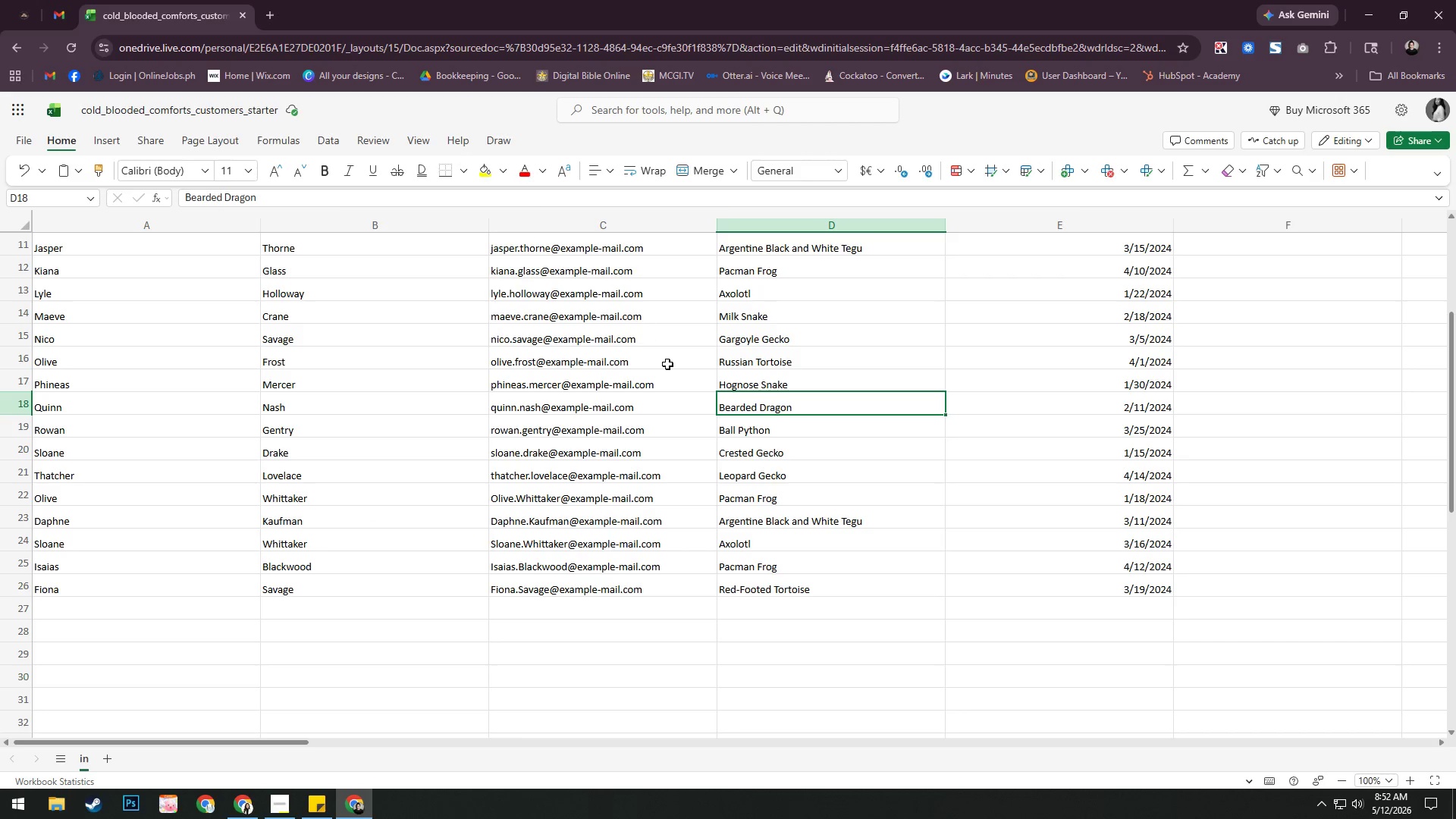 
scroll: coordinate [701, 378], scroll_direction: up, amount: 12.0
 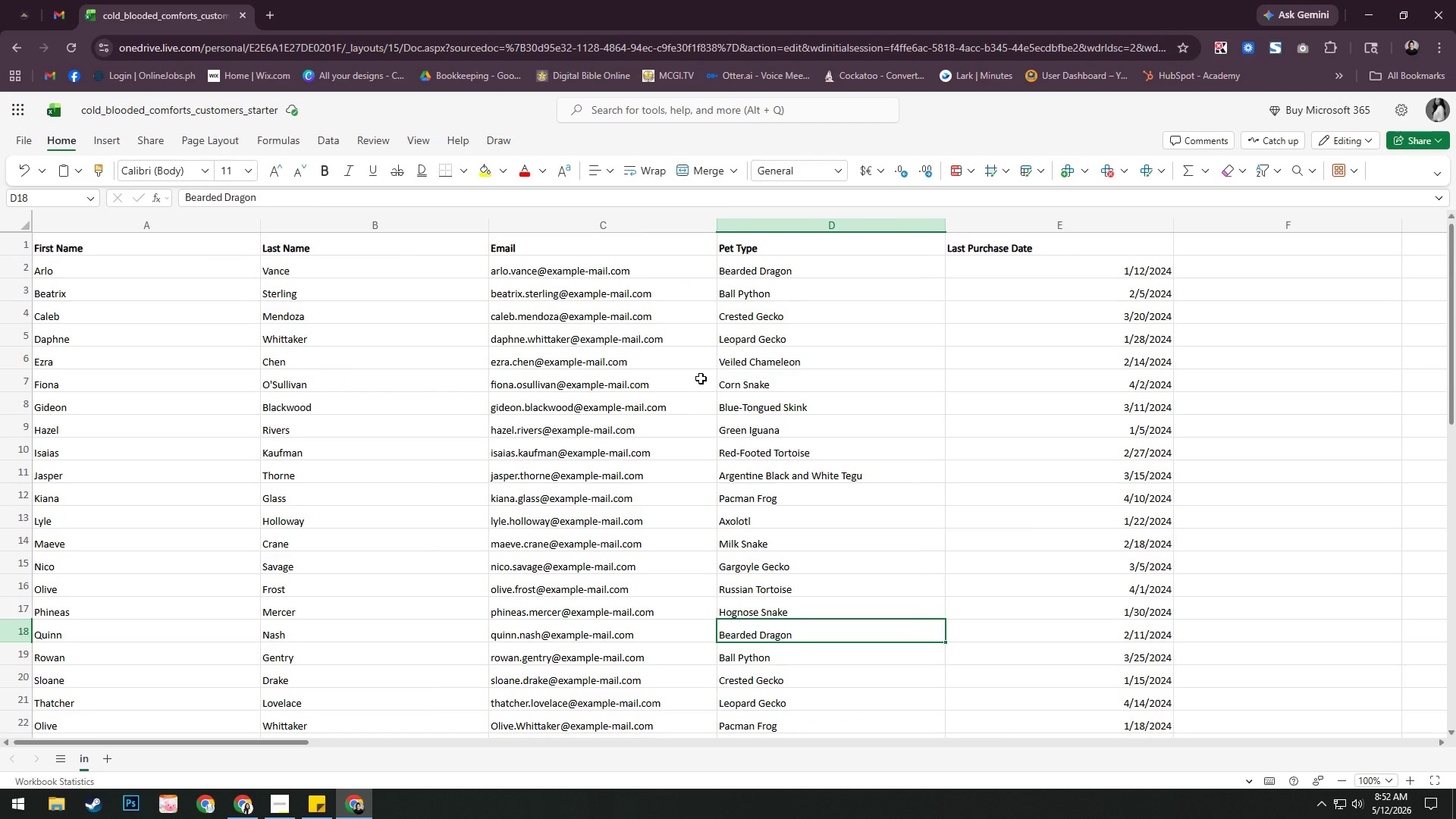 
scroll: coordinate [701, 378], scroll_direction: down, amount: 4.0
 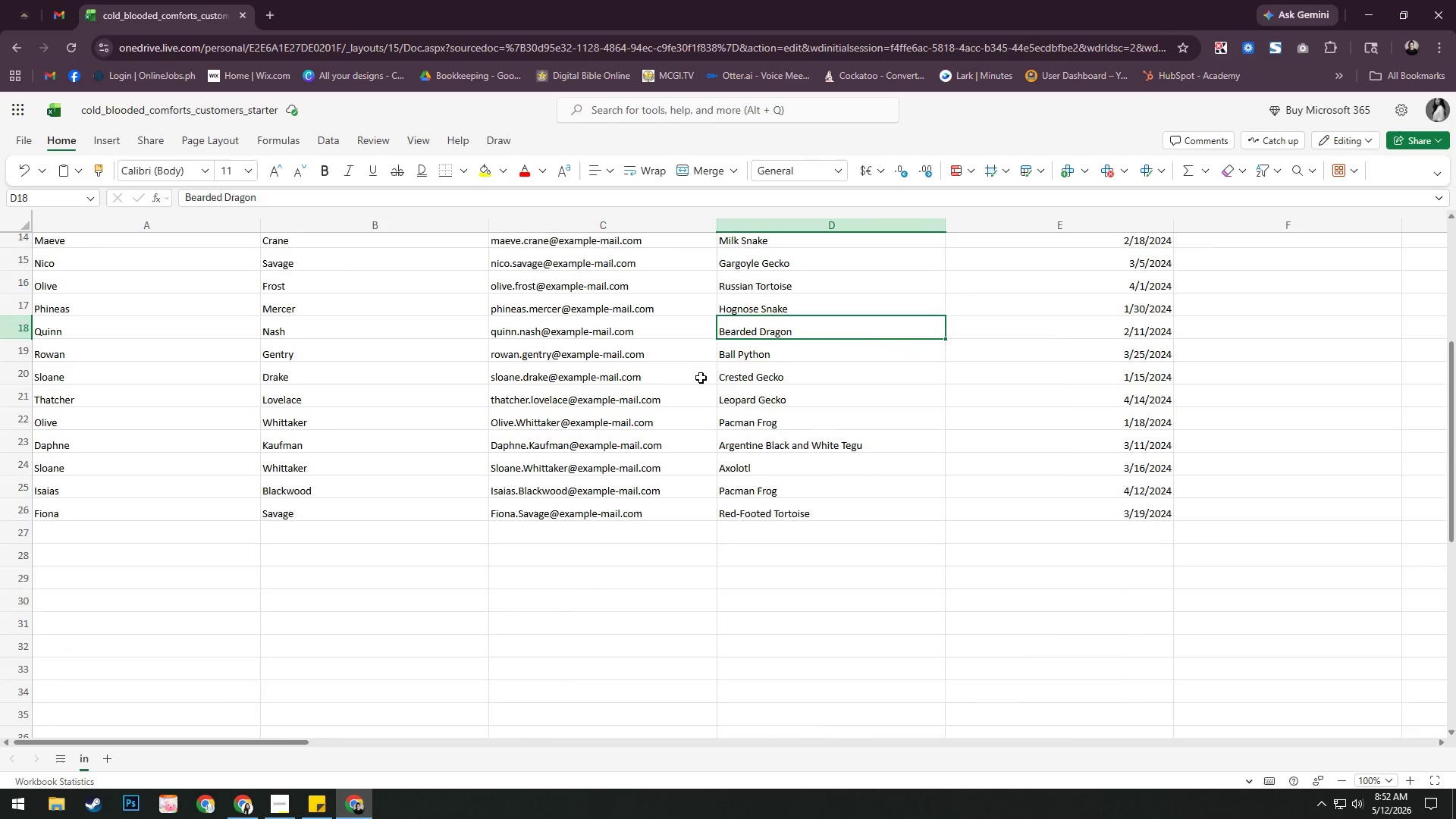 
scroll: coordinate [491, 237], scroll_direction: up, amount: 7.0
 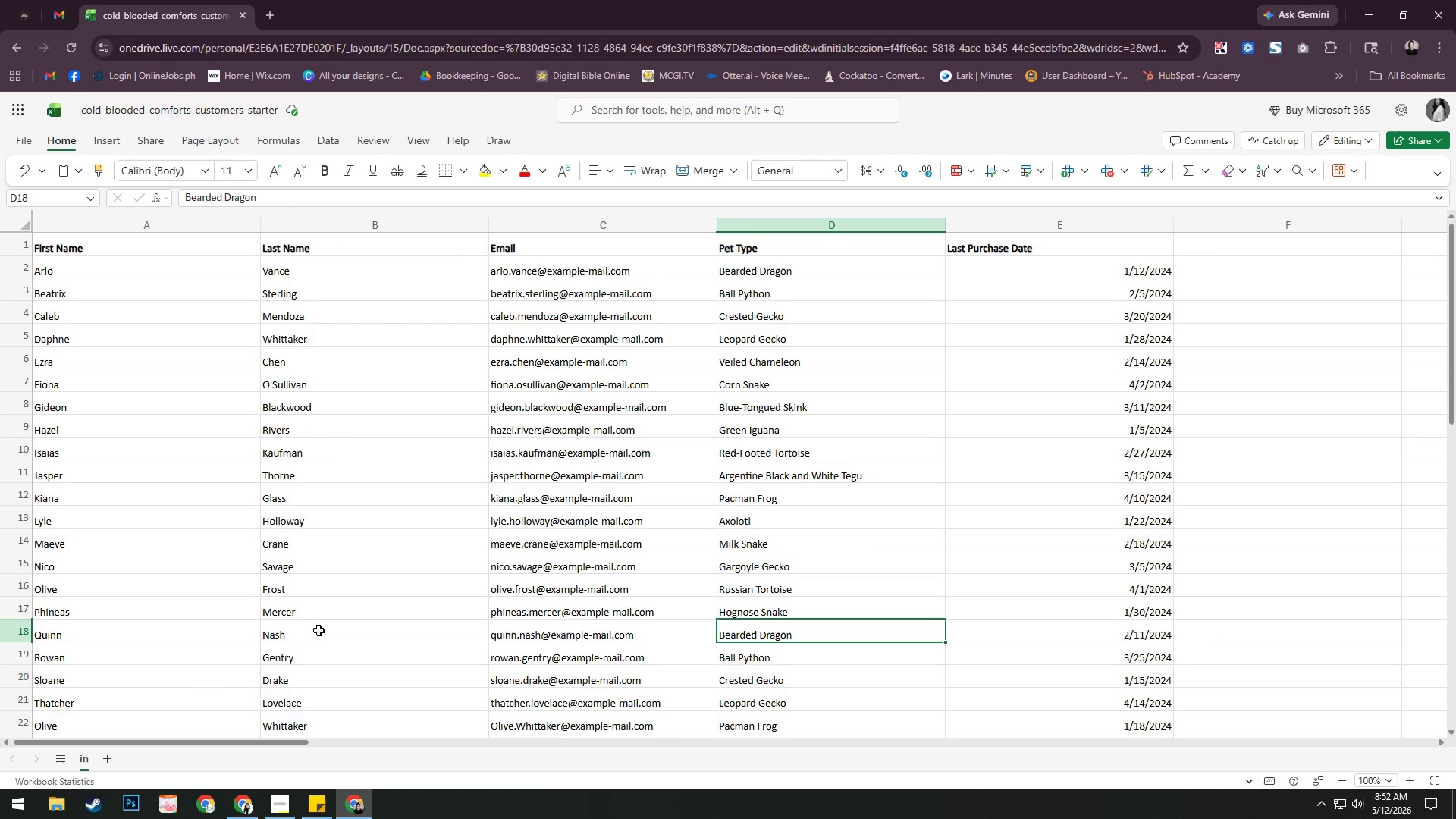 
left_click([253, 809])
 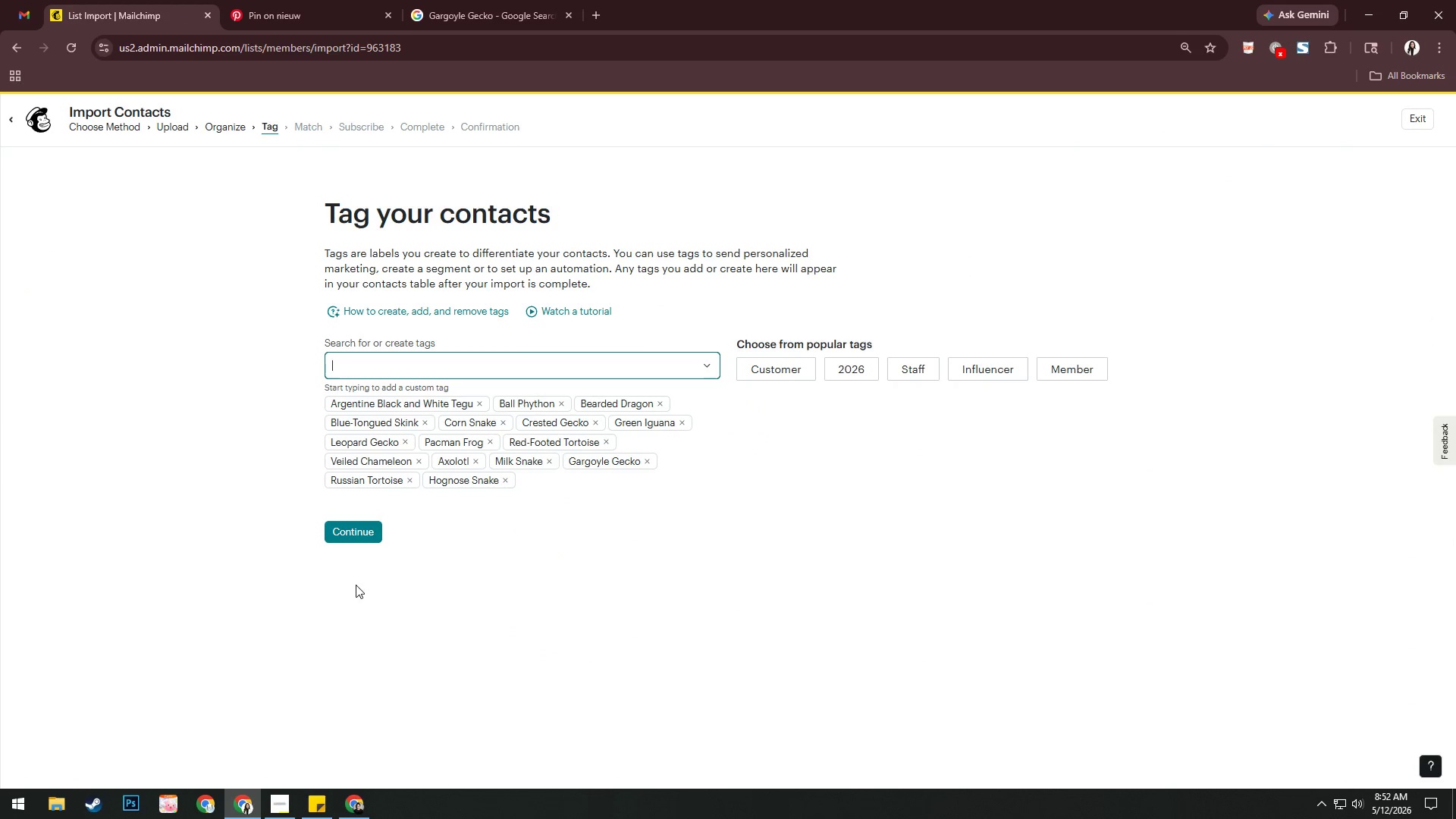 
left_click([350, 538])
 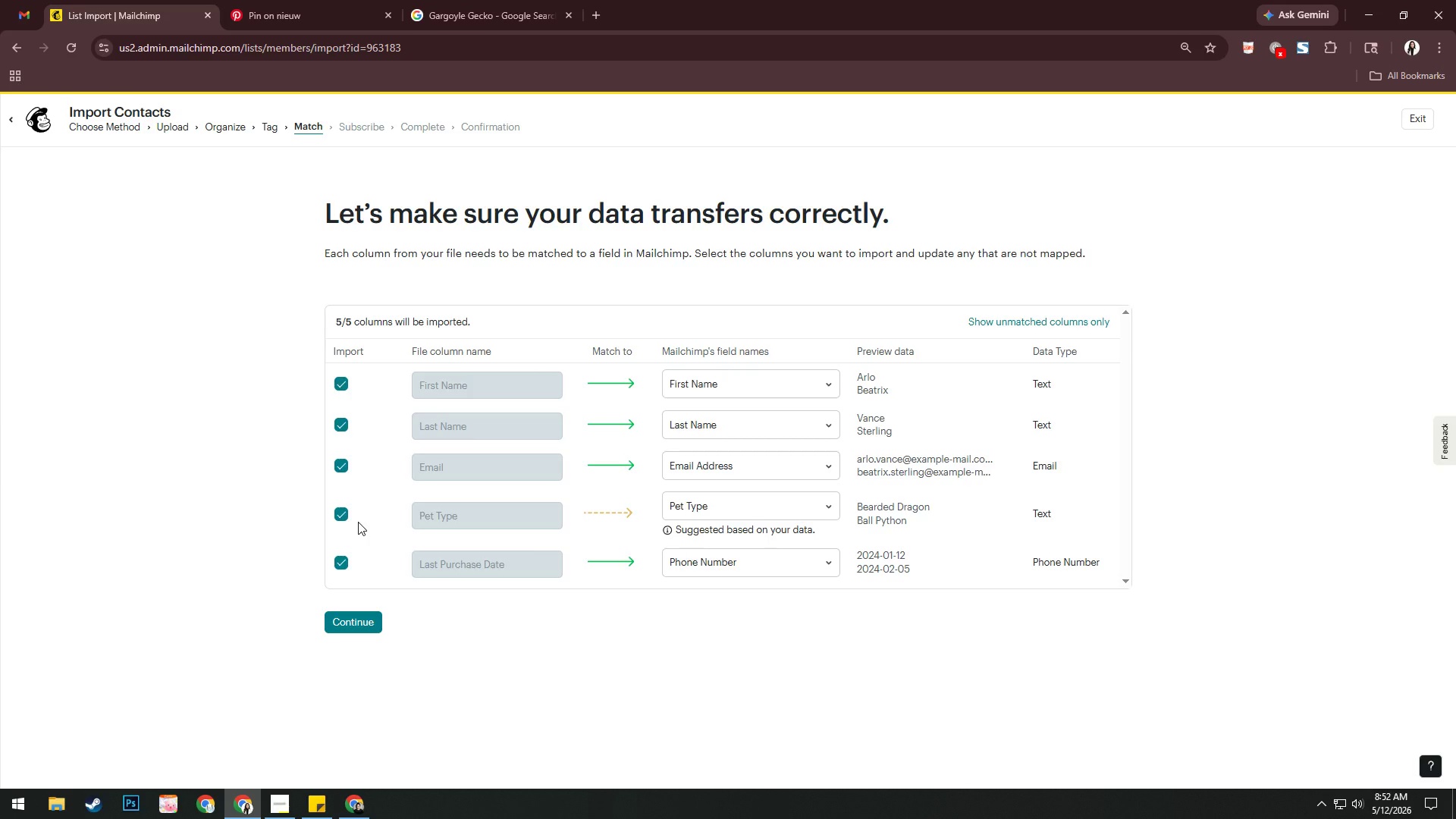 
wait(18.14)
 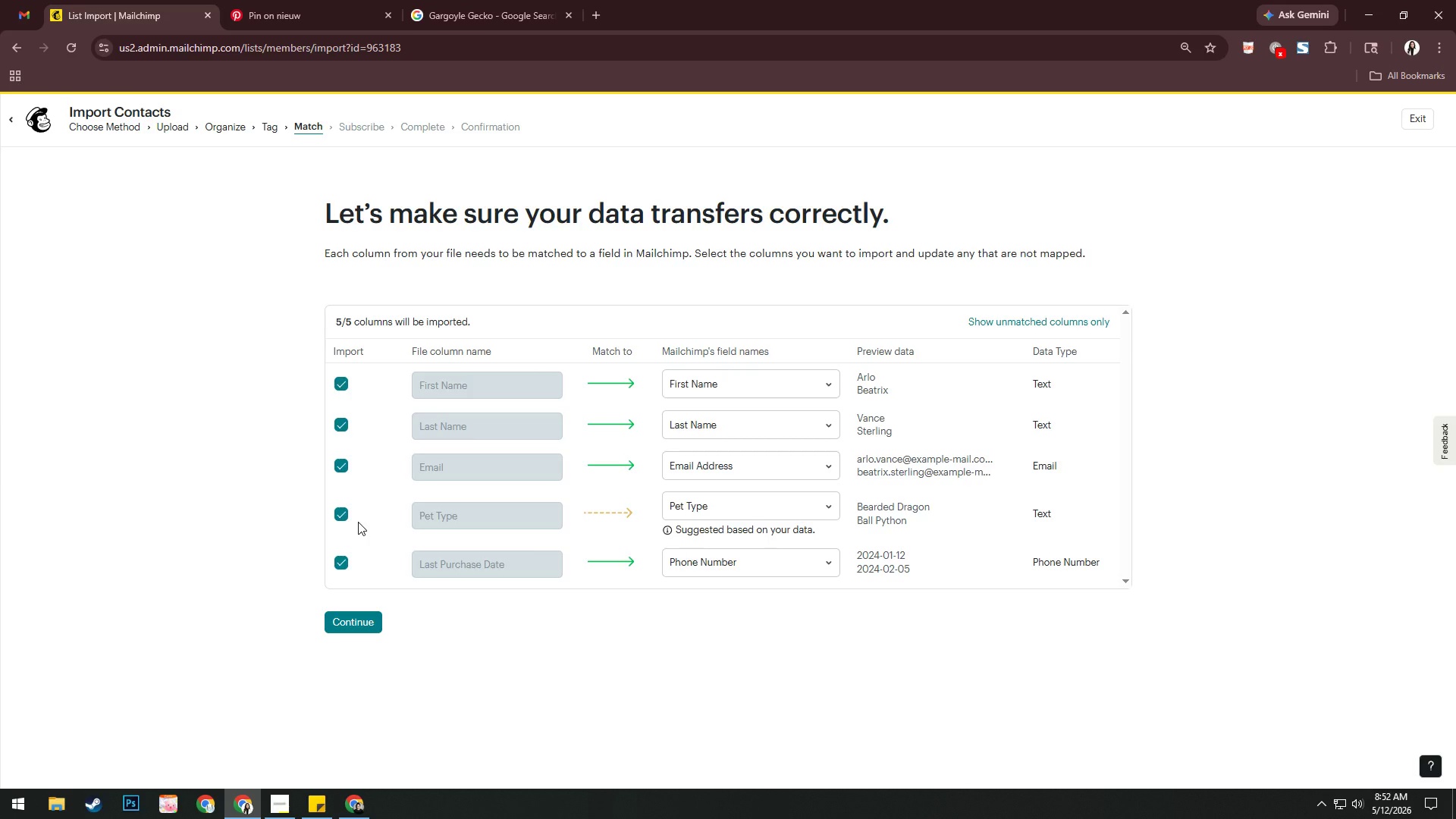 
left_click([696, 502])
 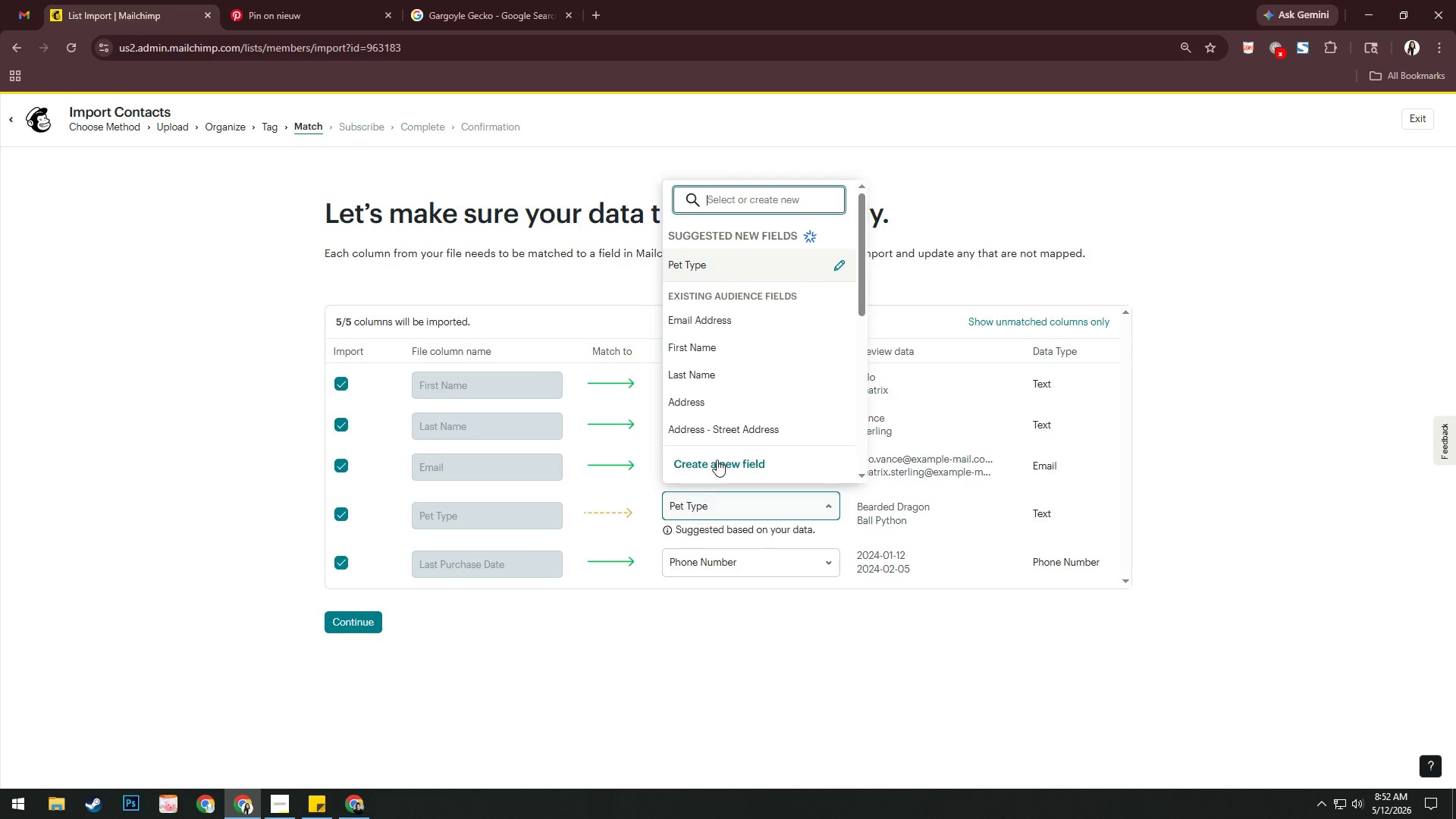 
left_click([717, 458])
 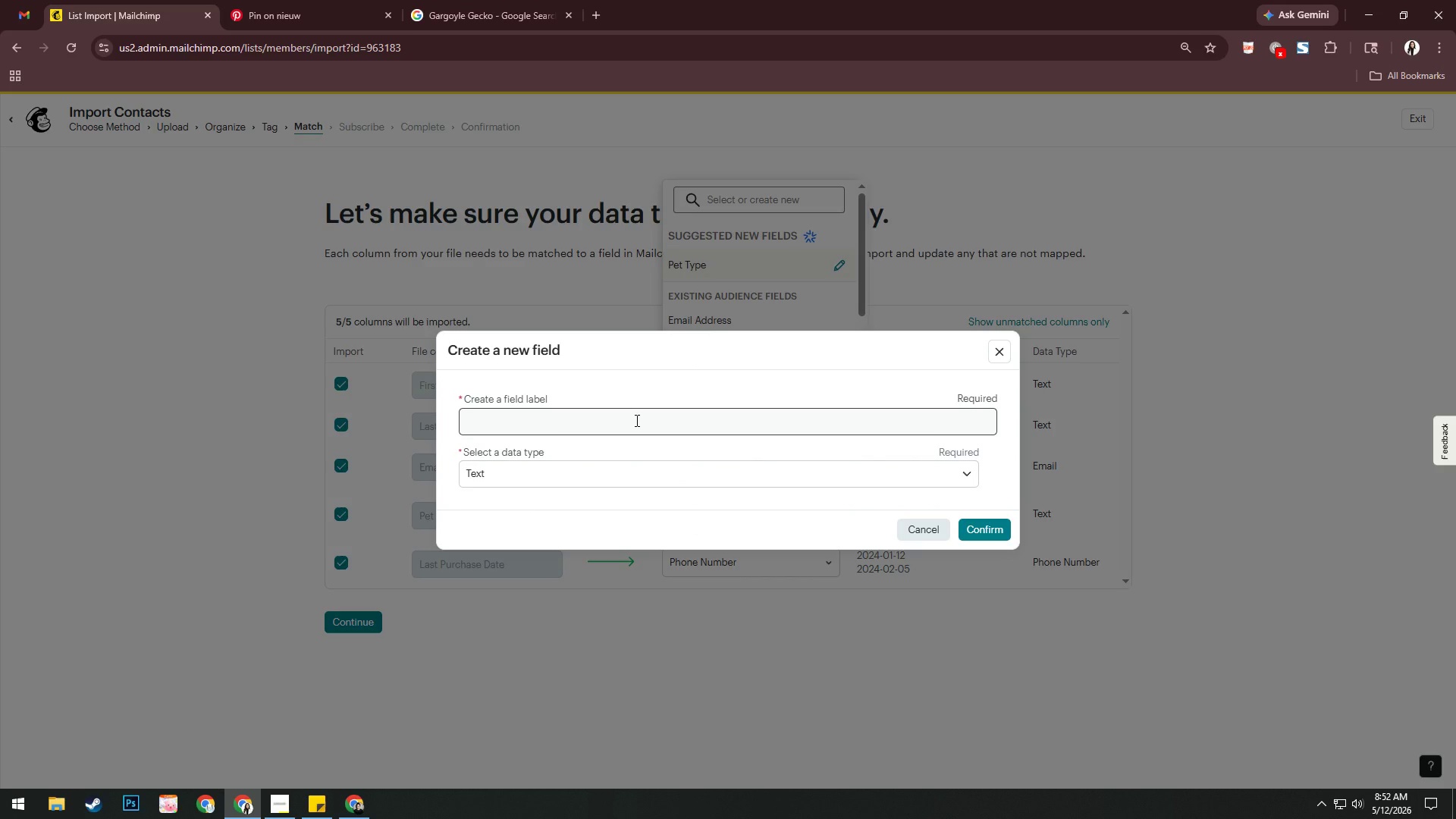 
wait(5.41)
 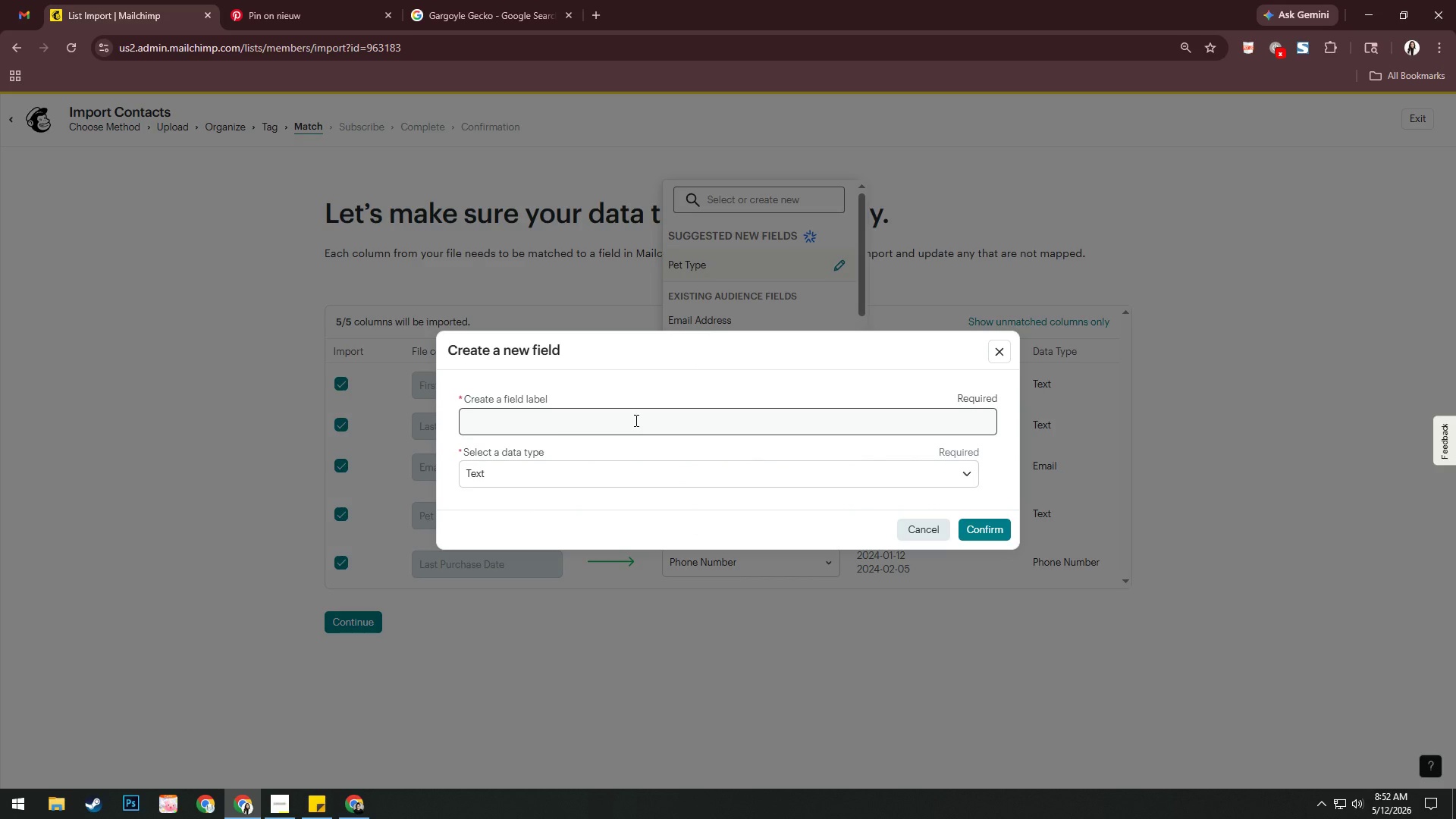 
left_click([943, 475])
 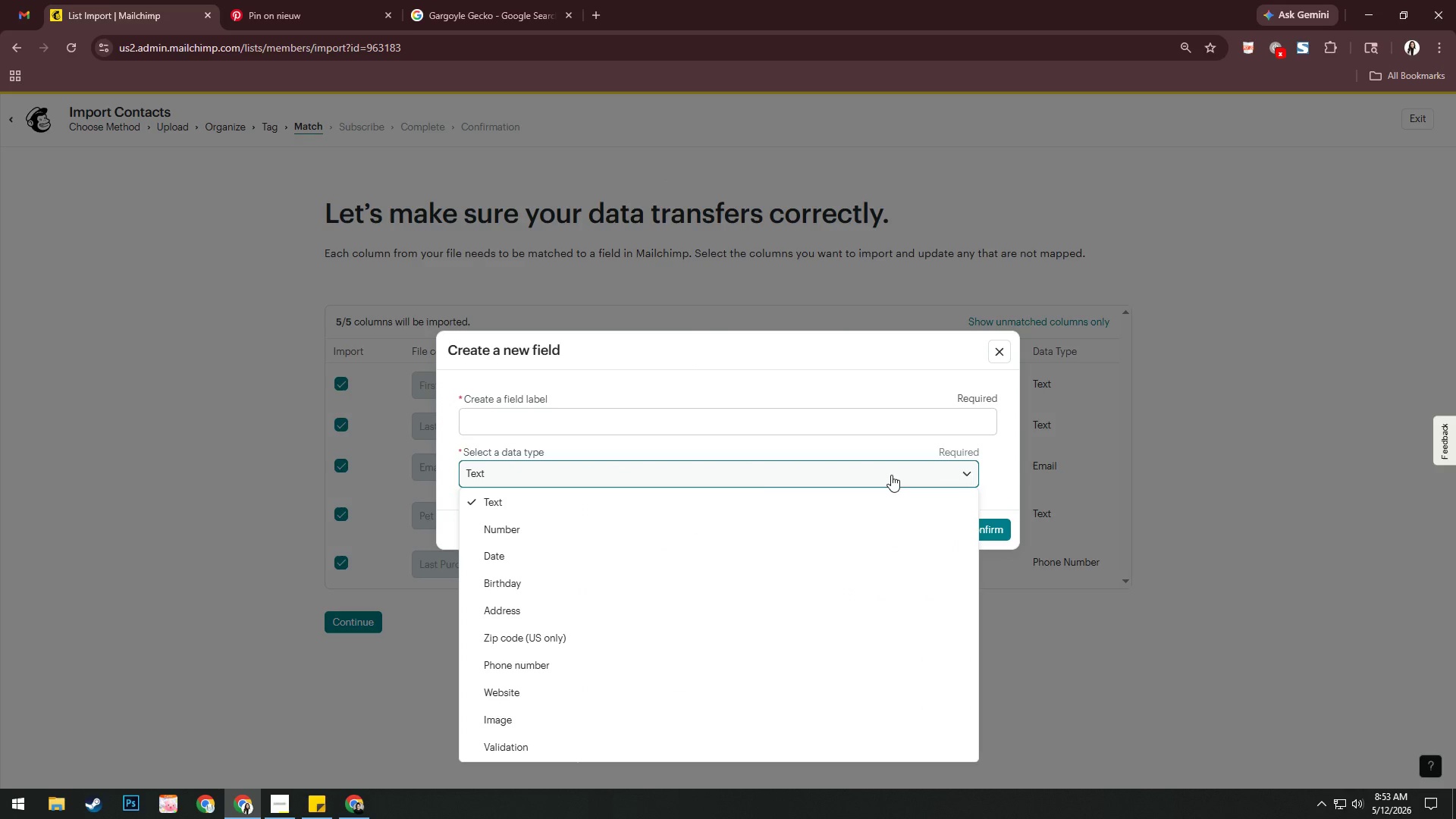 
scroll: coordinate [571, 645], scroll_direction: down, amount: 10.0
 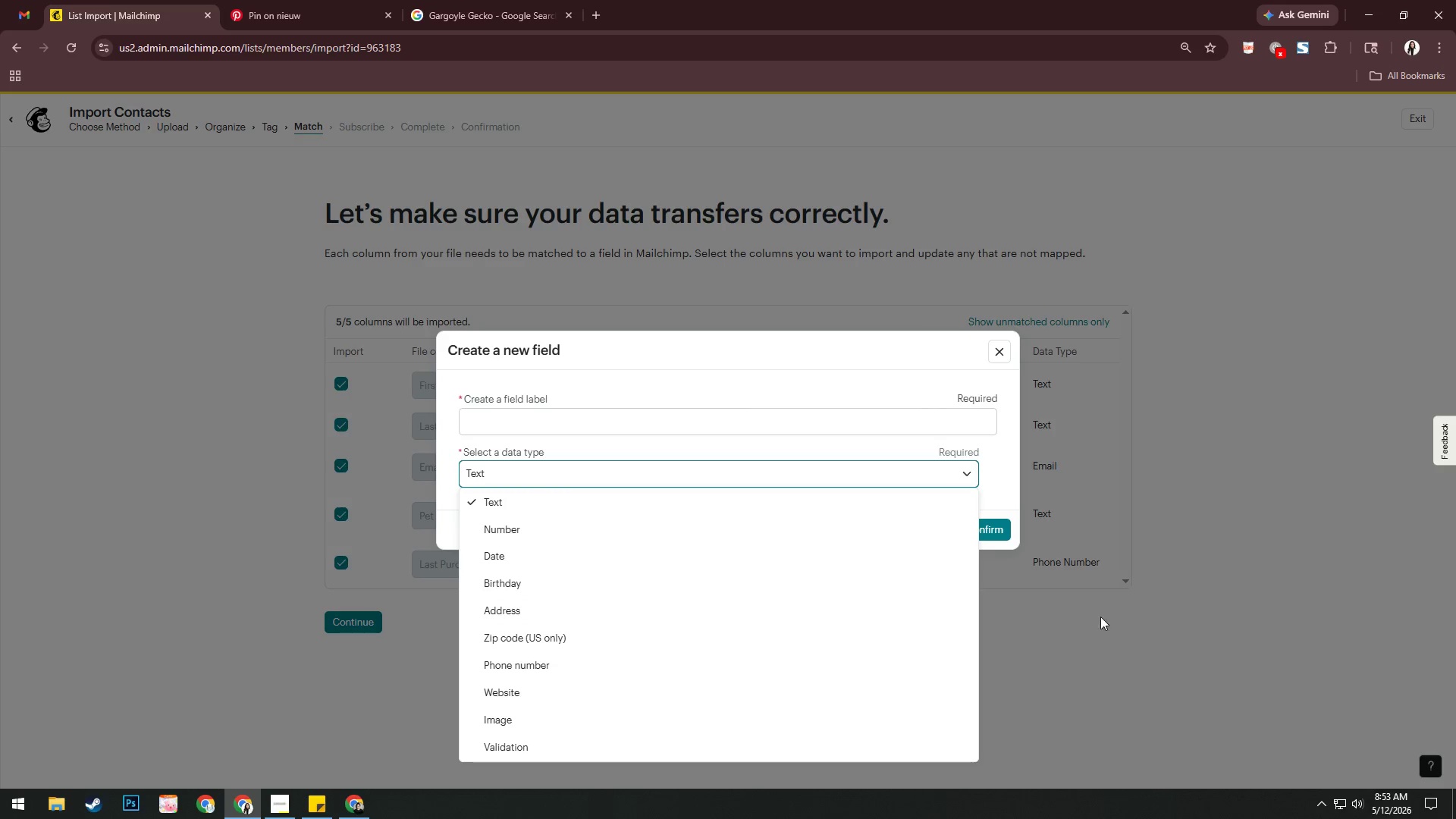 
left_click([1099, 622])
 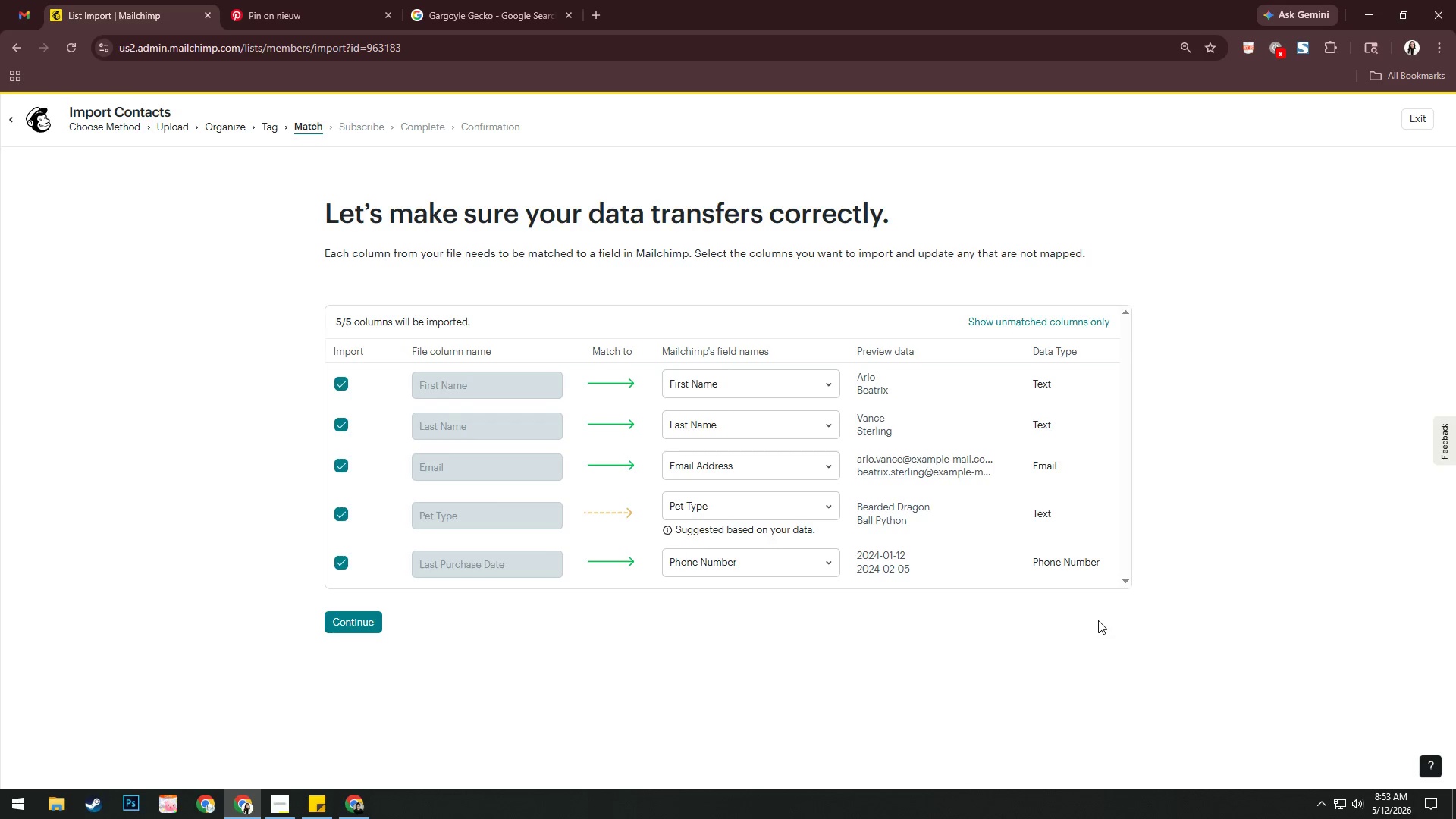 
scroll: coordinate [843, 508], scroll_direction: down, amount: 3.0
 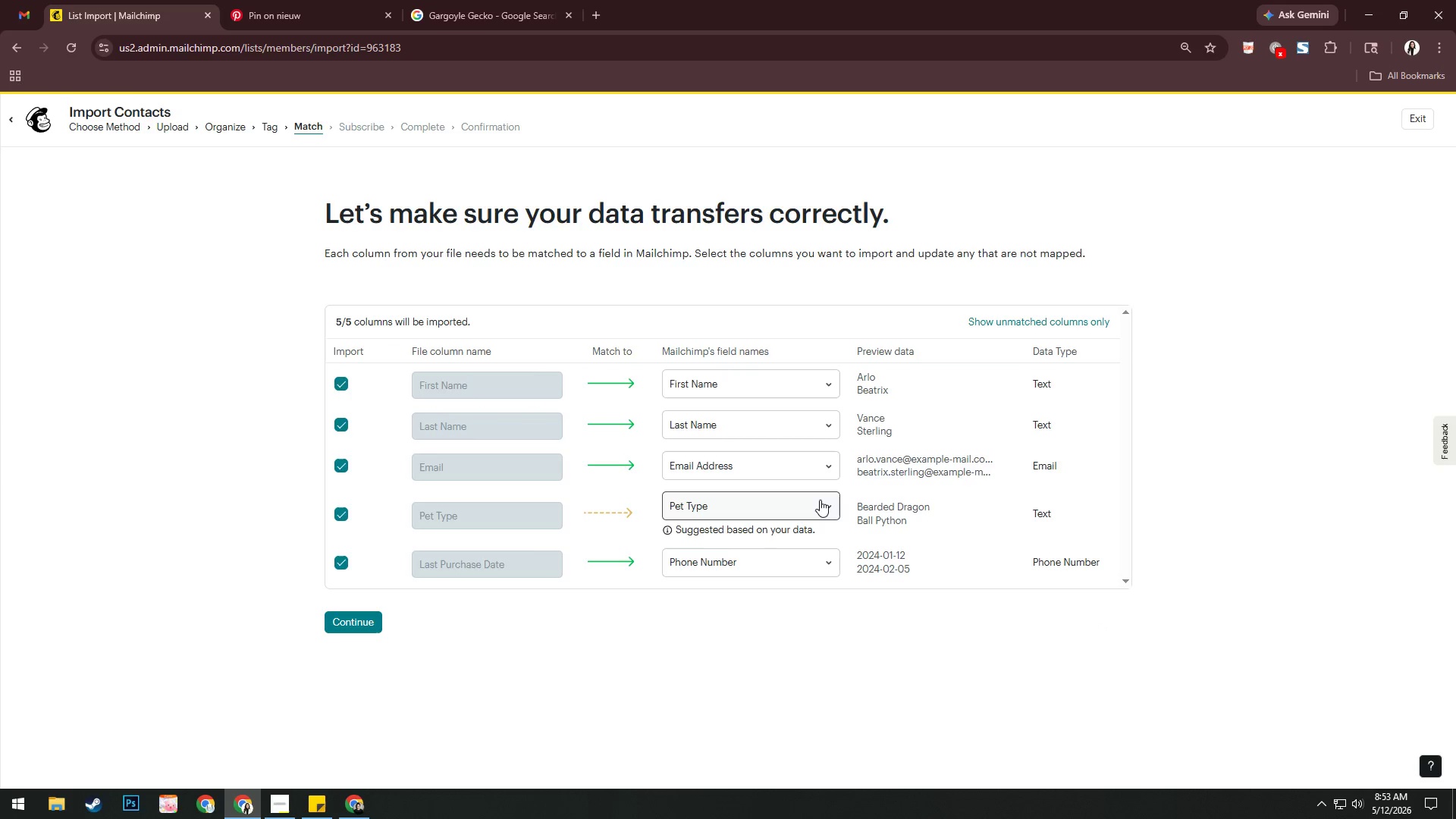 
left_click([820, 500])
 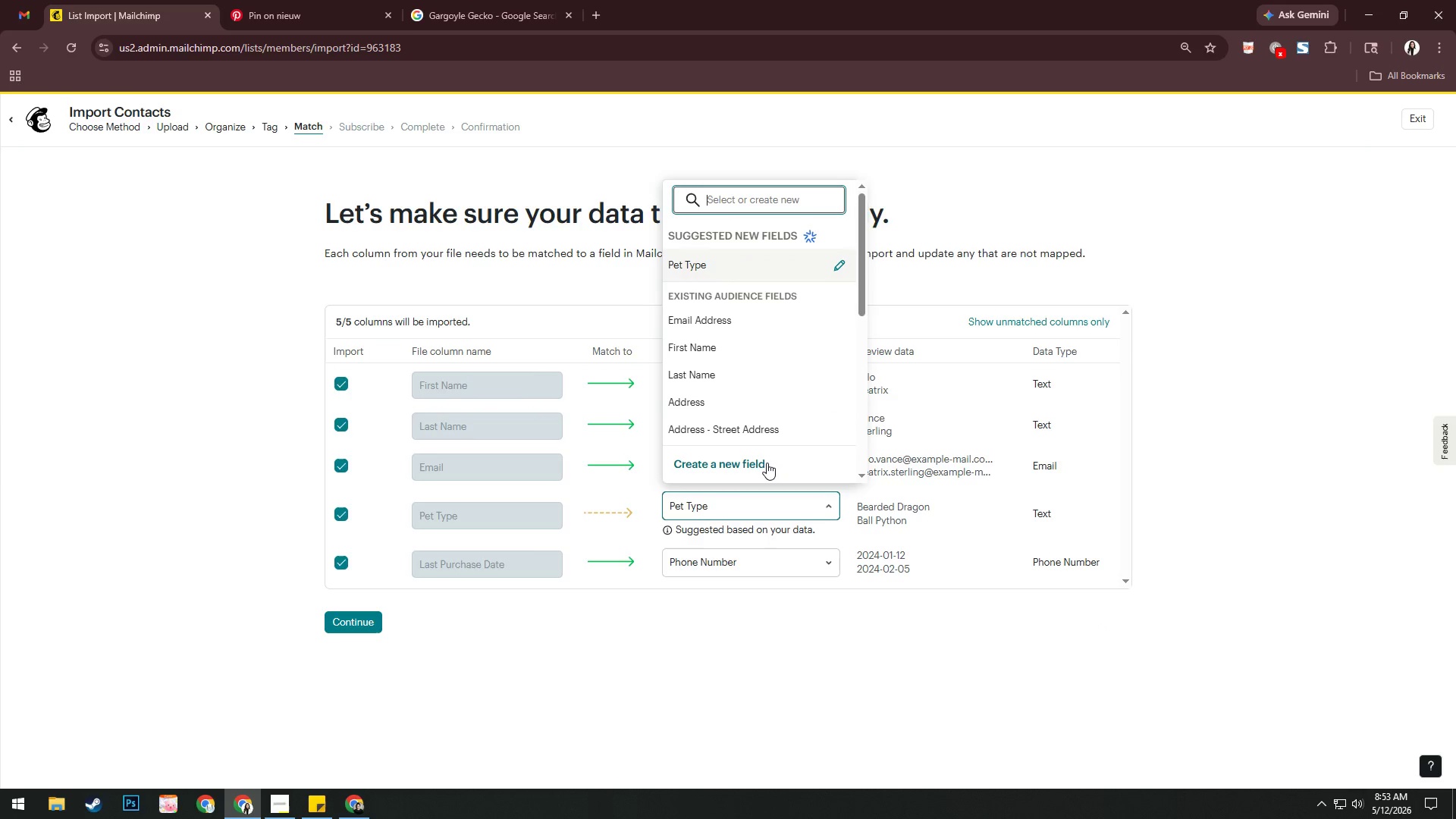 
left_click([766, 463])
 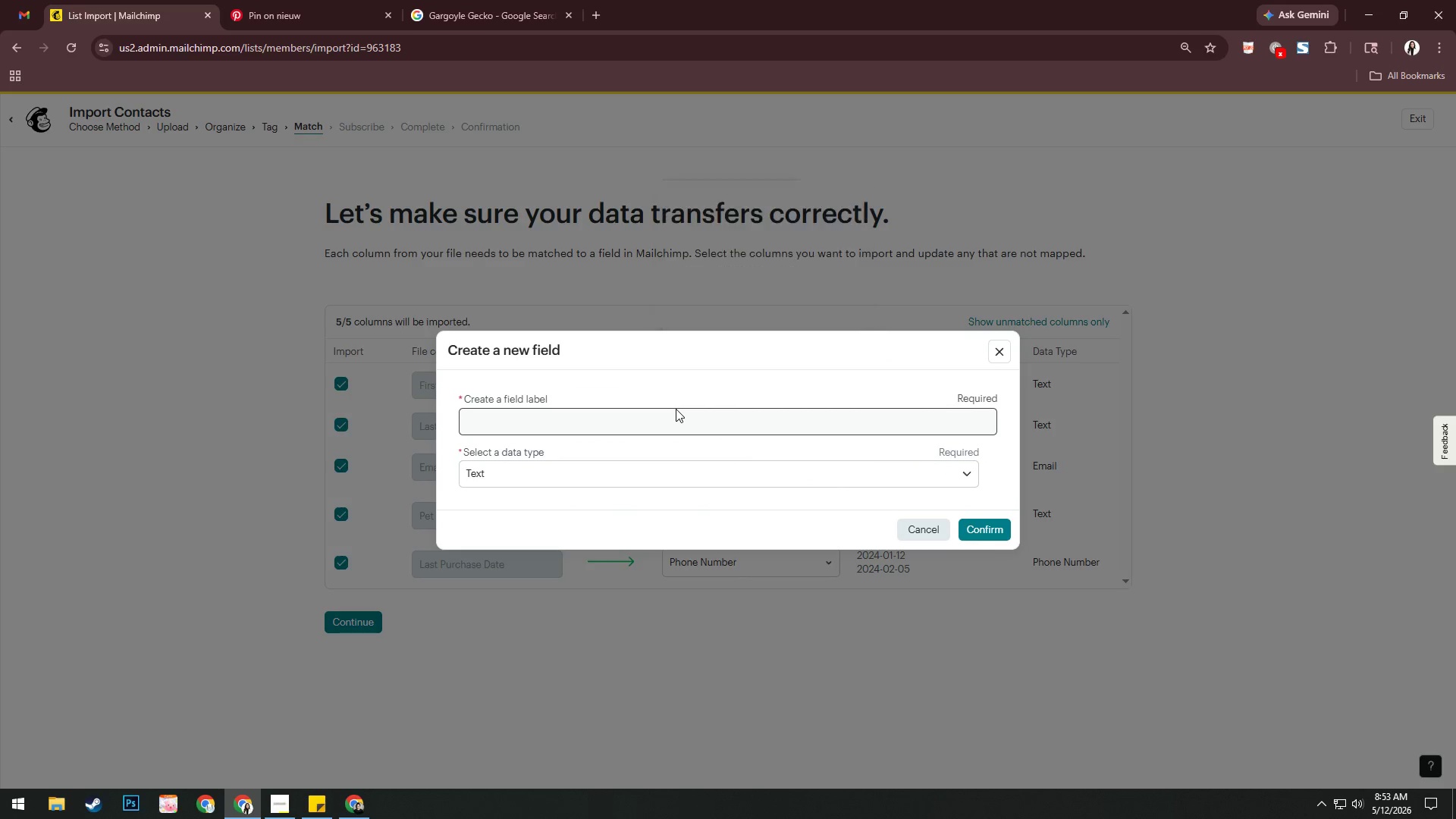 
double_click([672, 422])
 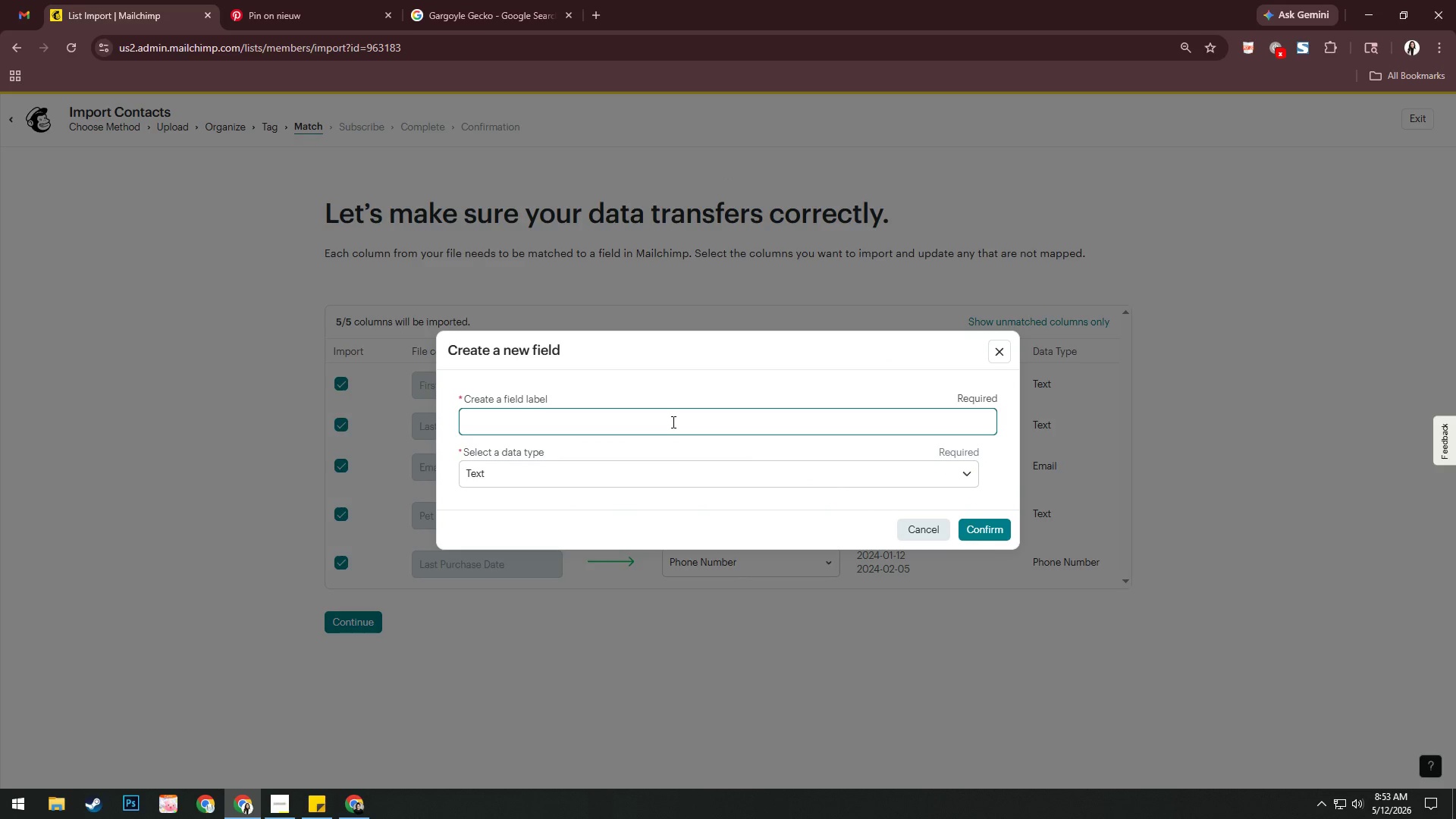 
type(Pet Type)
 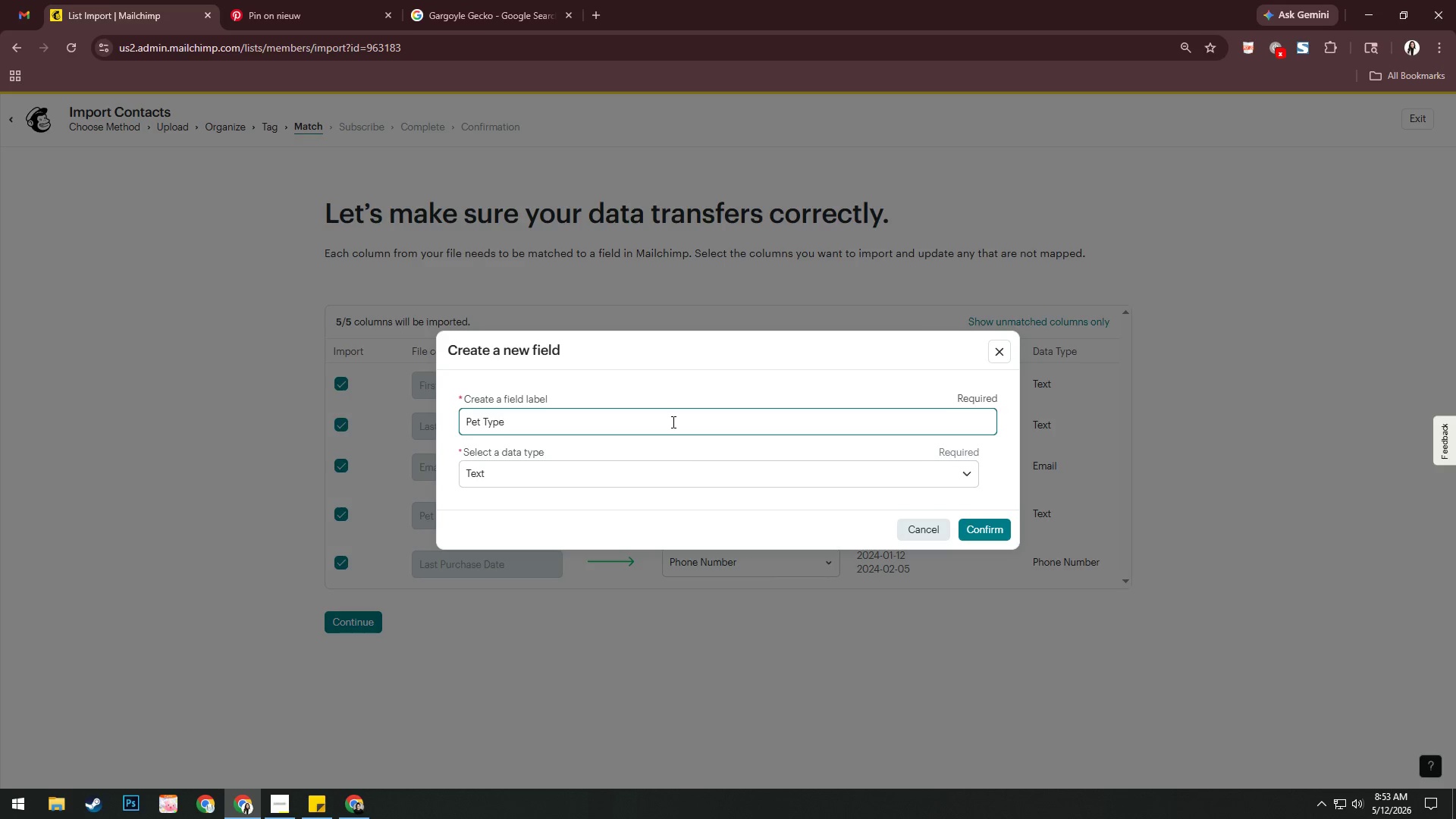 
left_click([682, 468])
 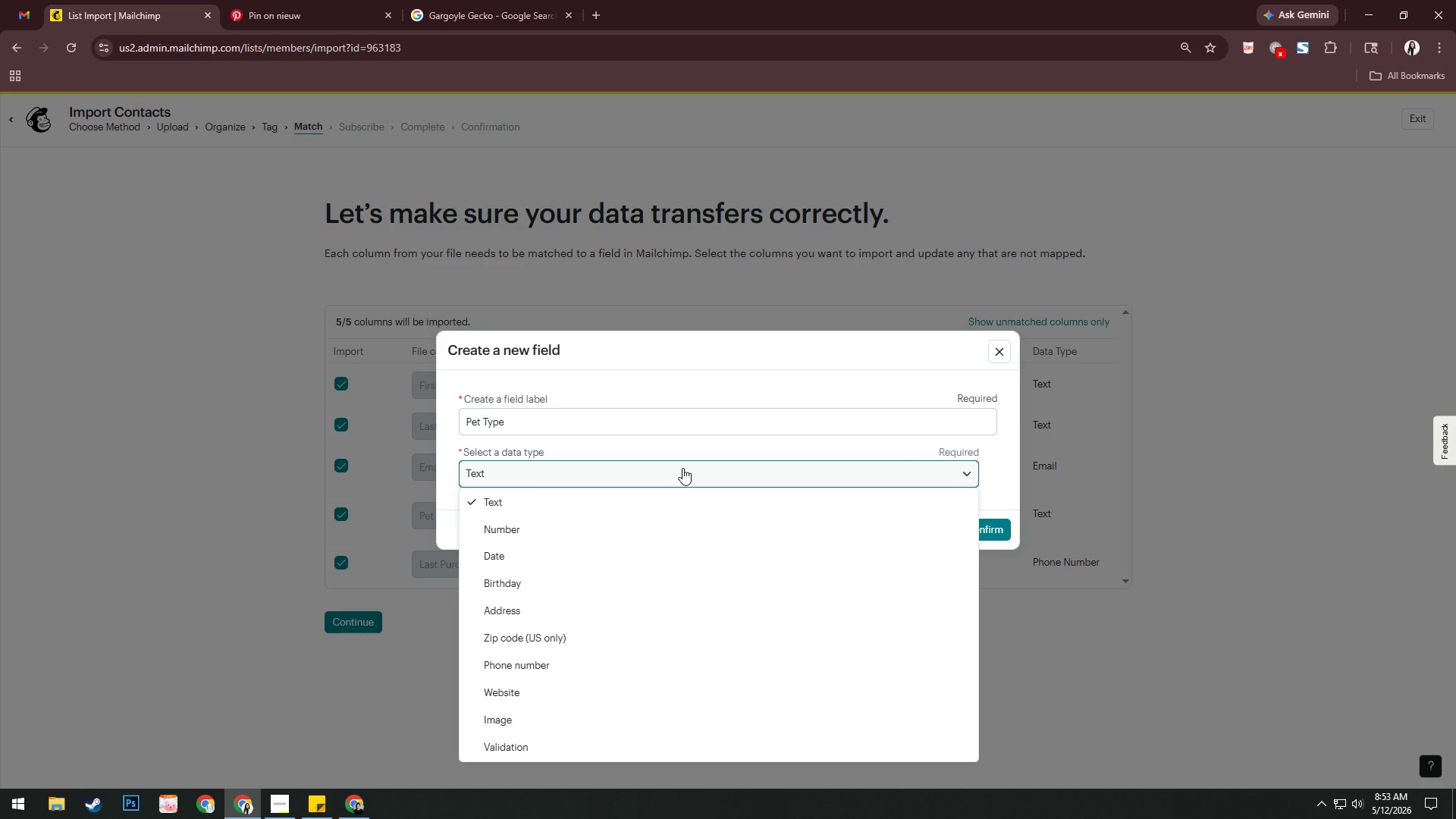 
scroll: coordinate [729, 620], scroll_direction: down, amount: 13.0
 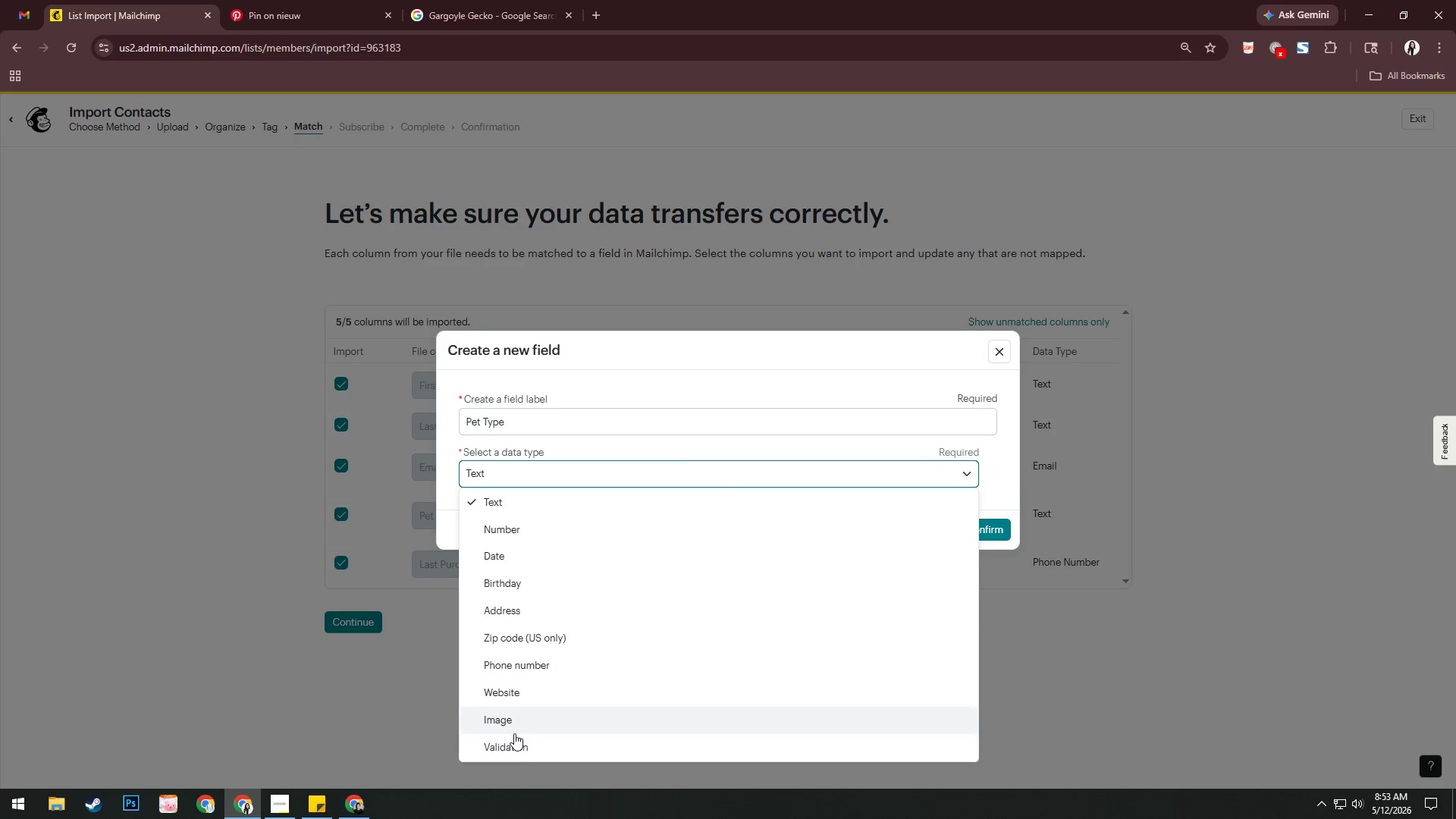 
left_click([511, 742])
 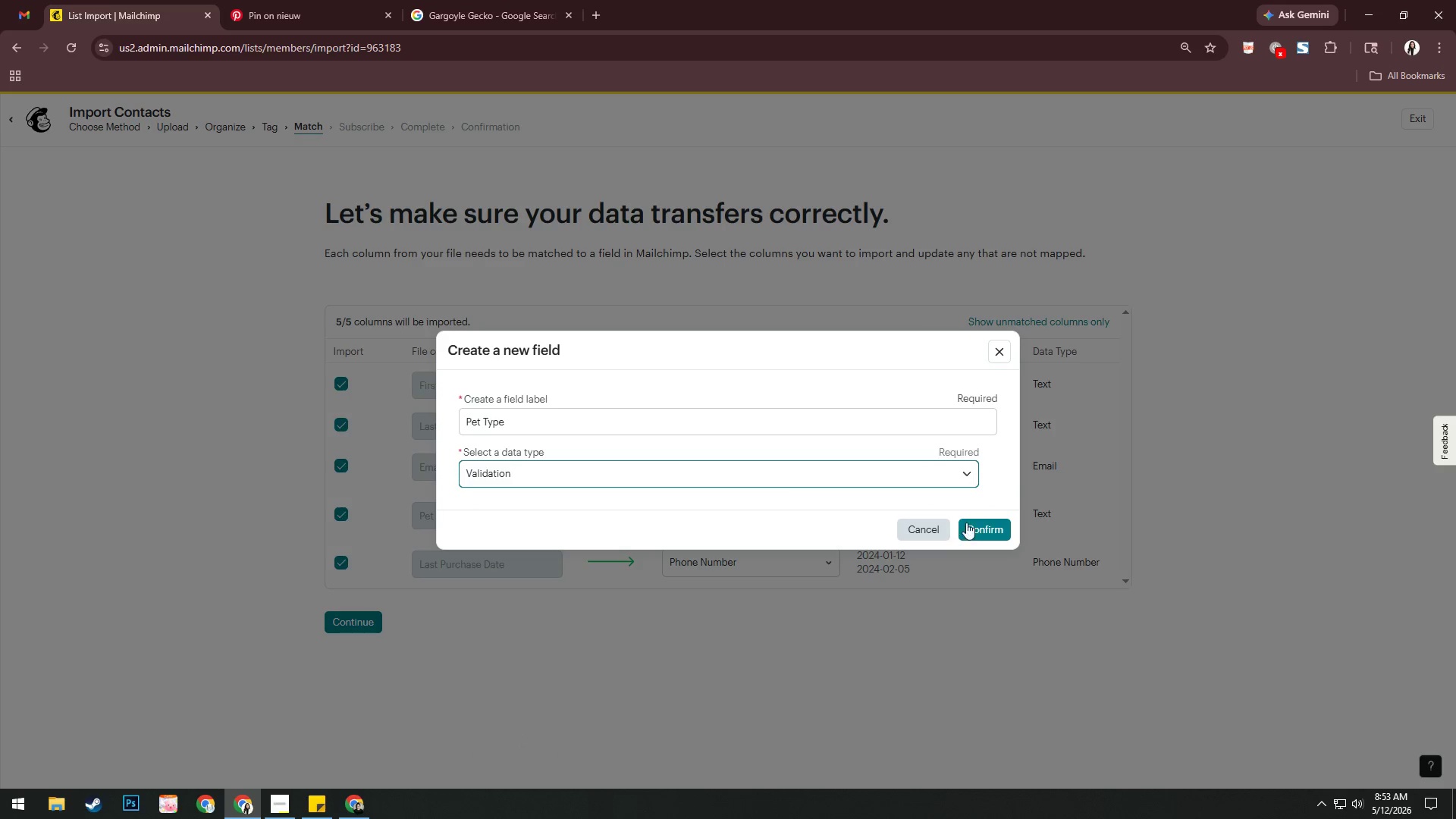 
left_click([977, 526])
 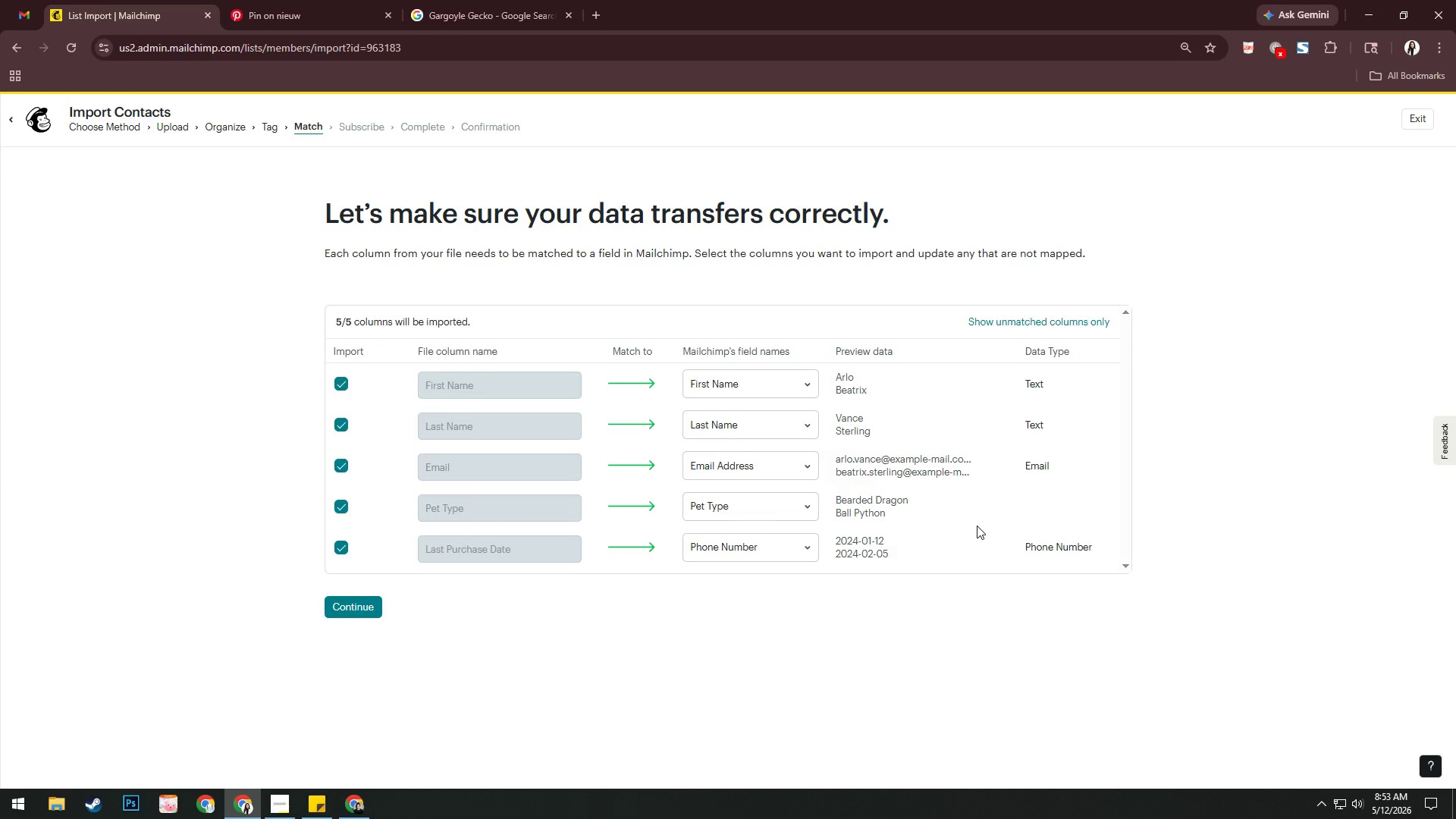 
wait(5.12)
 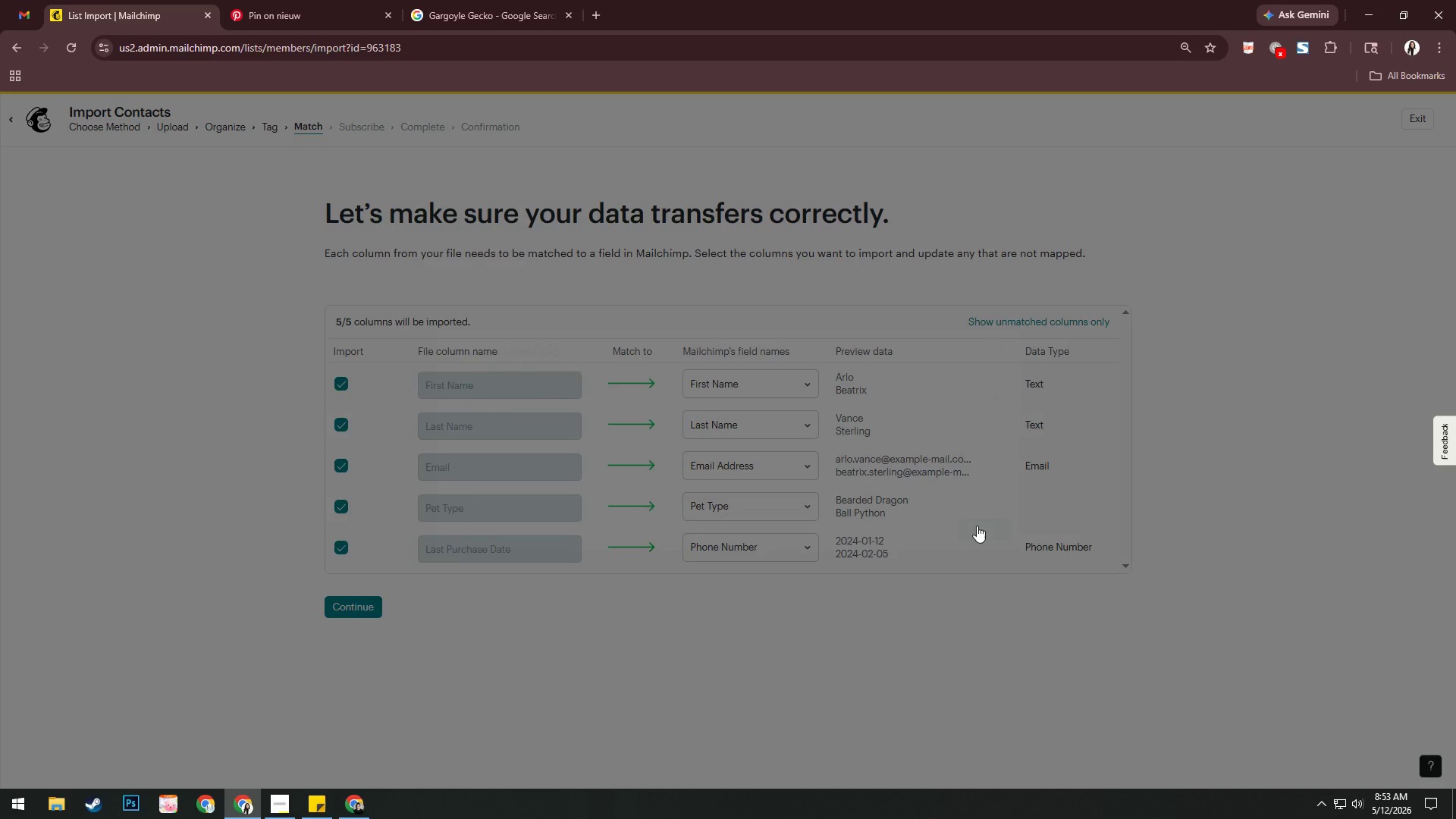 
left_click([776, 551])
 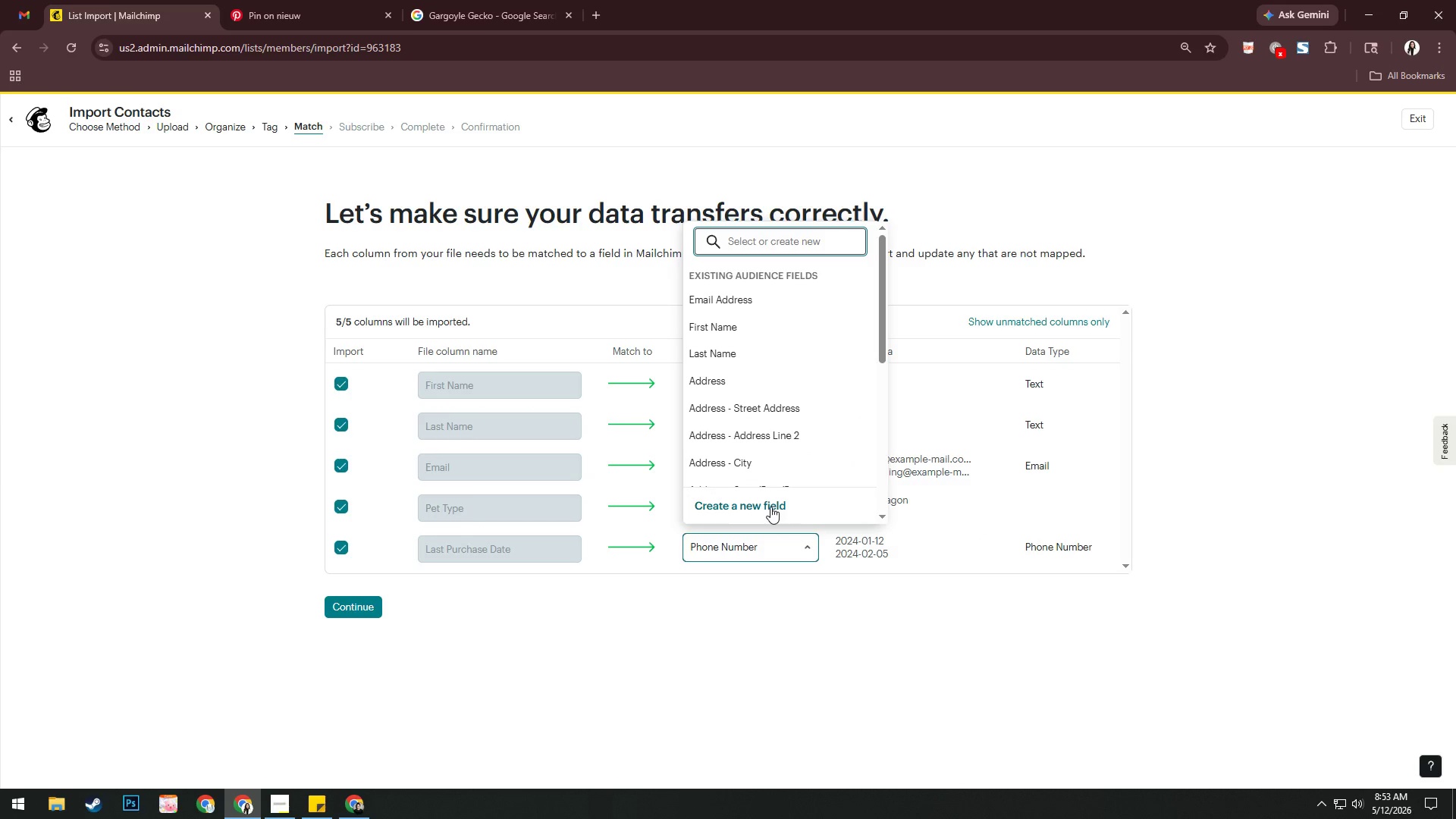 
left_click([770, 507])
 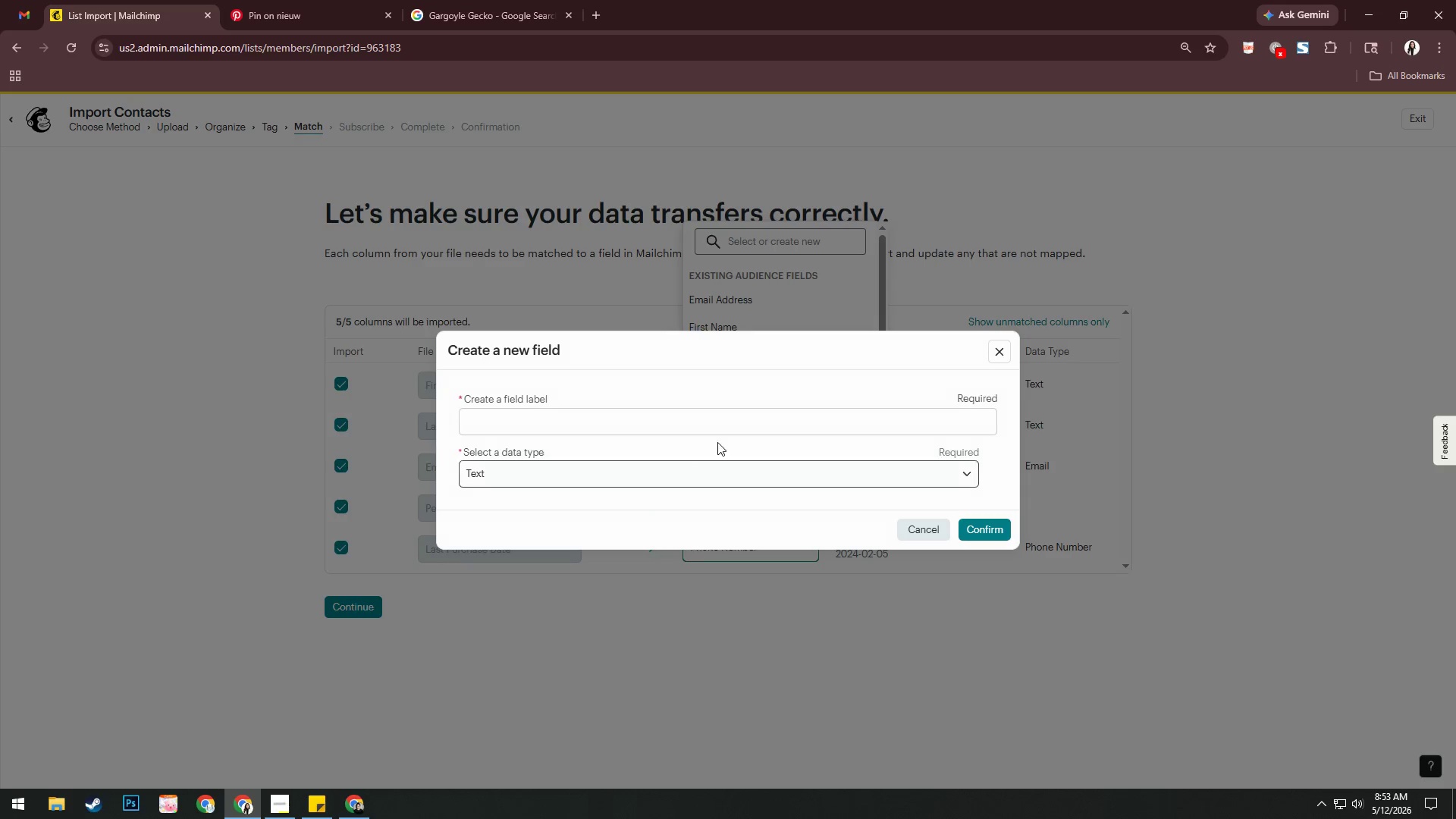 
left_click([720, 417])
 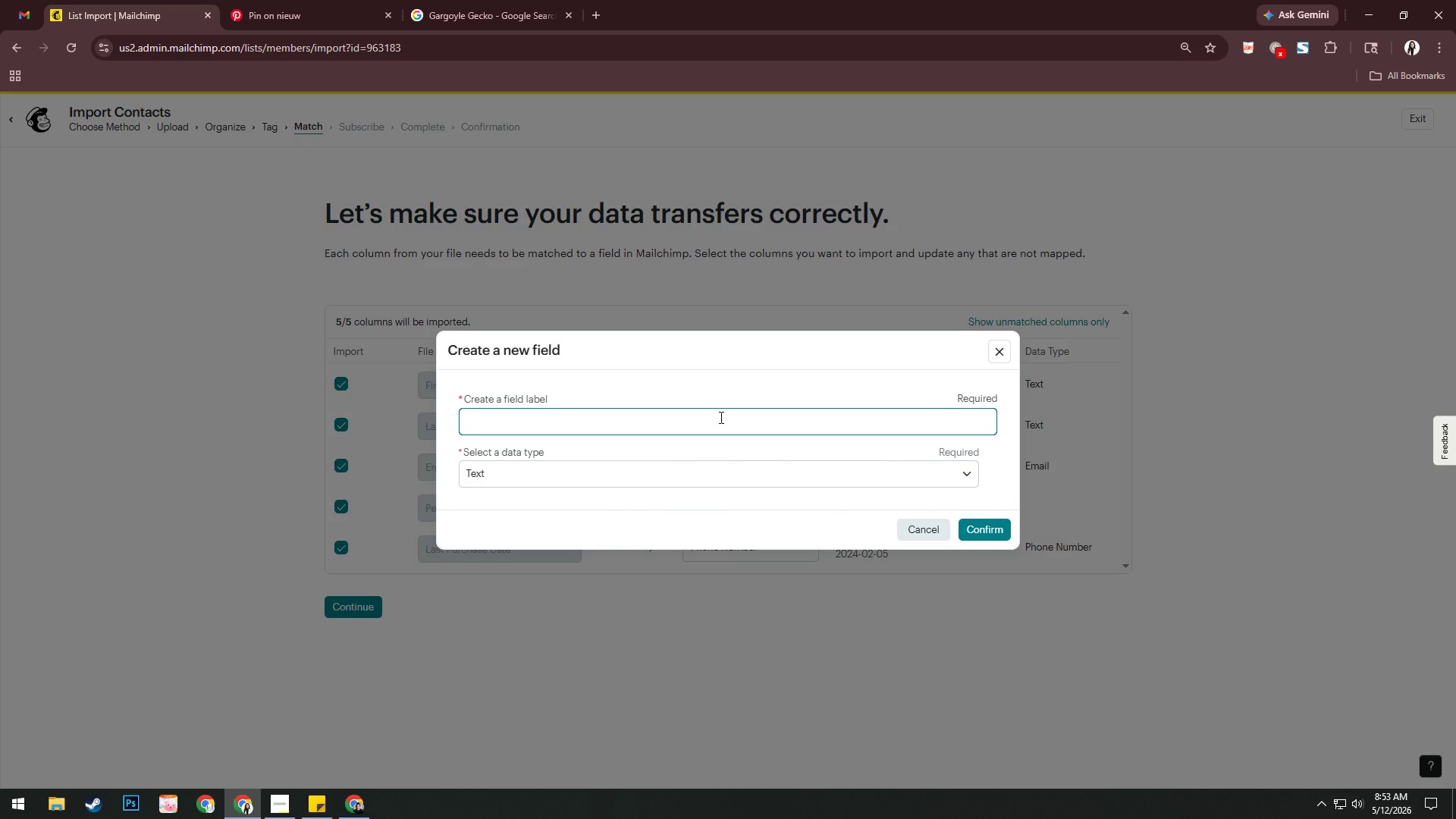 
type(Last Purchase DA)
key(Backspace)
type(ate)
 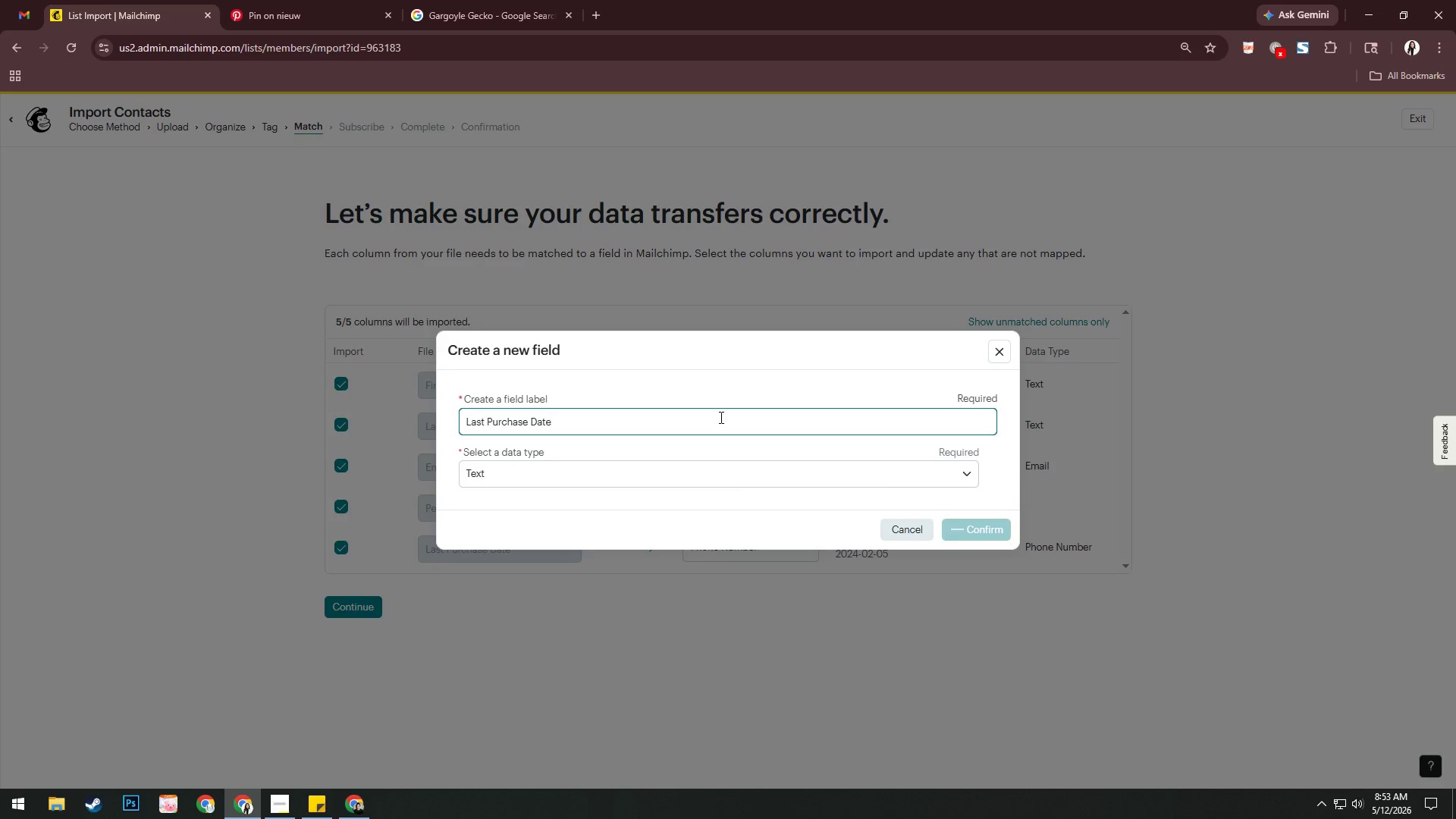 
 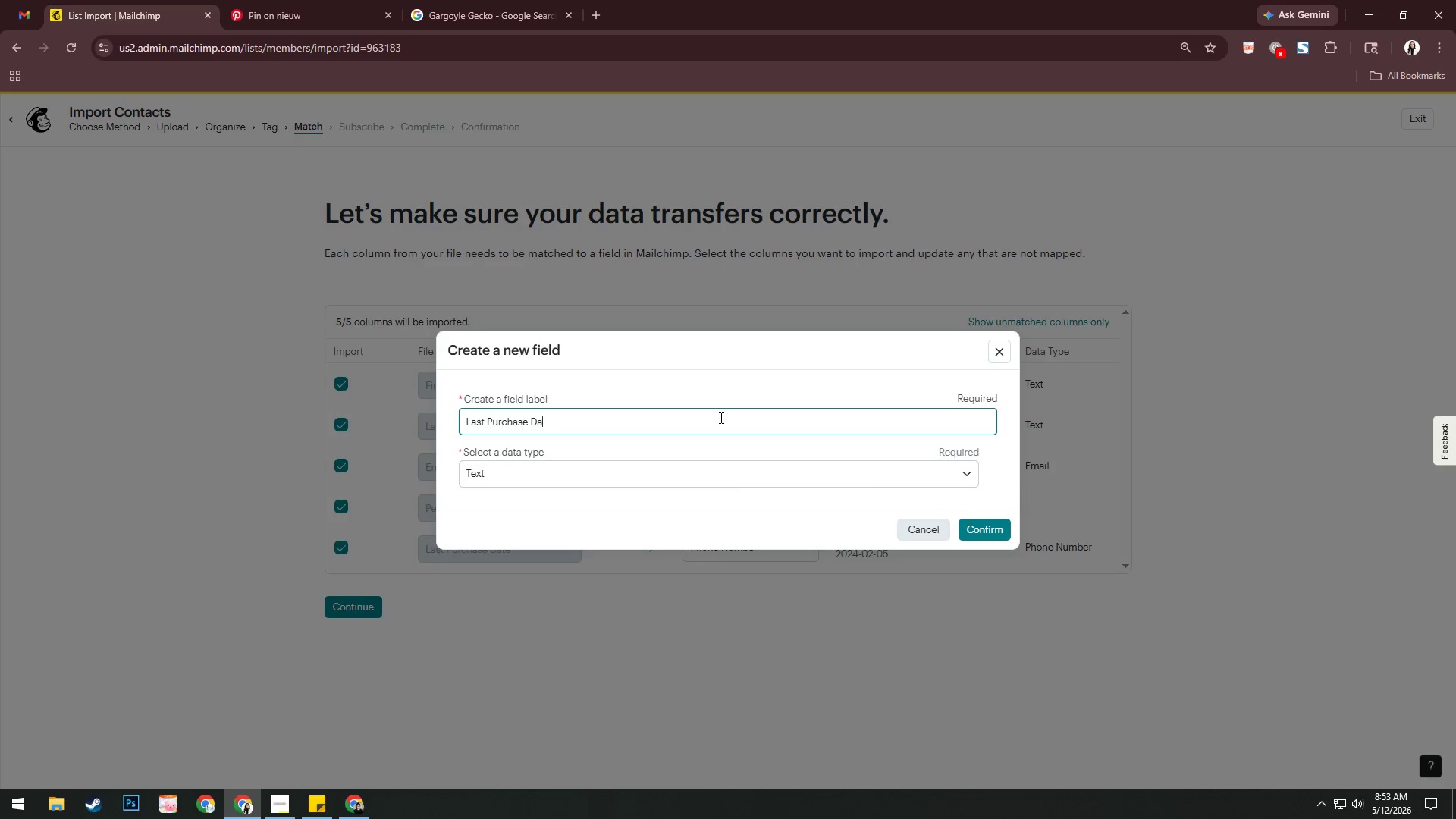 
key(Enter)
 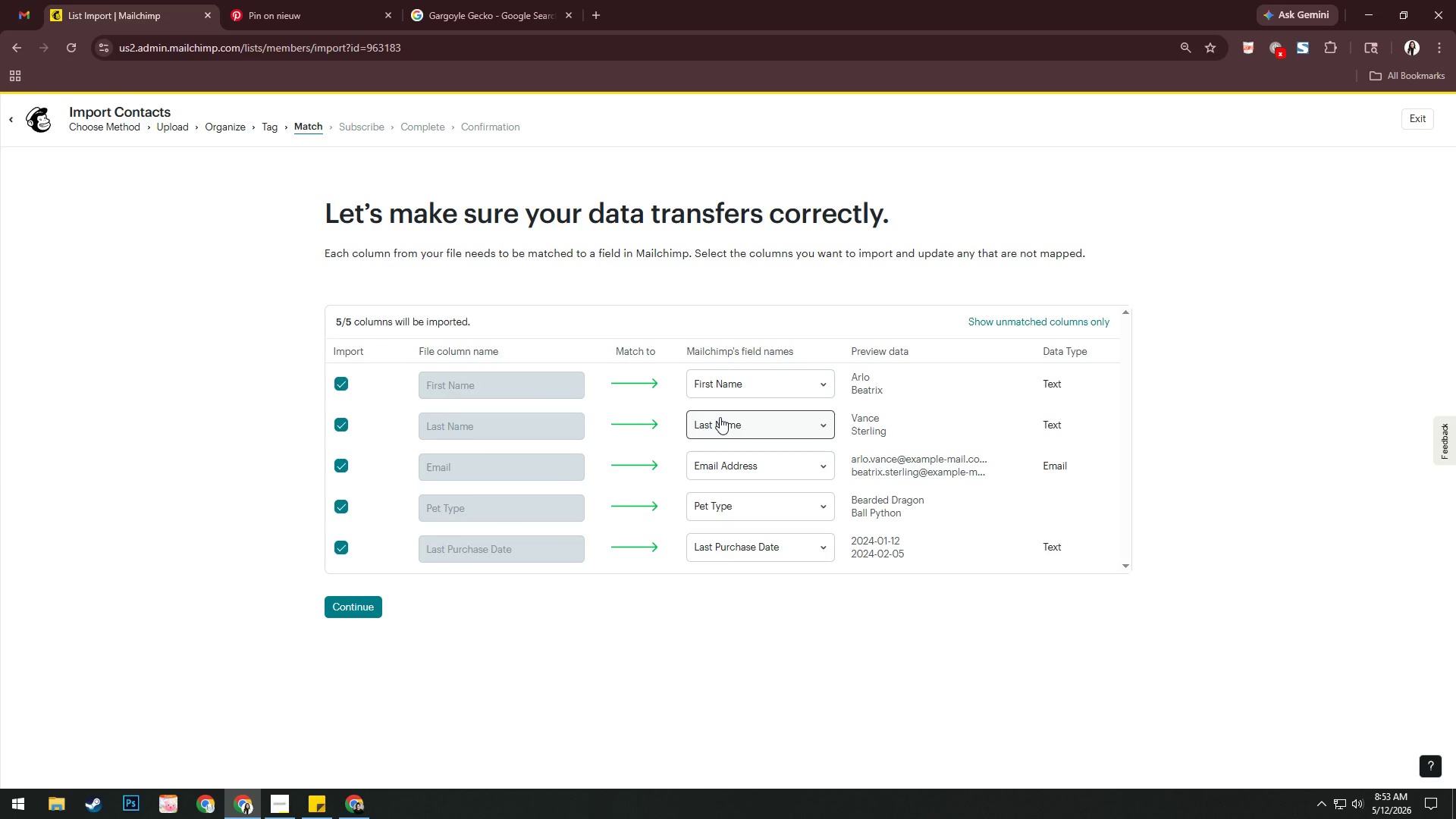 
left_click([759, 549])
 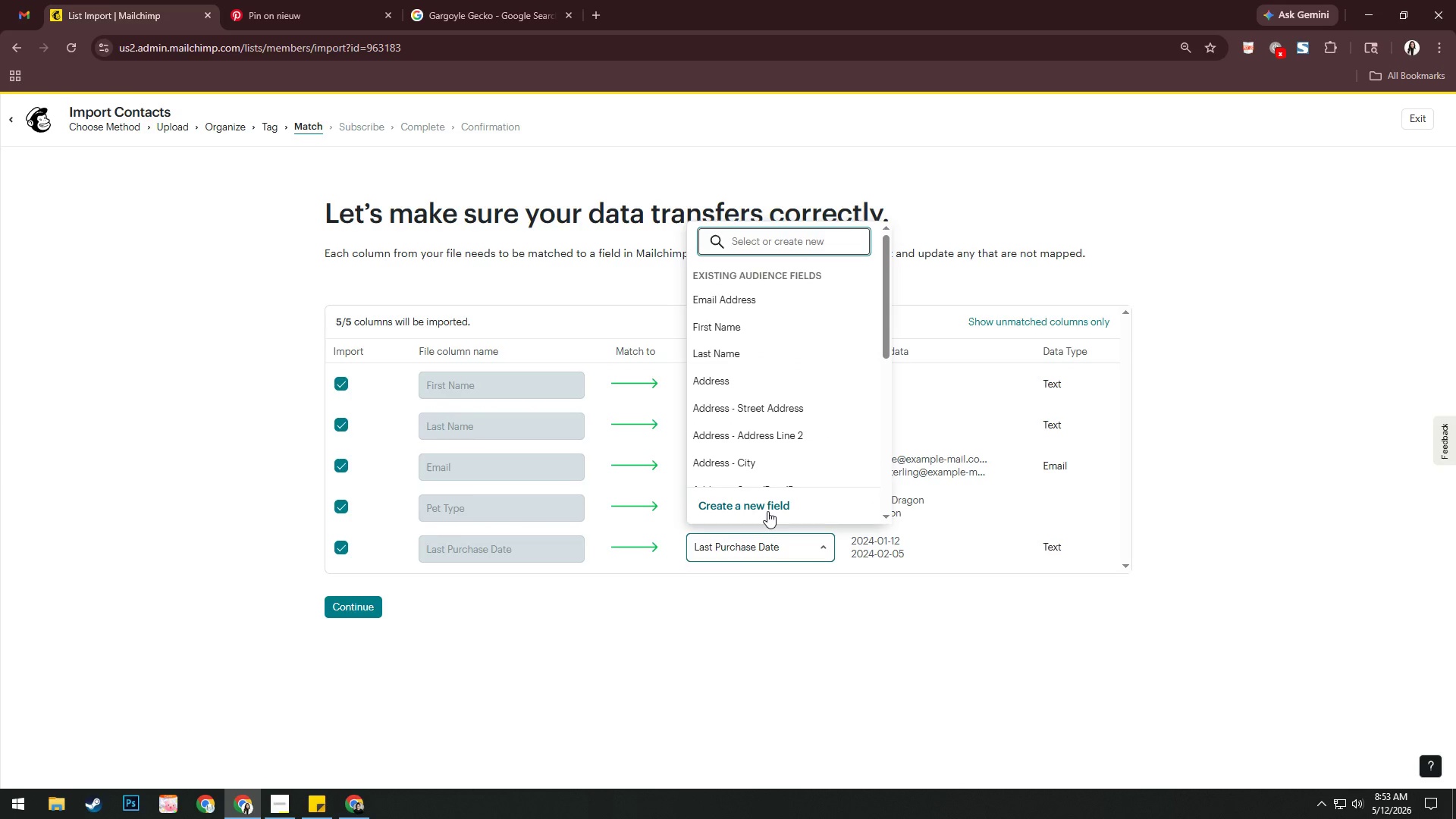 
scroll: coordinate [769, 467], scroll_direction: down, amount: 8.0
 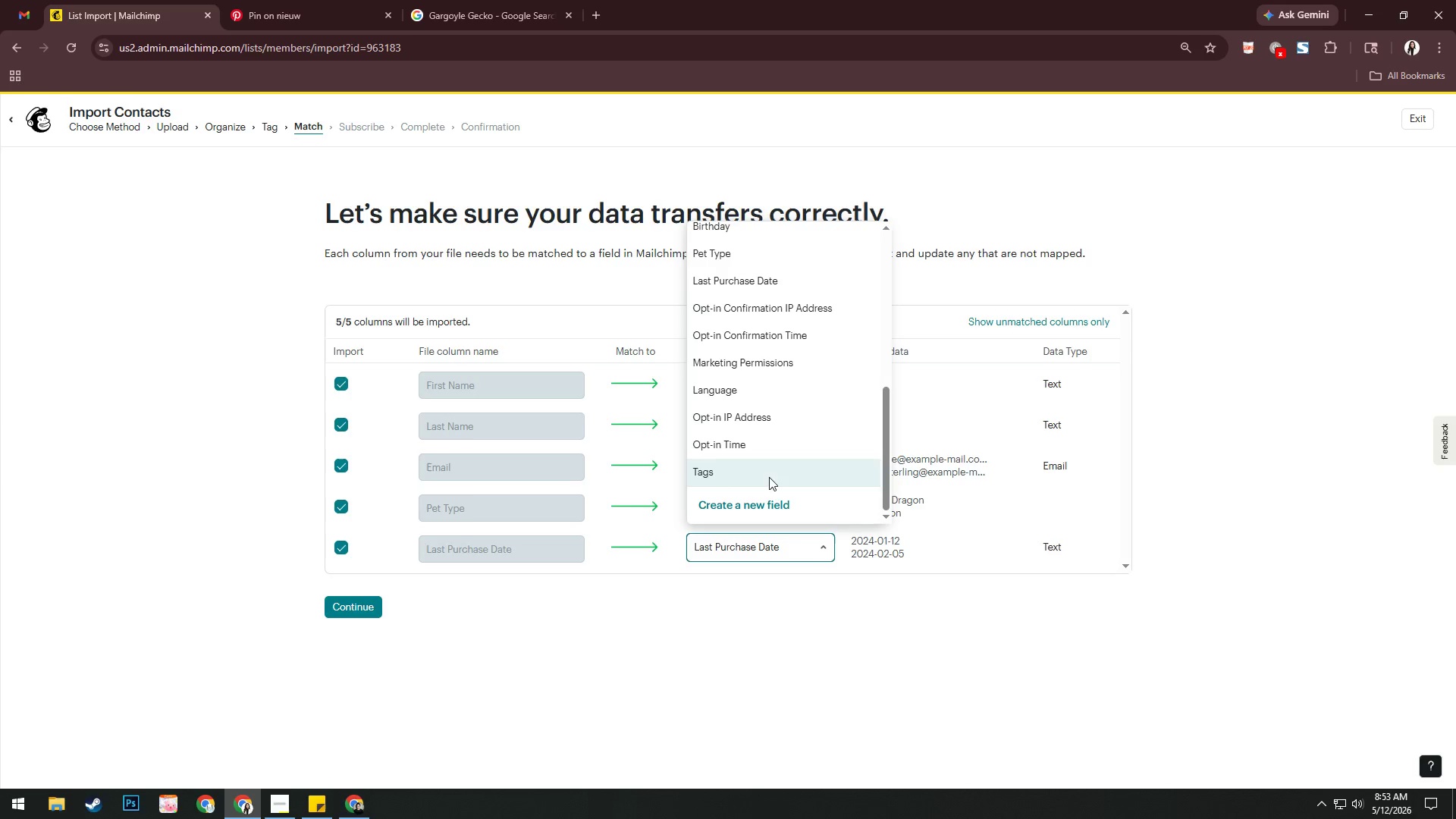 
left_click([767, 501])
 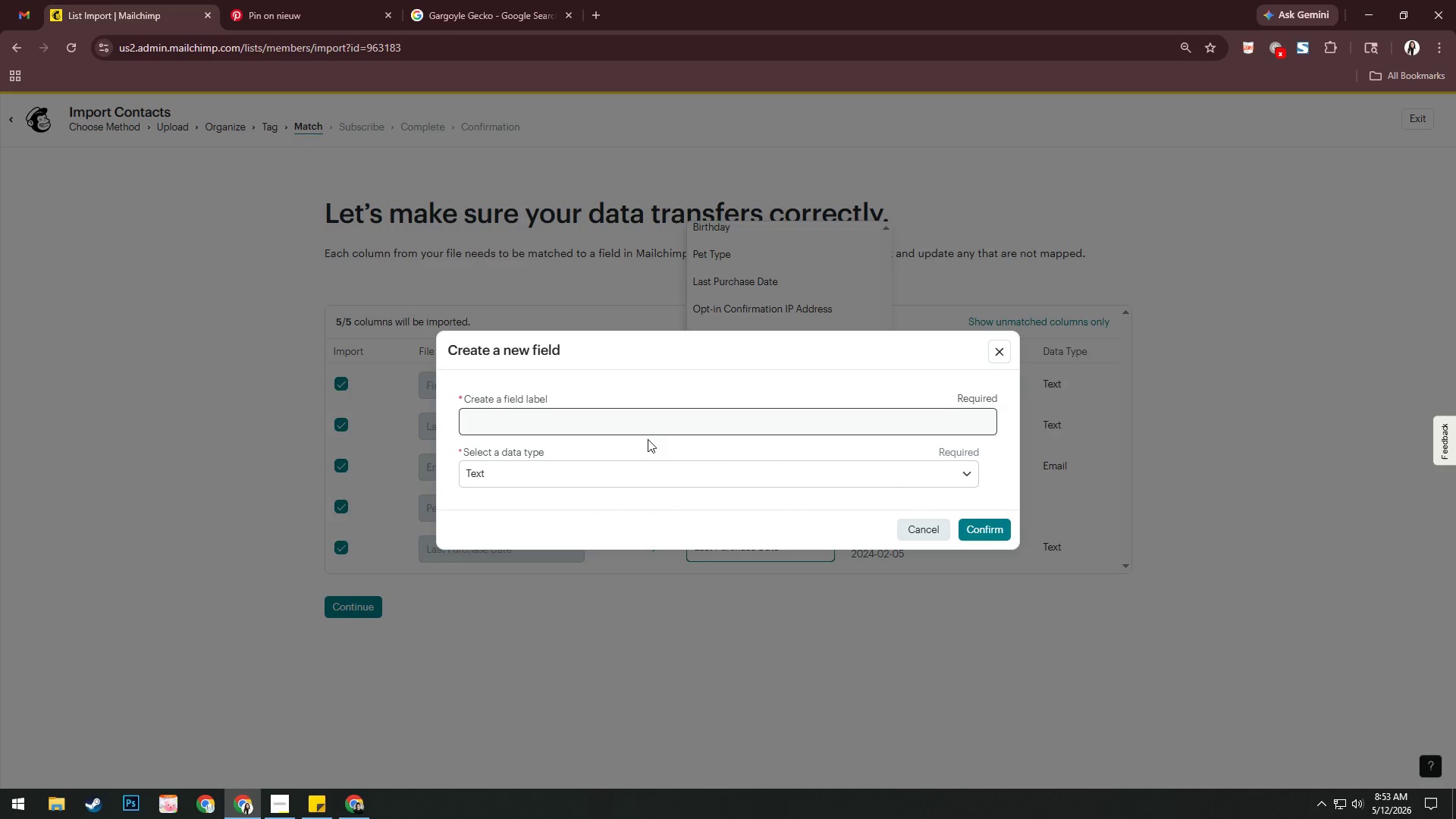 
left_click([642, 469])
 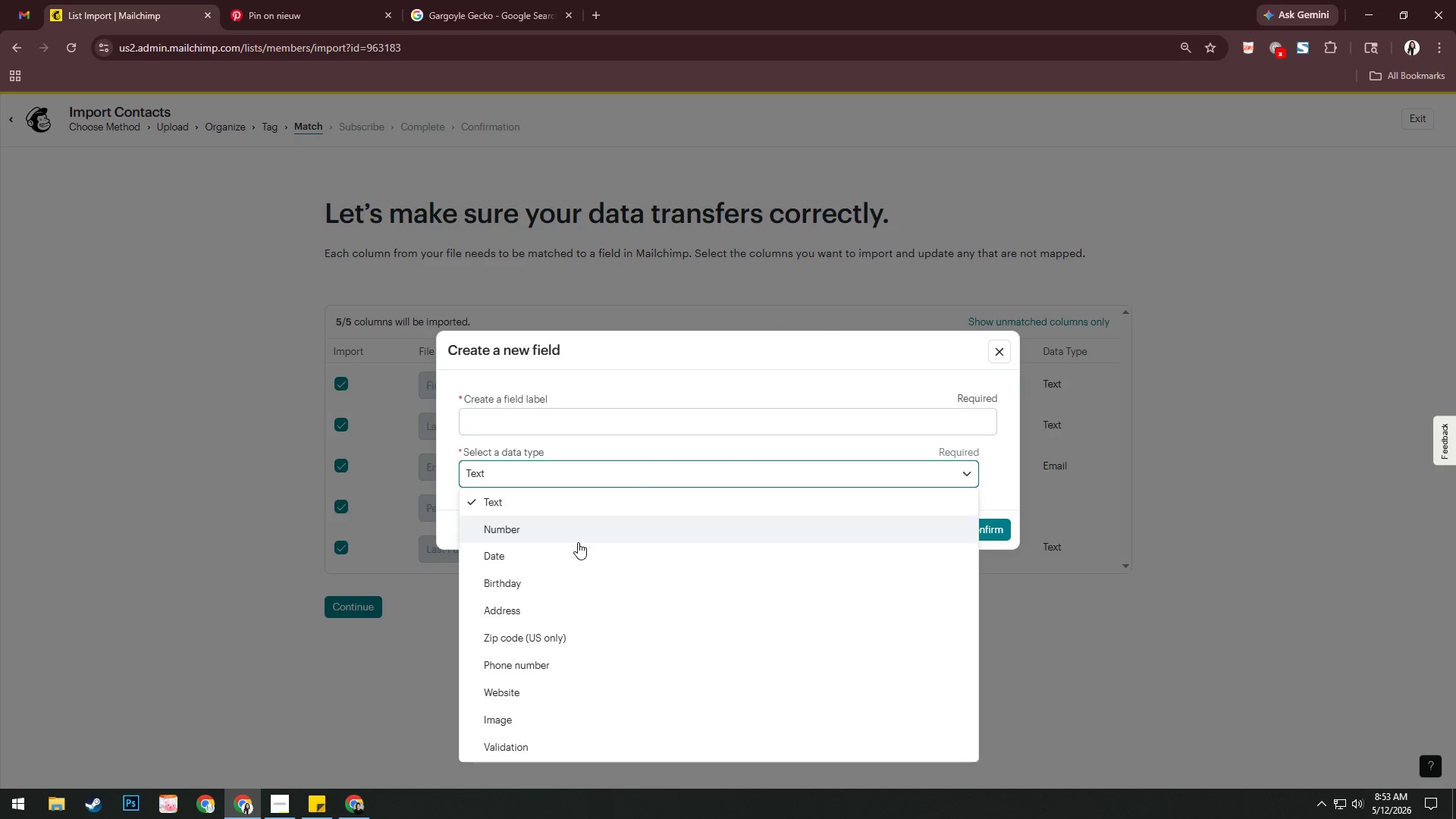 
left_click([575, 561])
 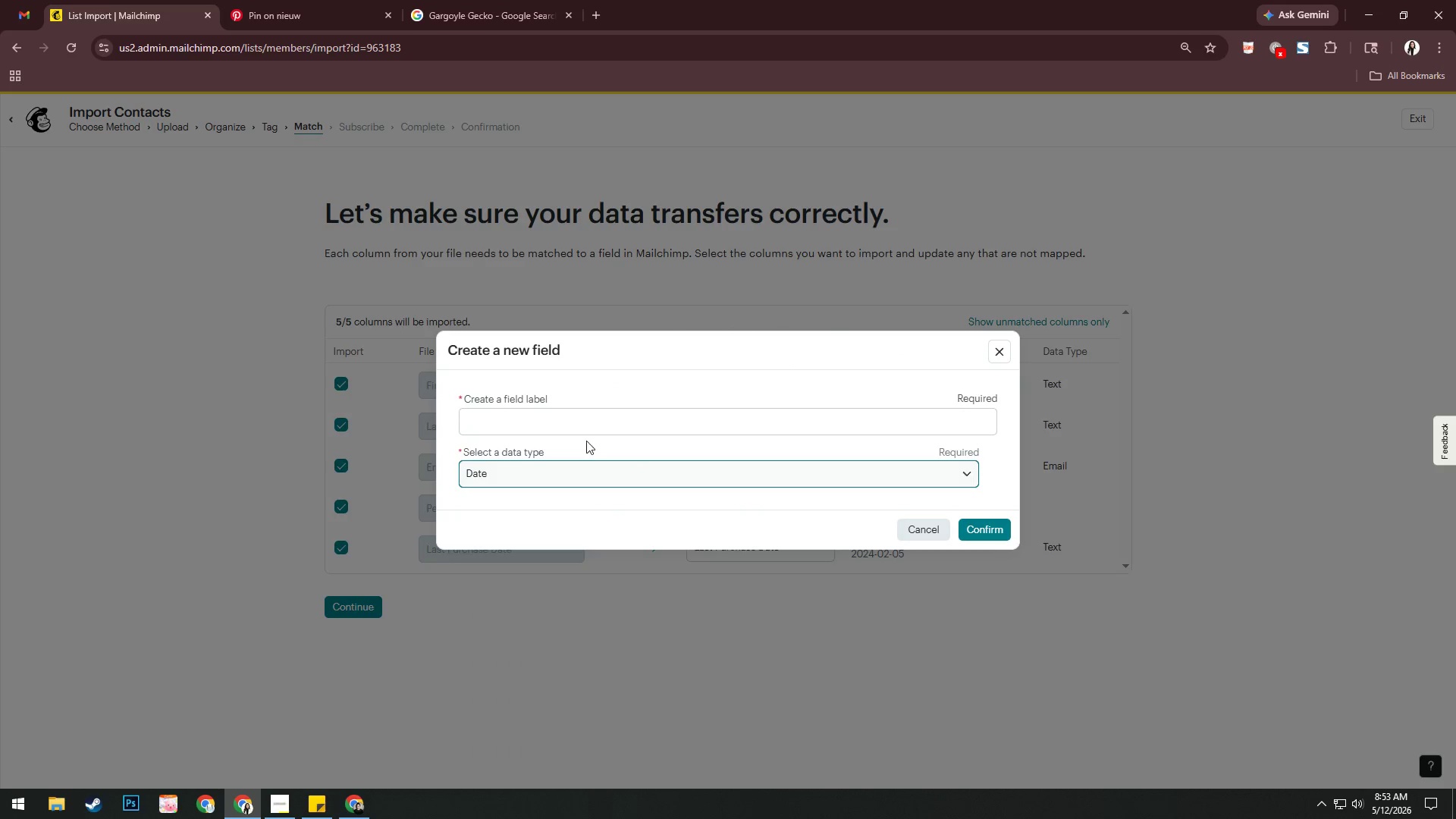 
left_click([589, 425])
 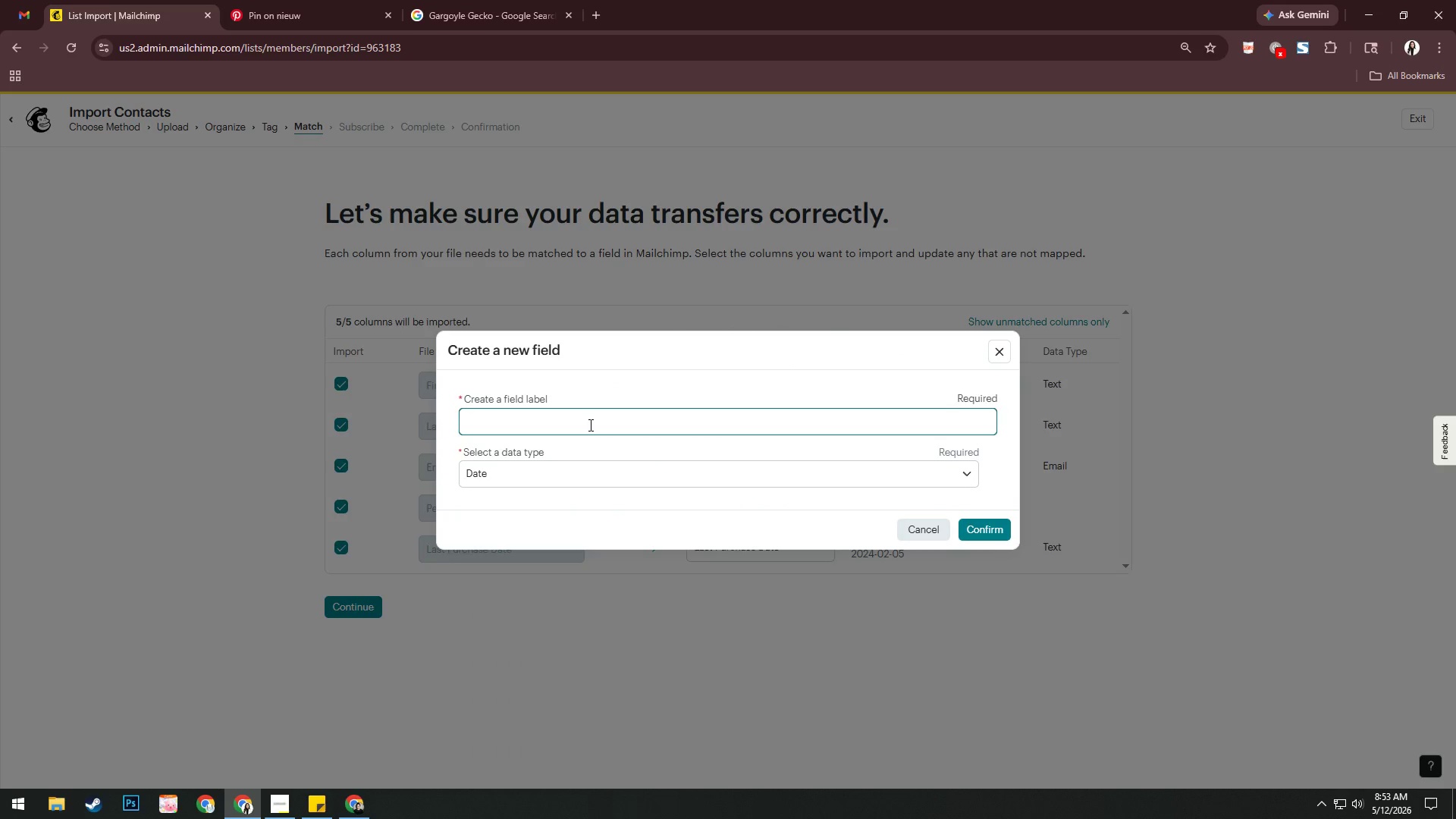 
type(LAST Purchased F)
key(Backspace)
key(Backspace)
key(Backspace)
type( Date)
 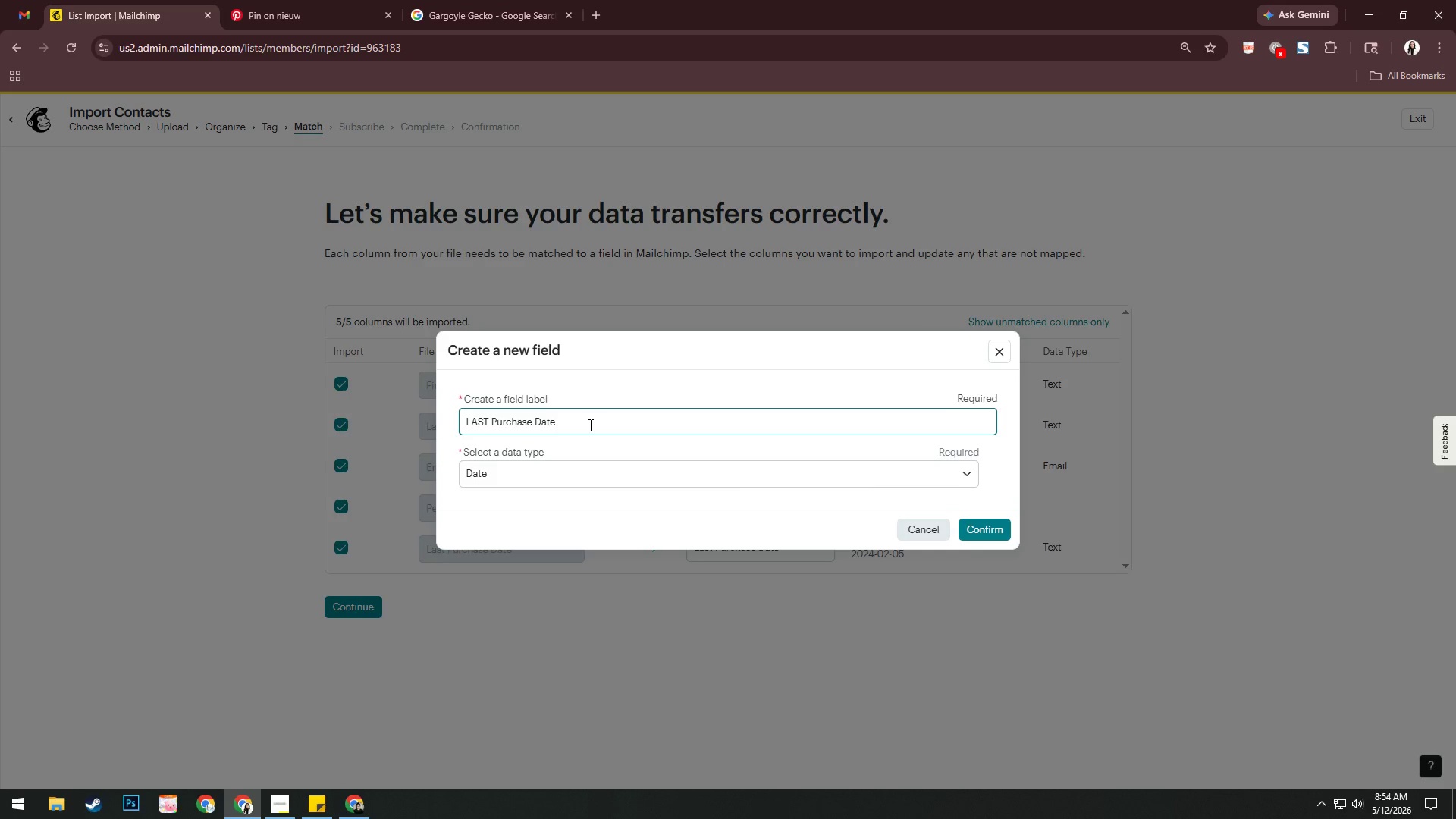 
hold_key(key=ArrowLeft, duration=0.94)
 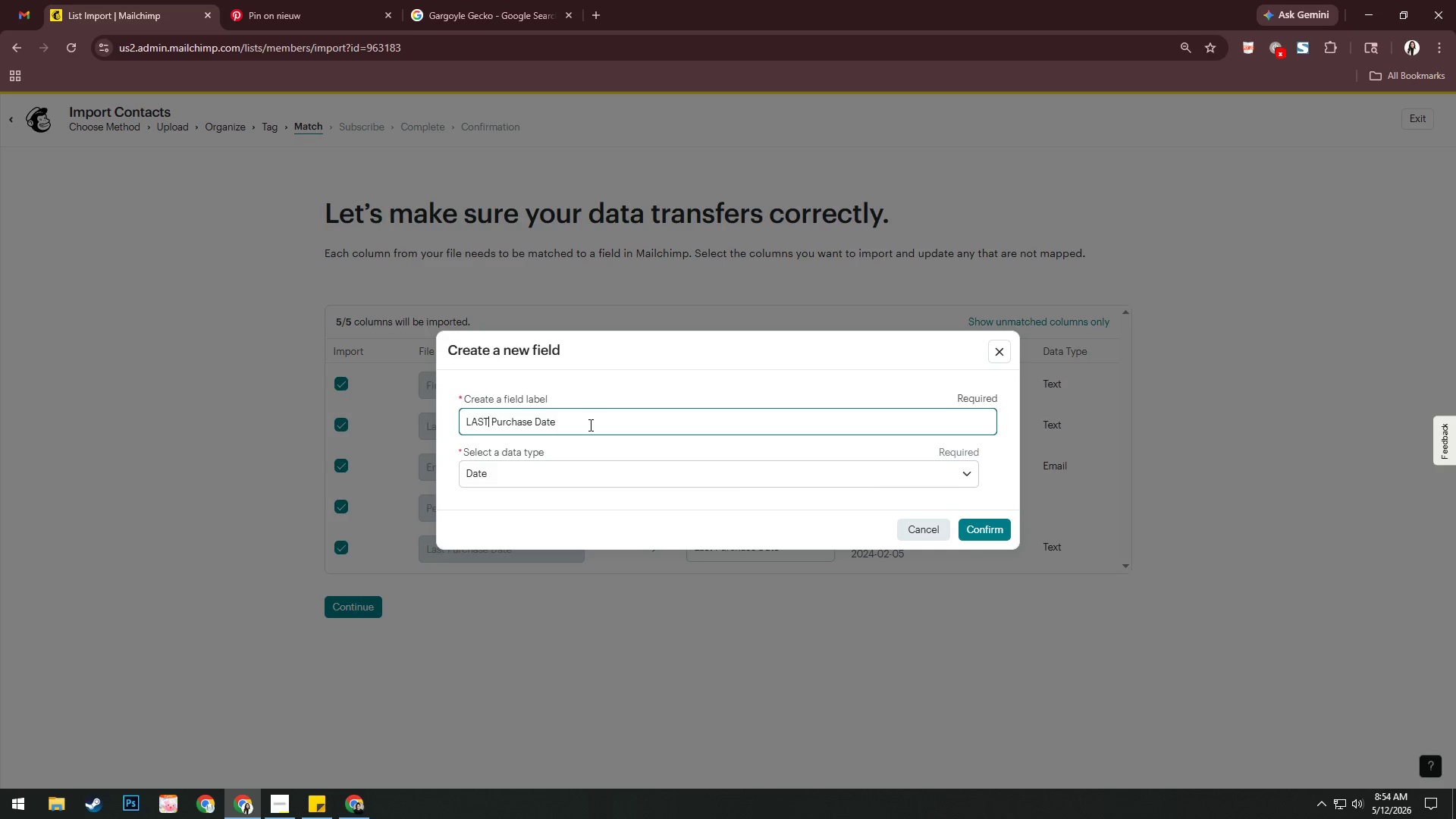 
key(Enter)
 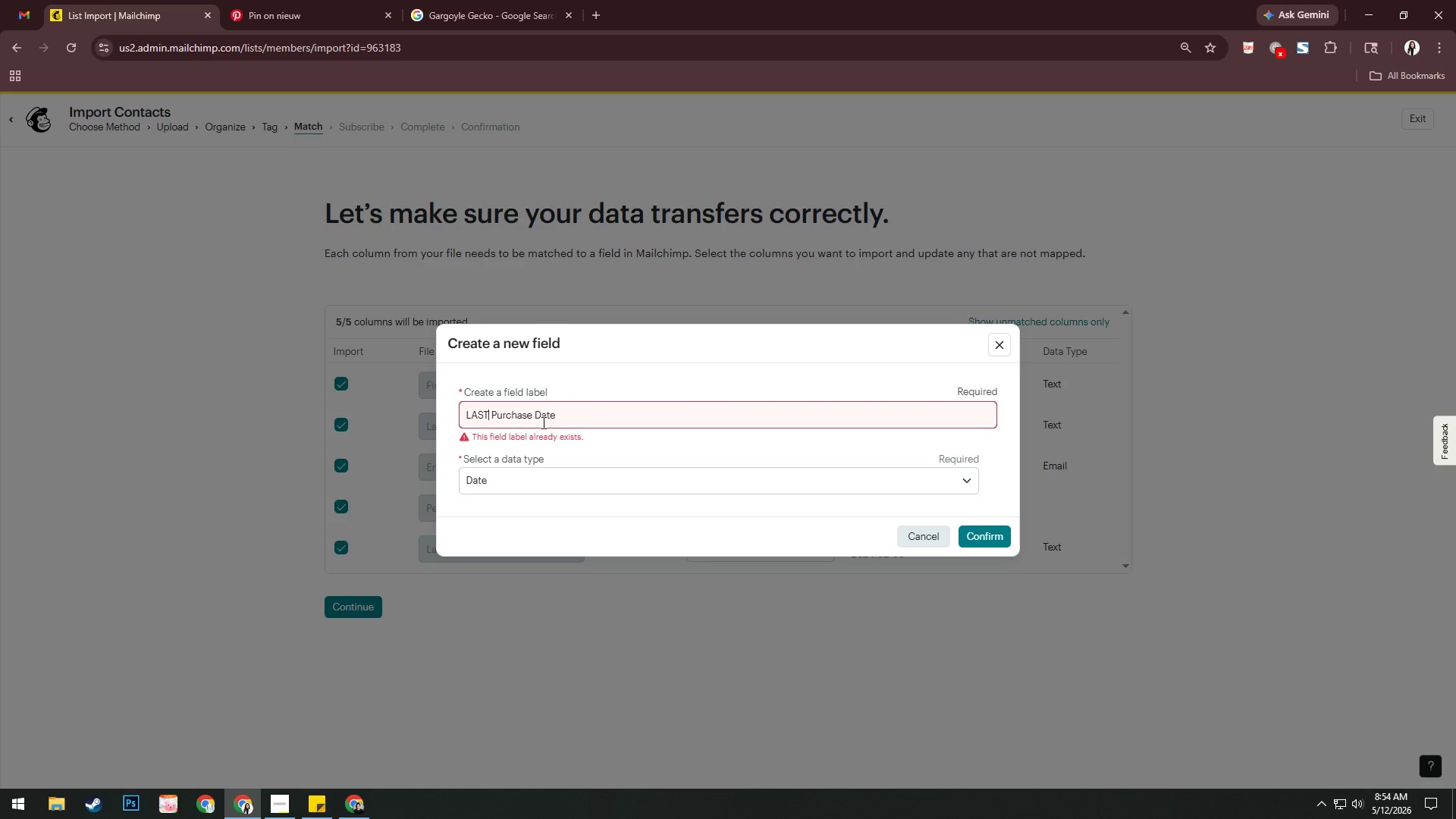 
key(Backspace)
key(Backspace)
key(Backspace)
key(Backspace)
type(Last)
 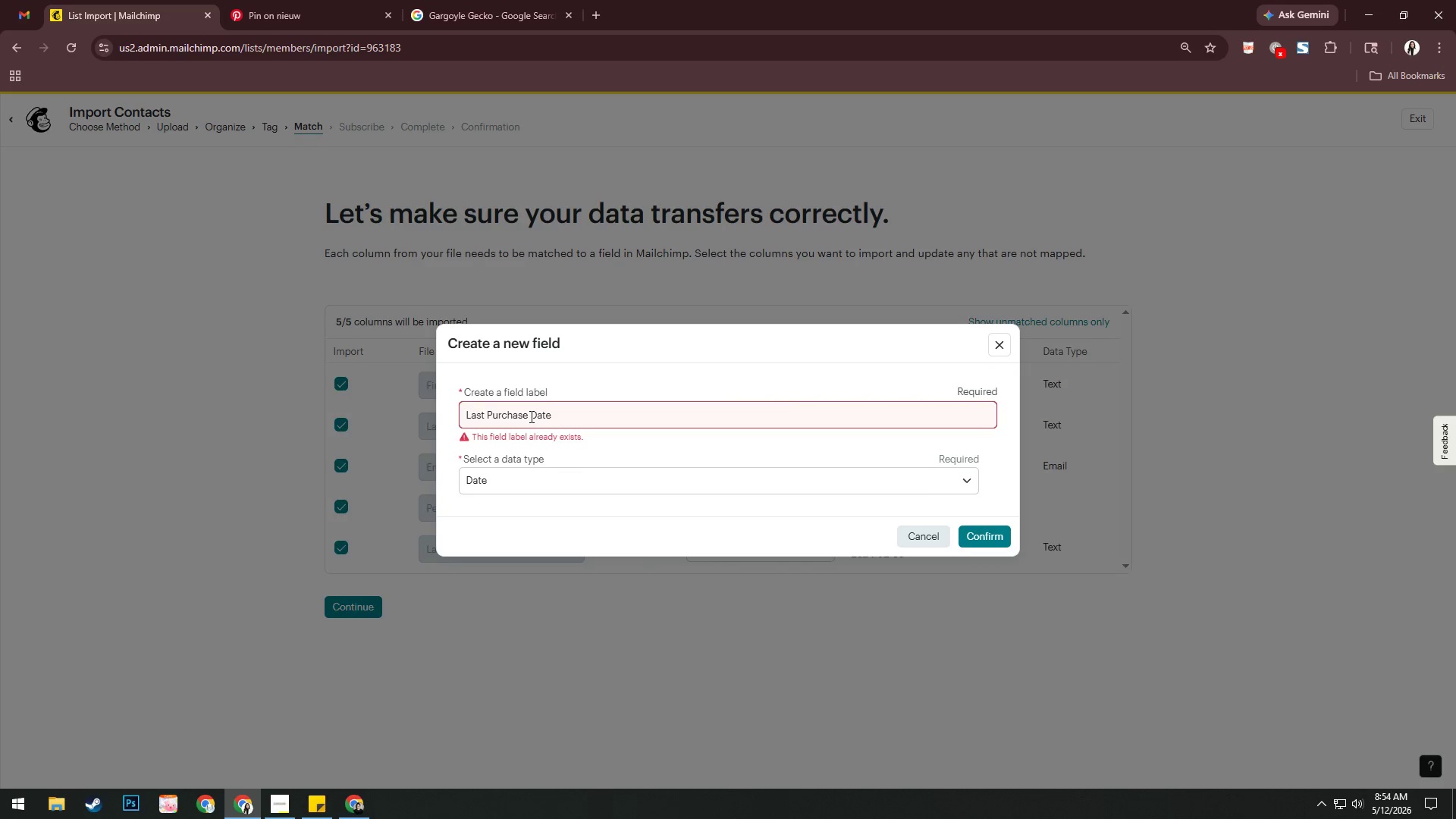 
hold_key(key=ArrowRight, duration=0.72)
 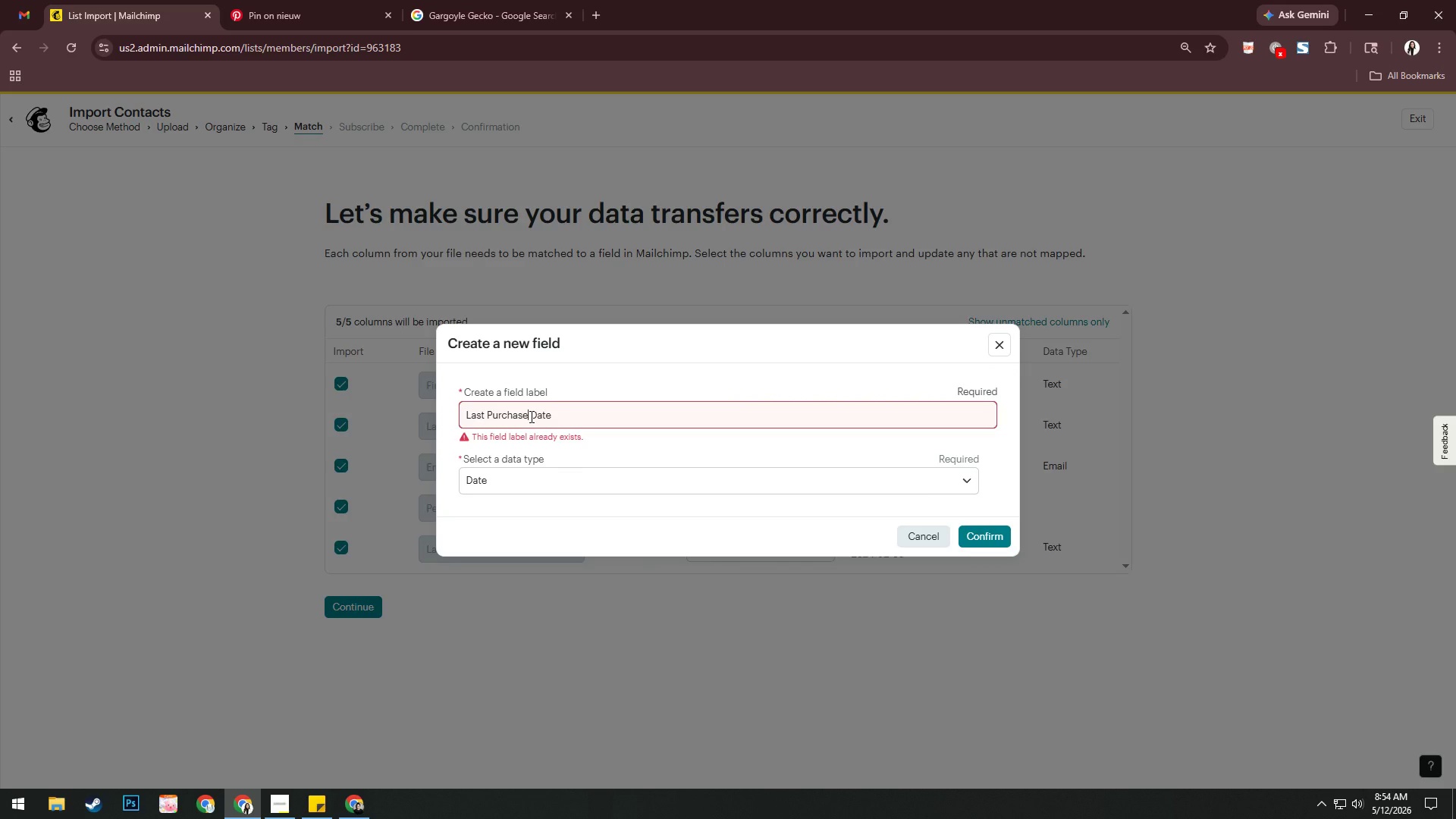 
key(ArrowRight)
 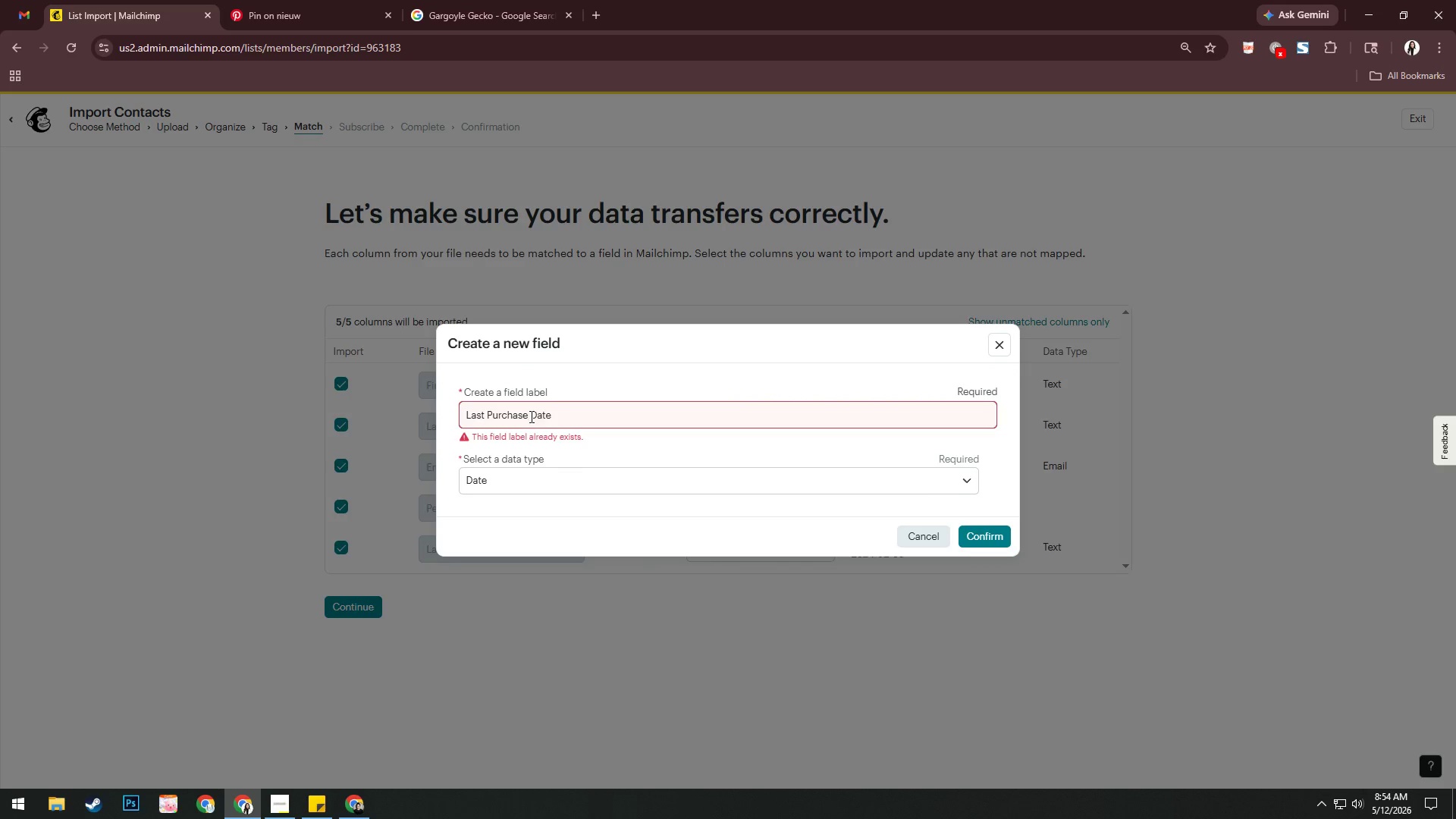 
key(D)
 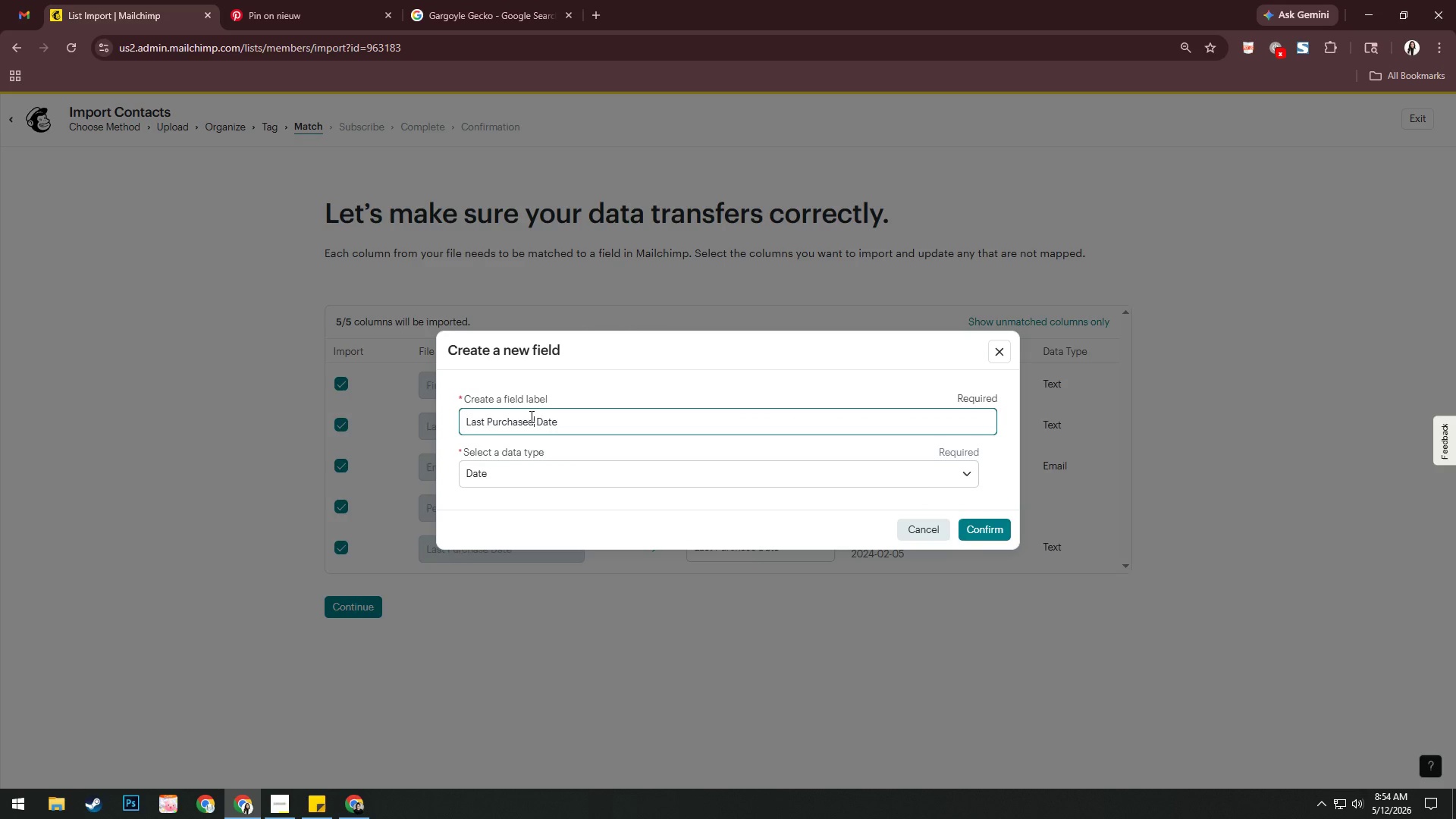 
key(Enter)
 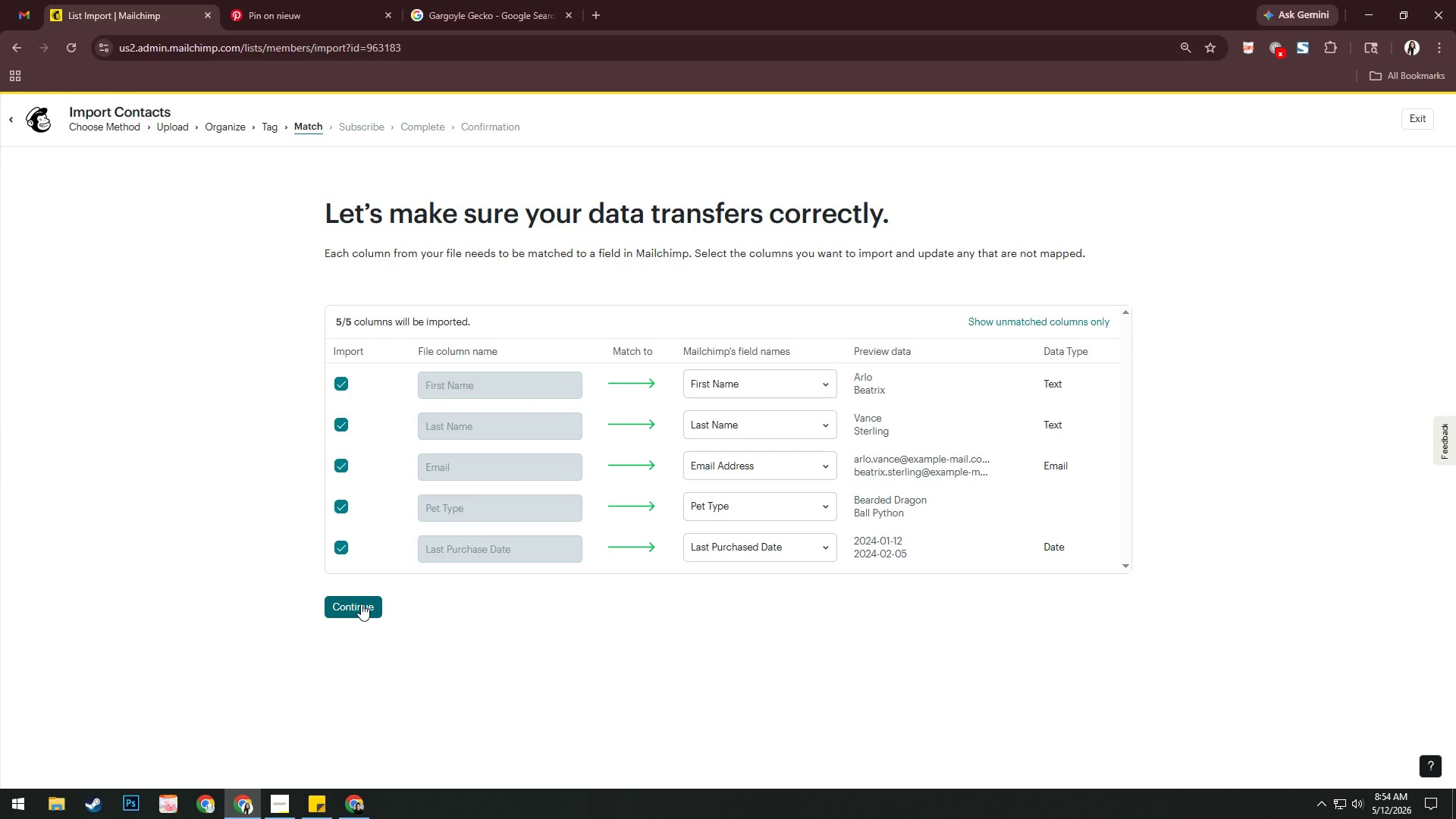 
left_click([362, 603])
 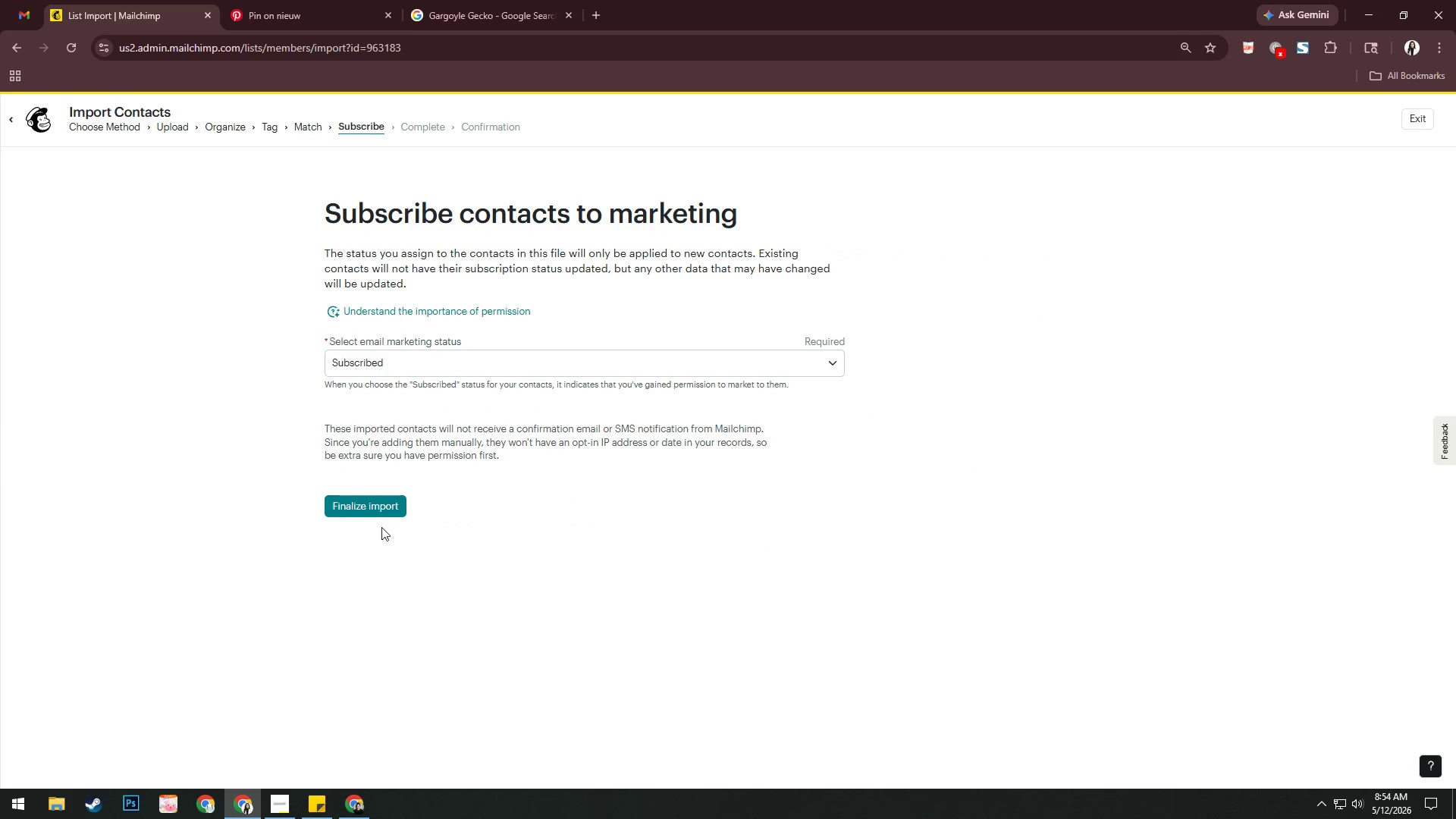 
left_click([388, 511])
 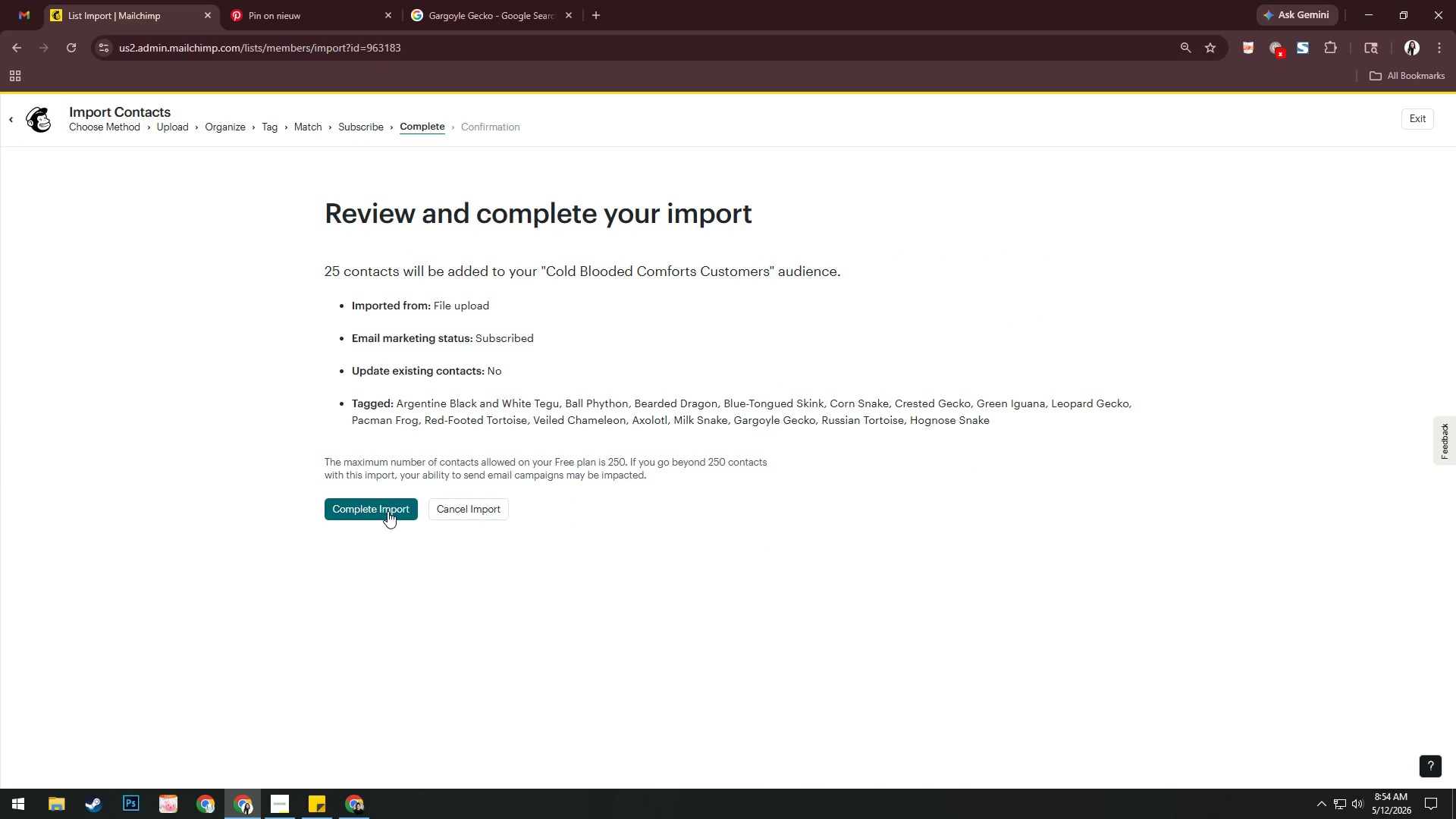 
left_click([388, 511])
 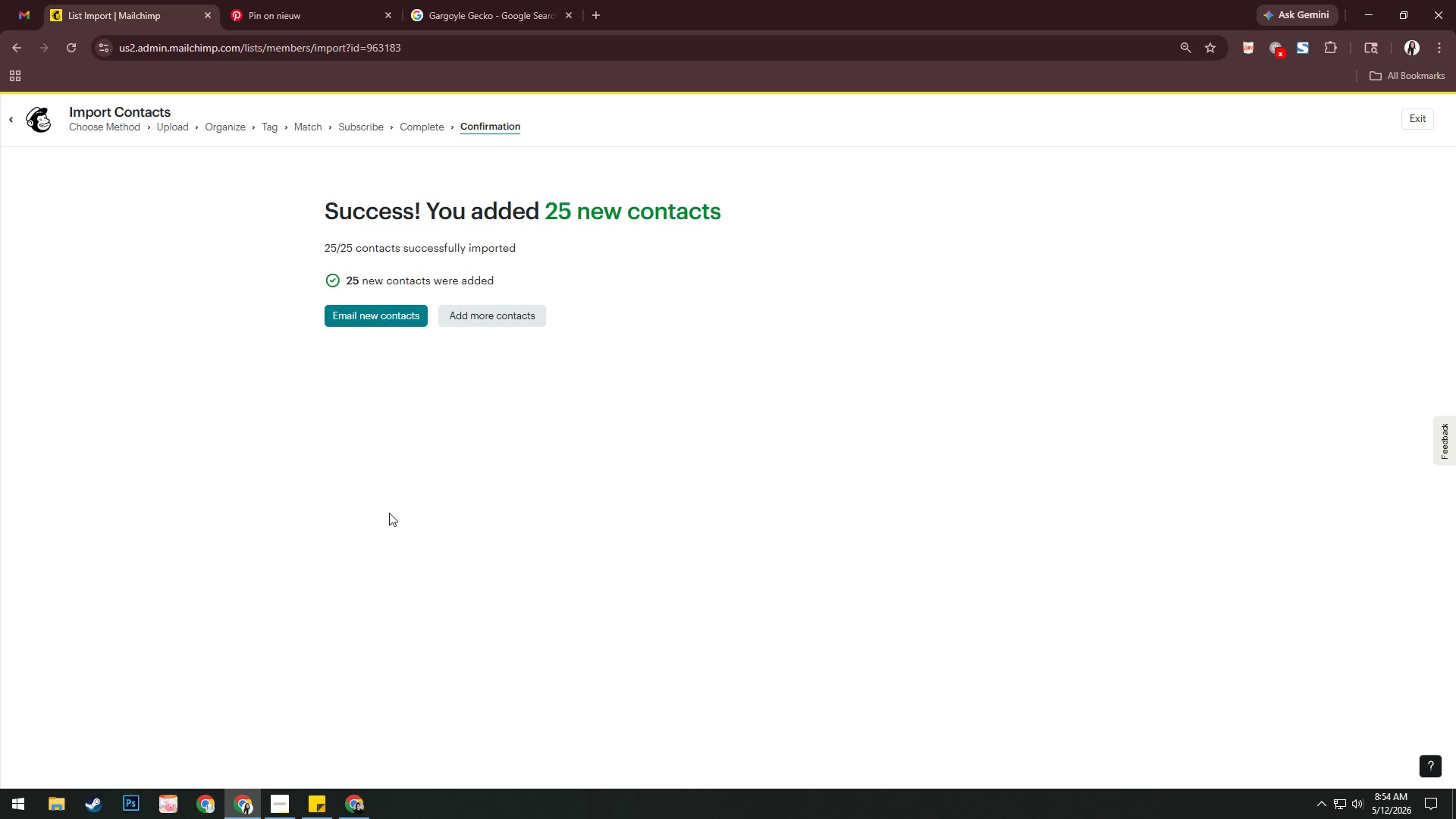 
wait(32.98)
 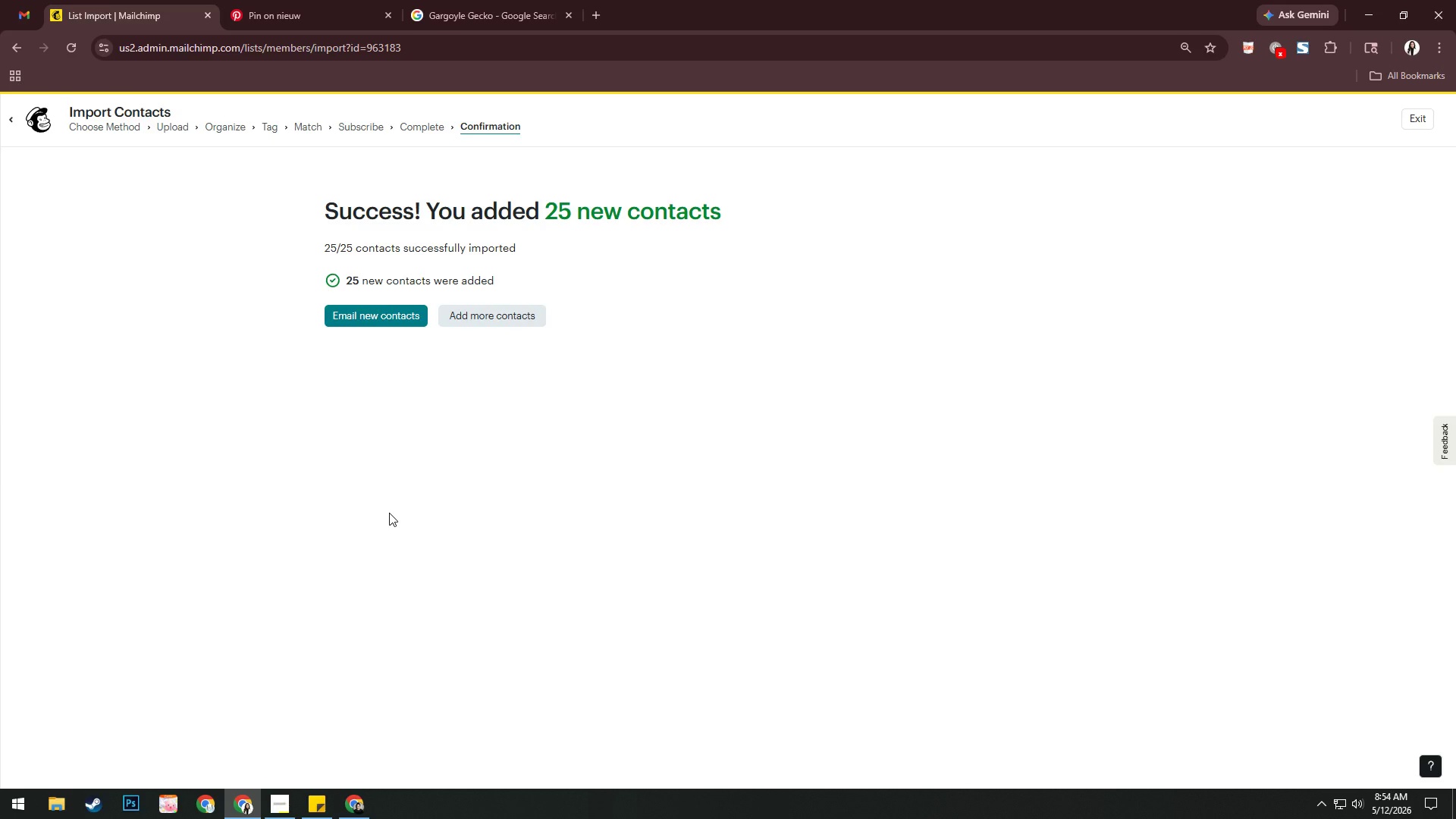 
left_click([1425, 119])
 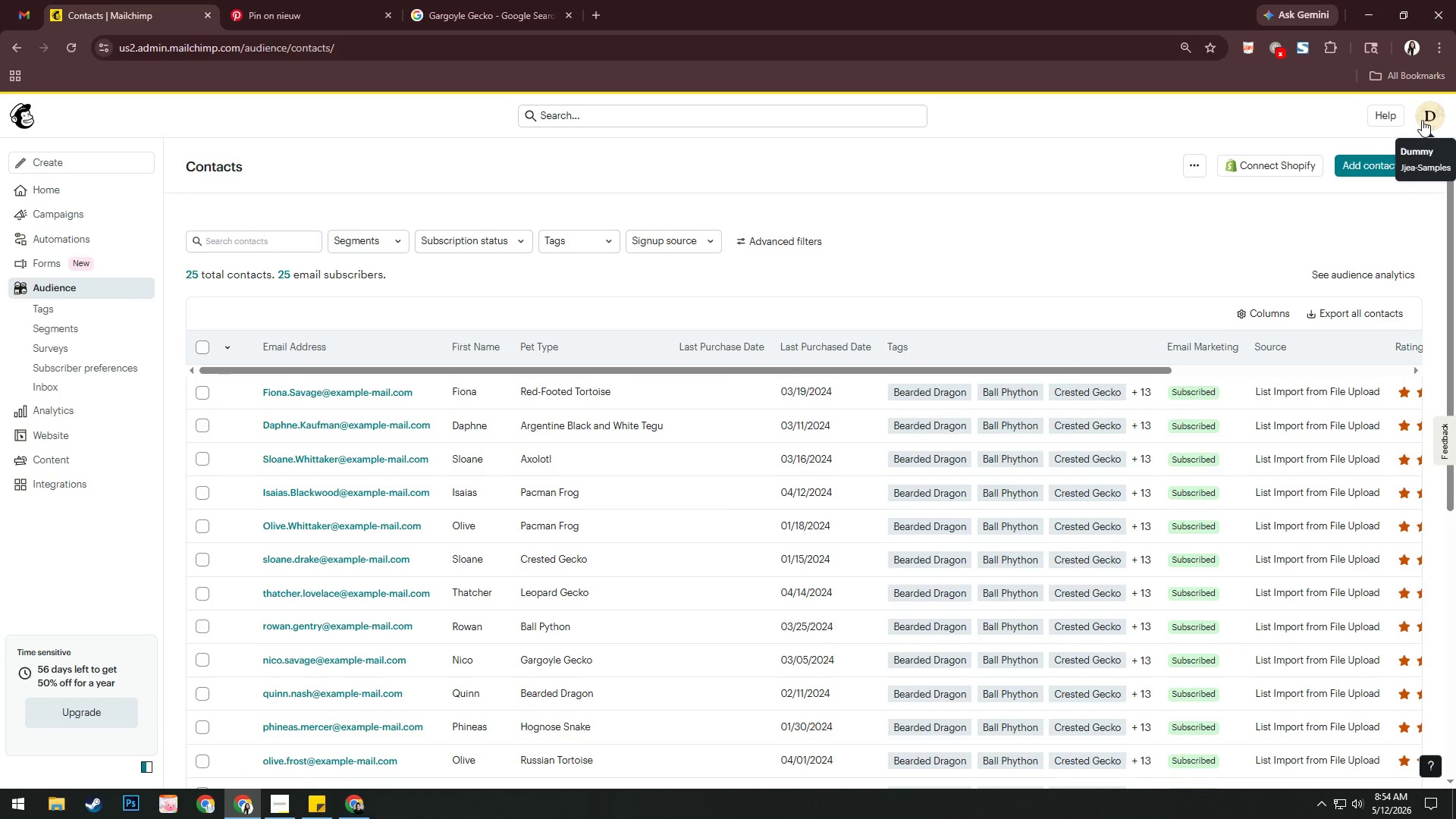 
wait(7.77)
 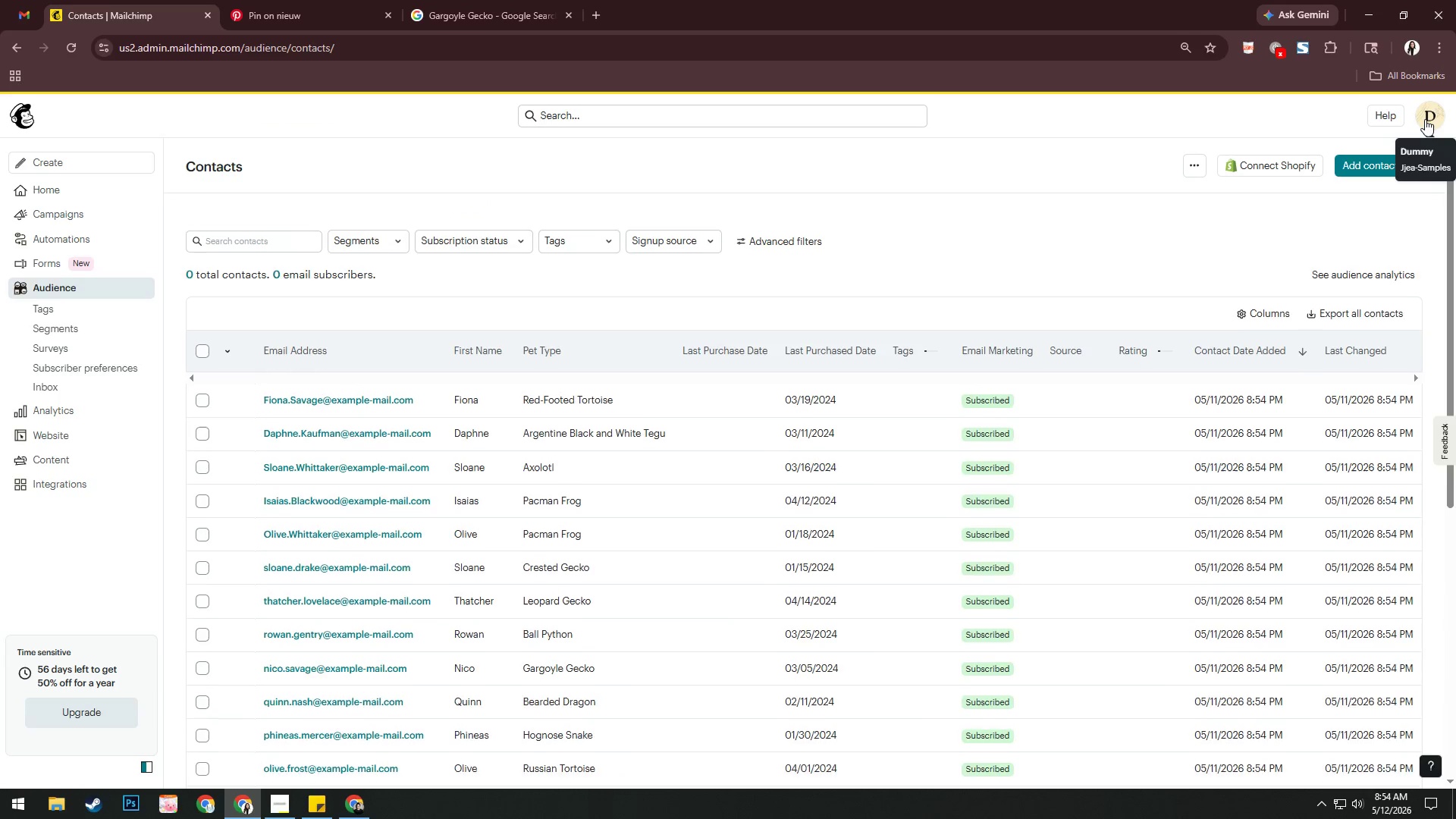 
left_click([1259, 312])
 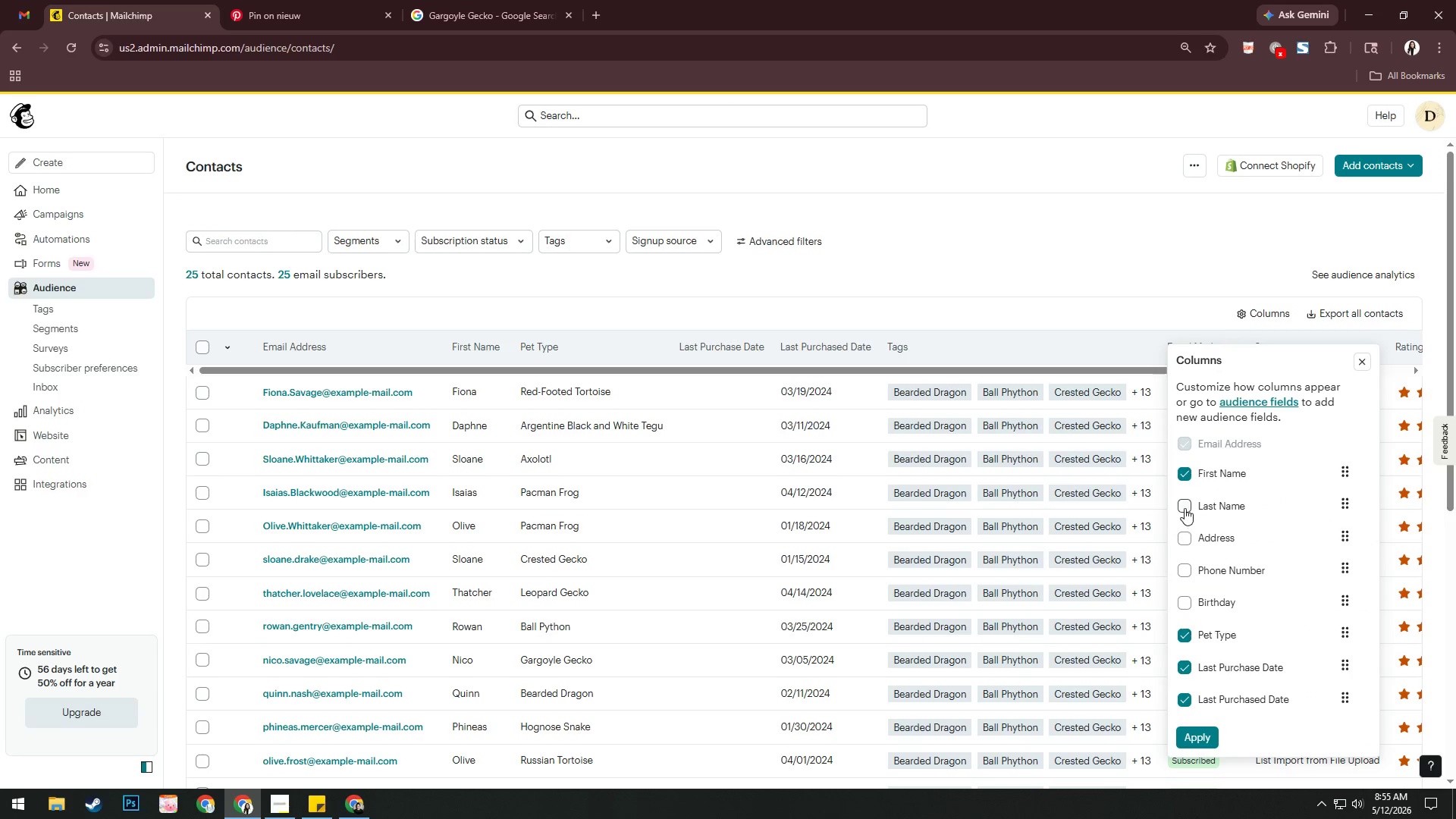 
wait(5.16)
 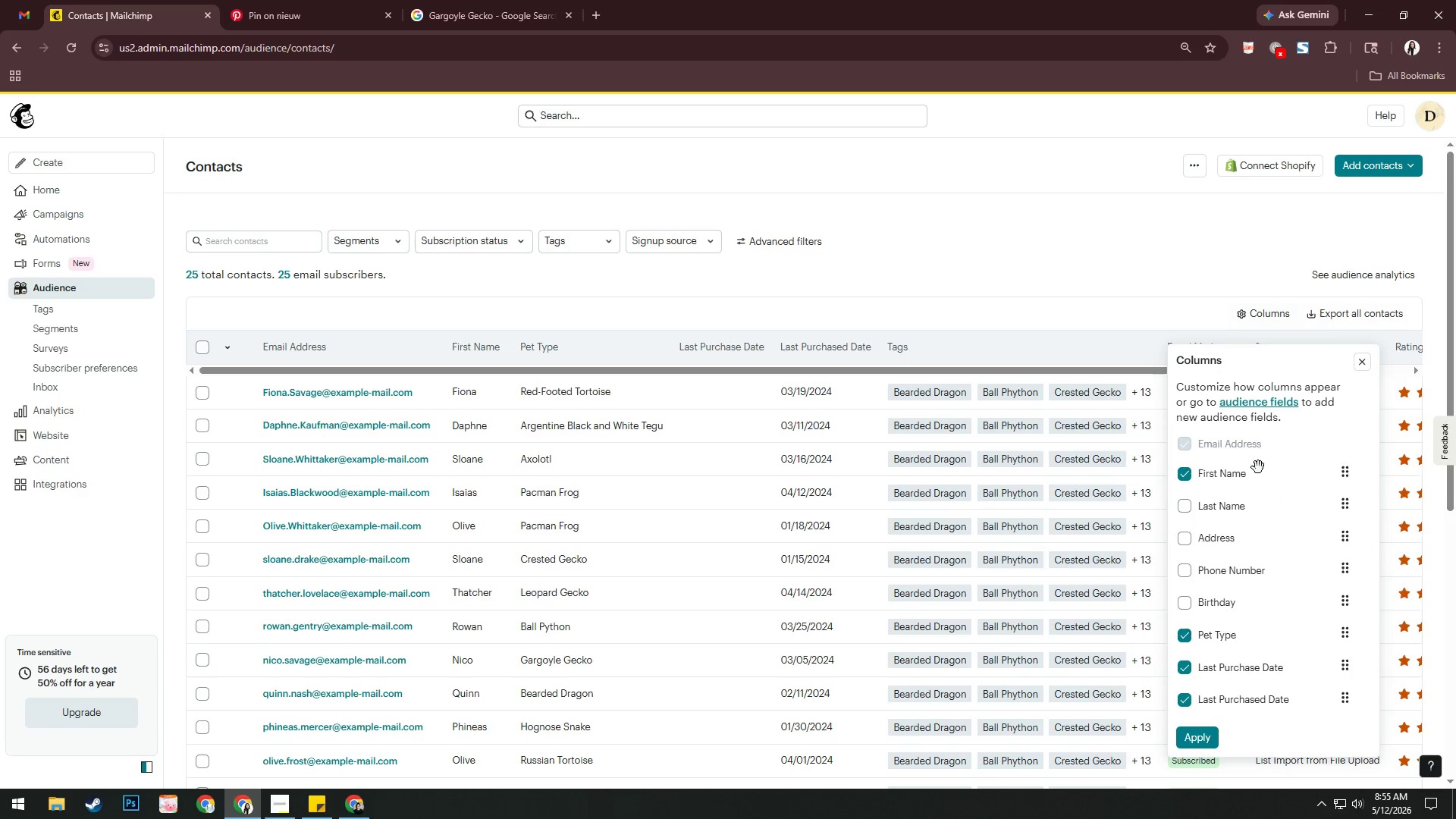 
left_click_drag(start_coordinate=[1224, 633], to_coordinate=[1228, 517])
 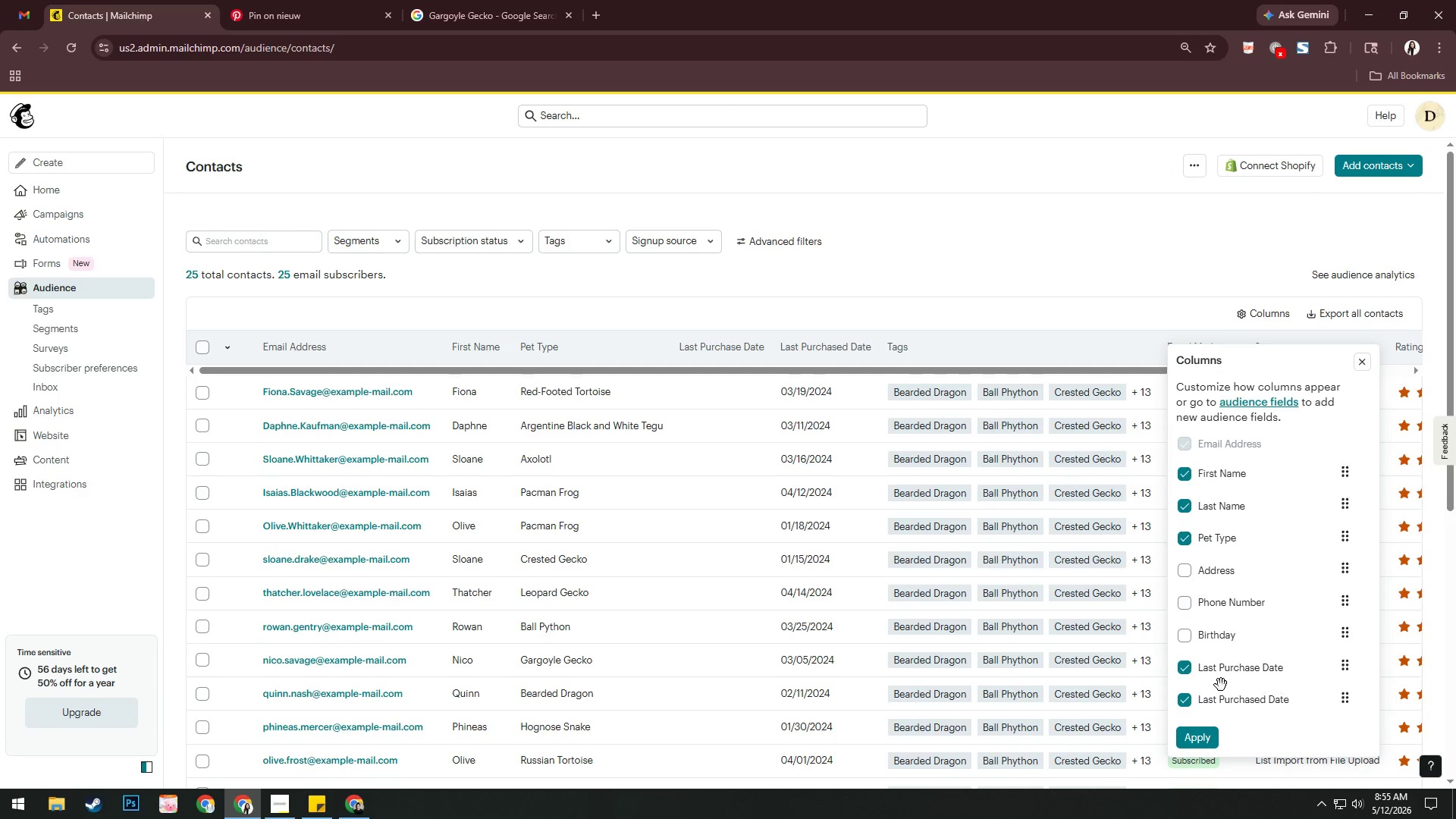 
left_click([1190, 676])
 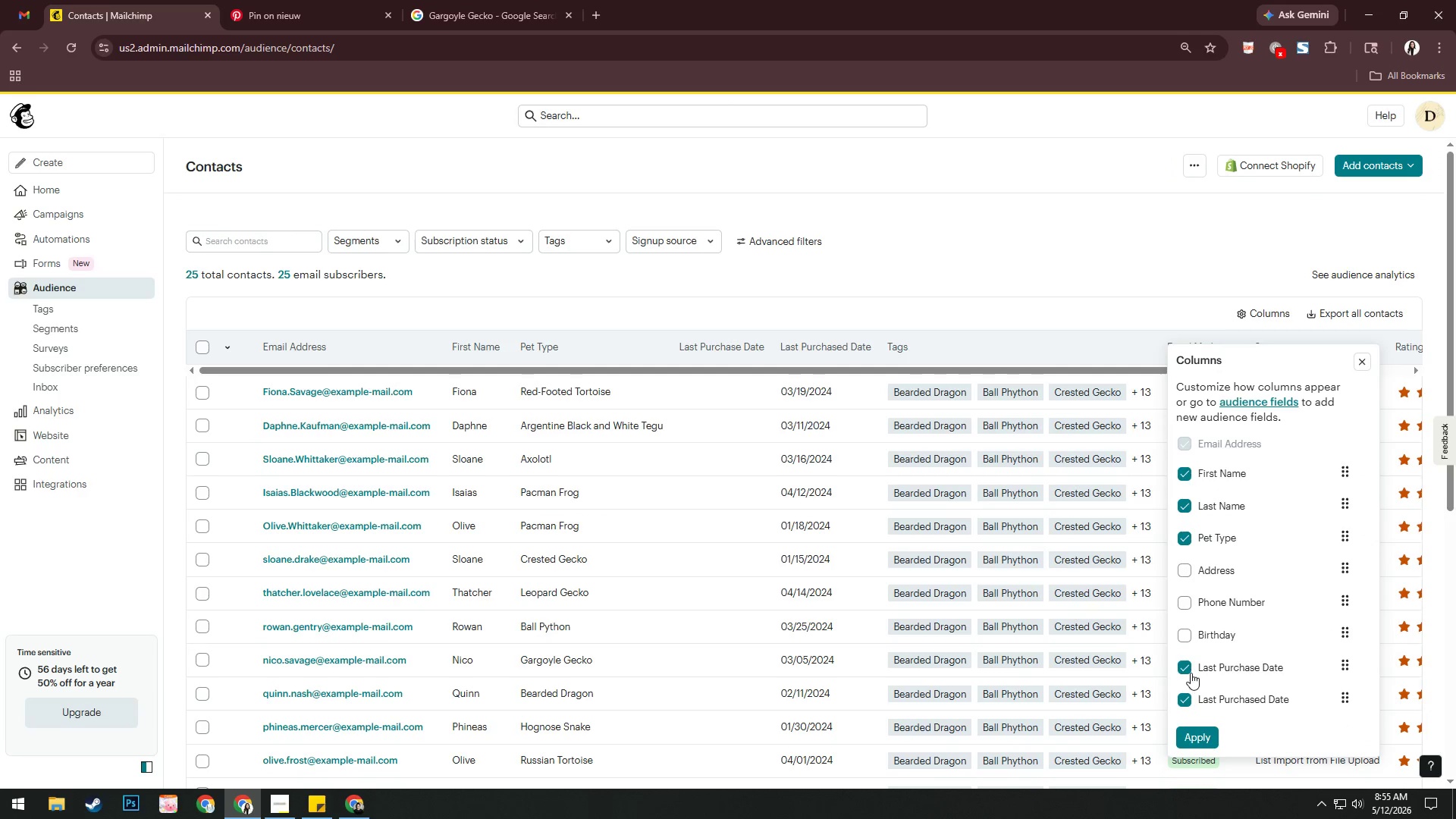 
left_click([1180, 666])
 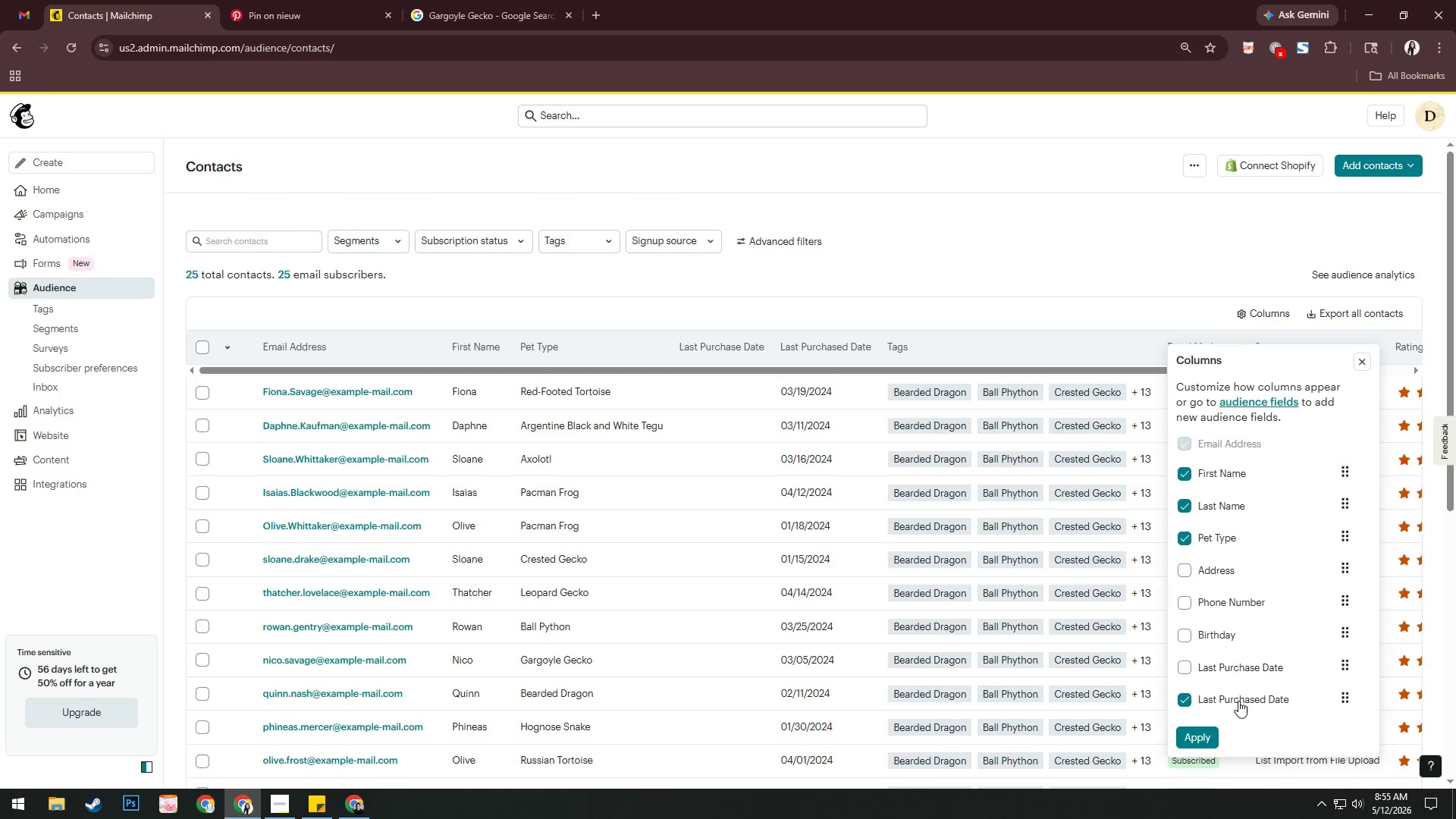 
left_click_drag(start_coordinate=[1239, 701], to_coordinate=[1243, 572])
 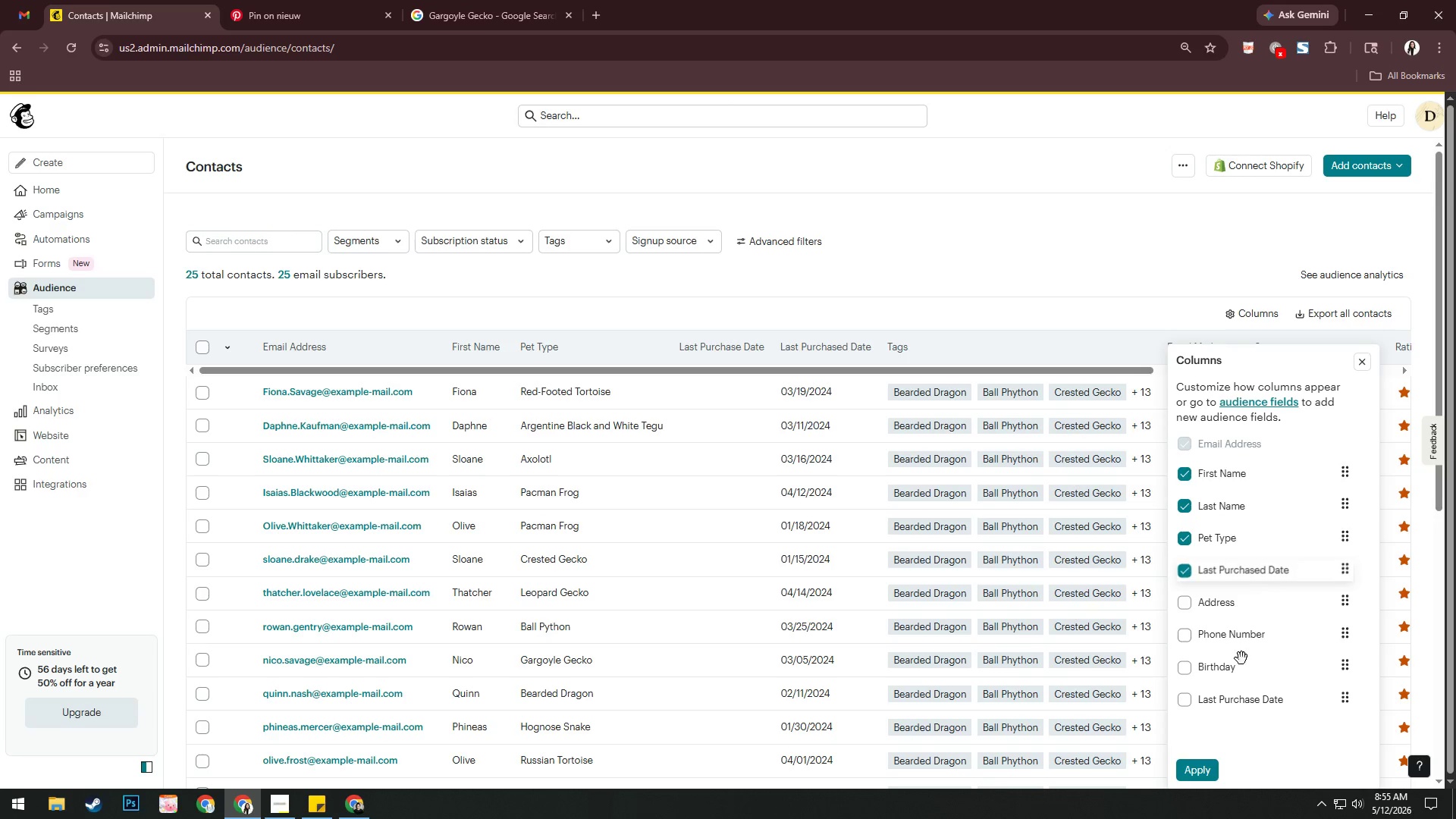 
scroll: coordinate [1241, 657], scroll_direction: down, amount: 4.0
 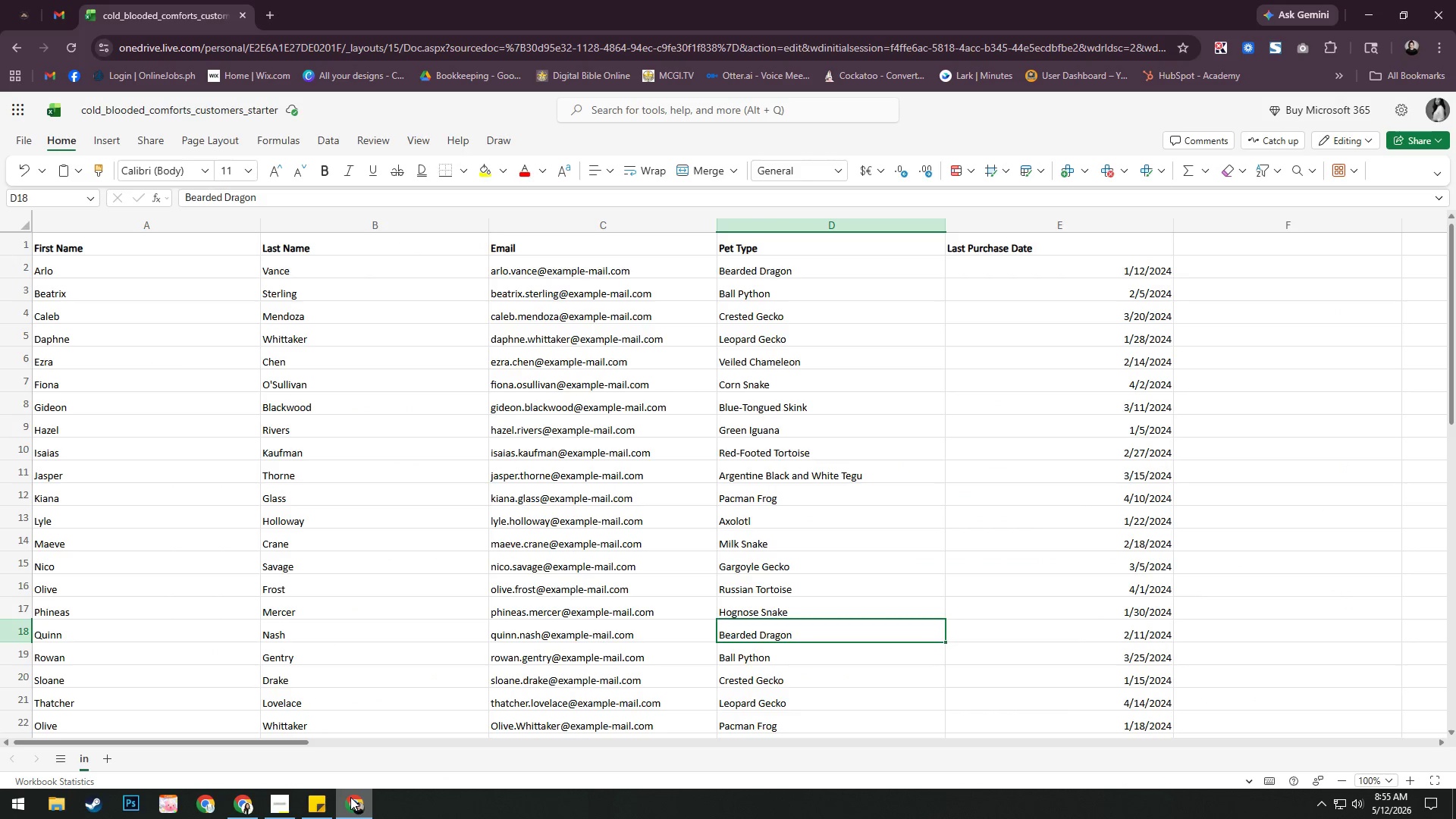 
left_click([241, 792])
 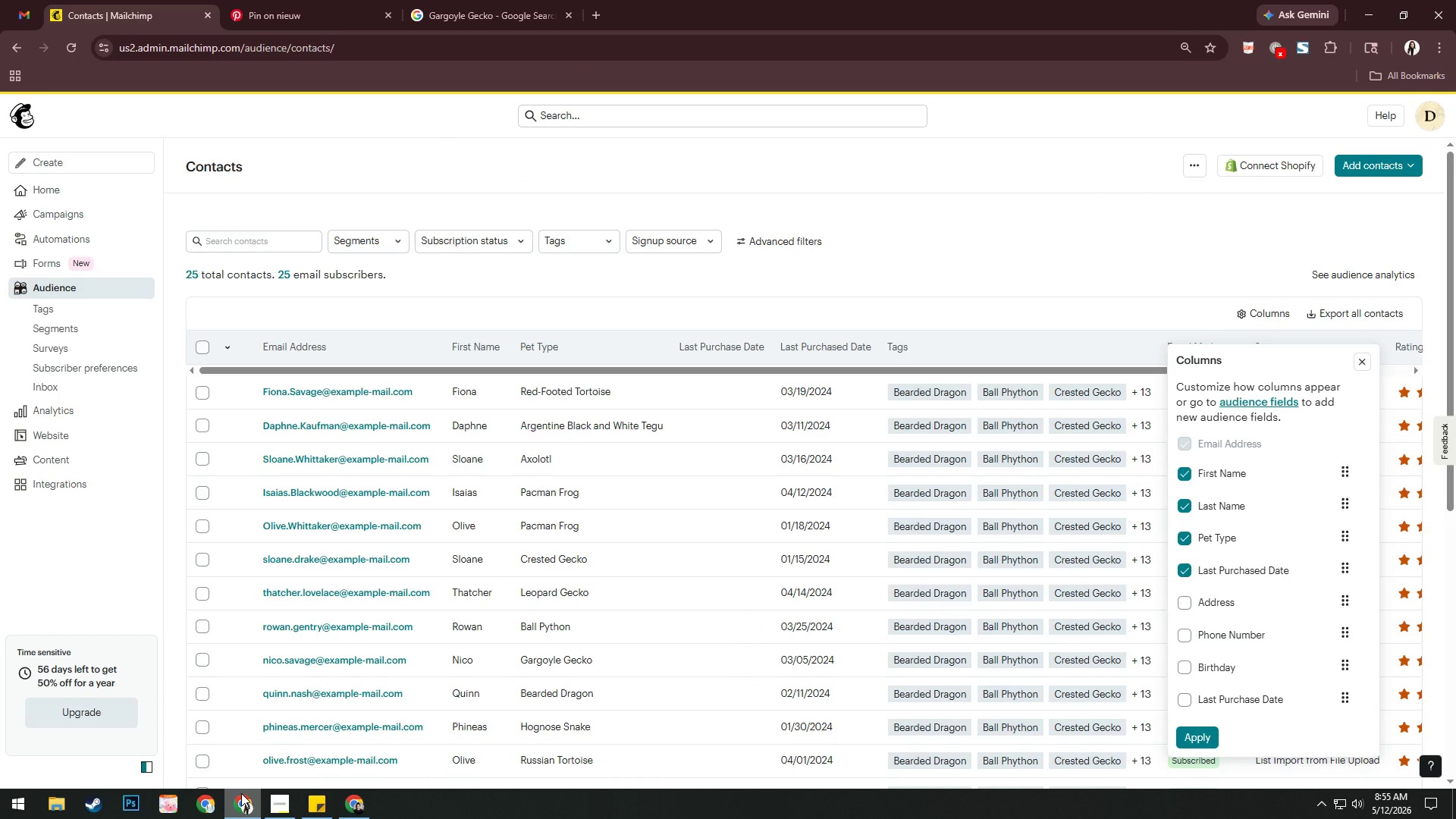 
left_click([1027, 296])
 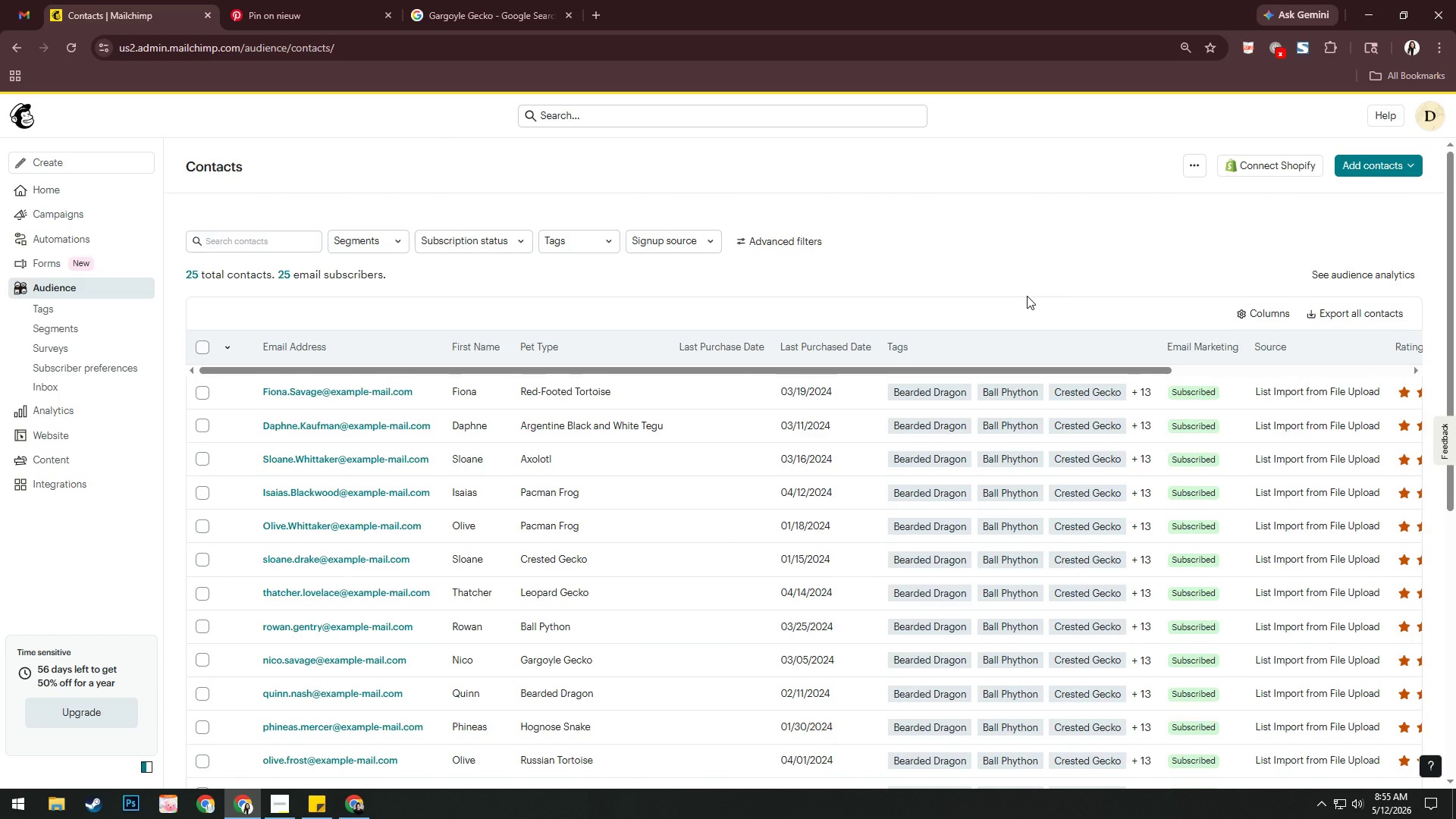 
left_click([1270, 313])
 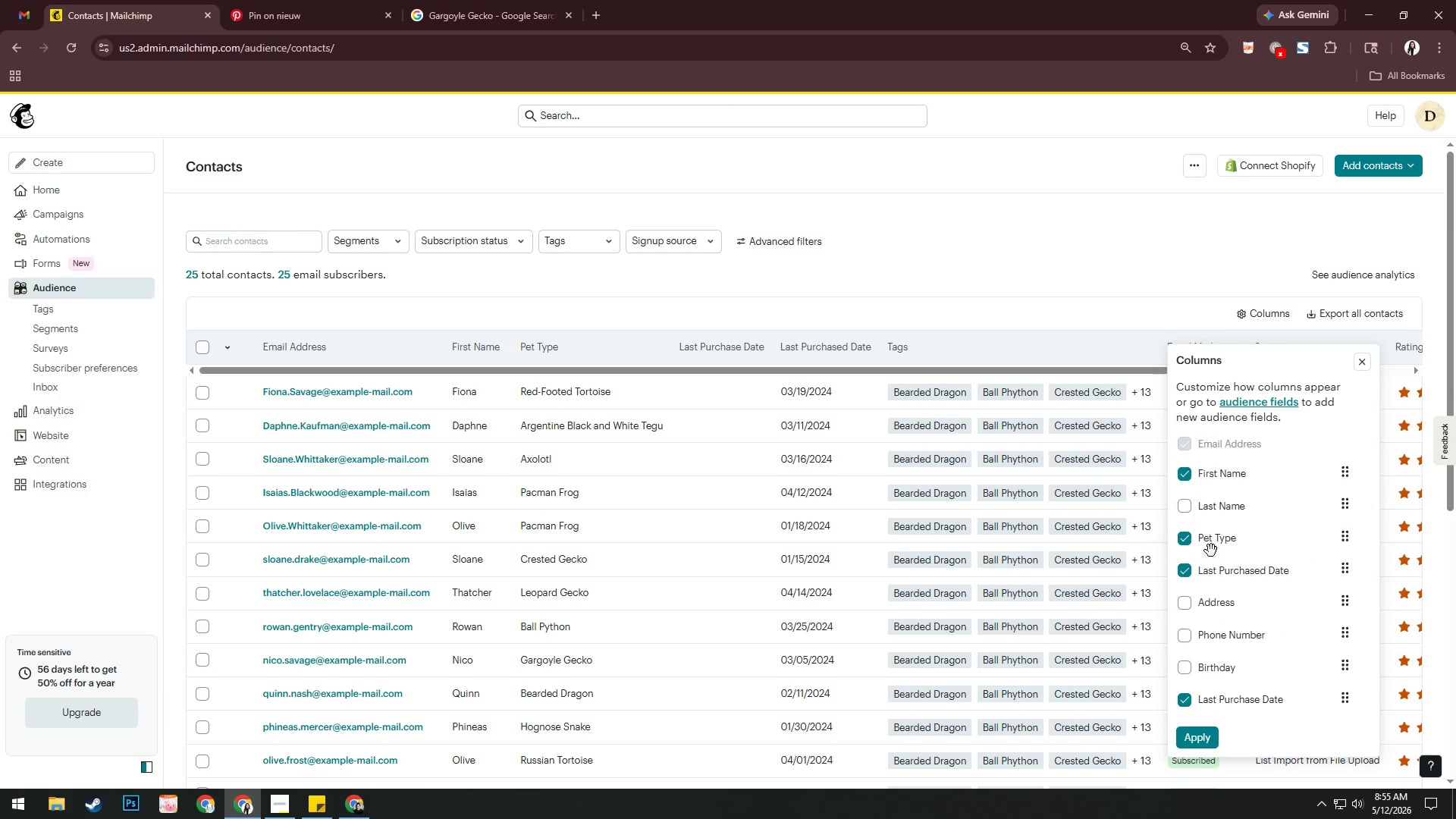 
left_click_drag(start_coordinate=[1213, 543], to_coordinate=[1213, 508])
 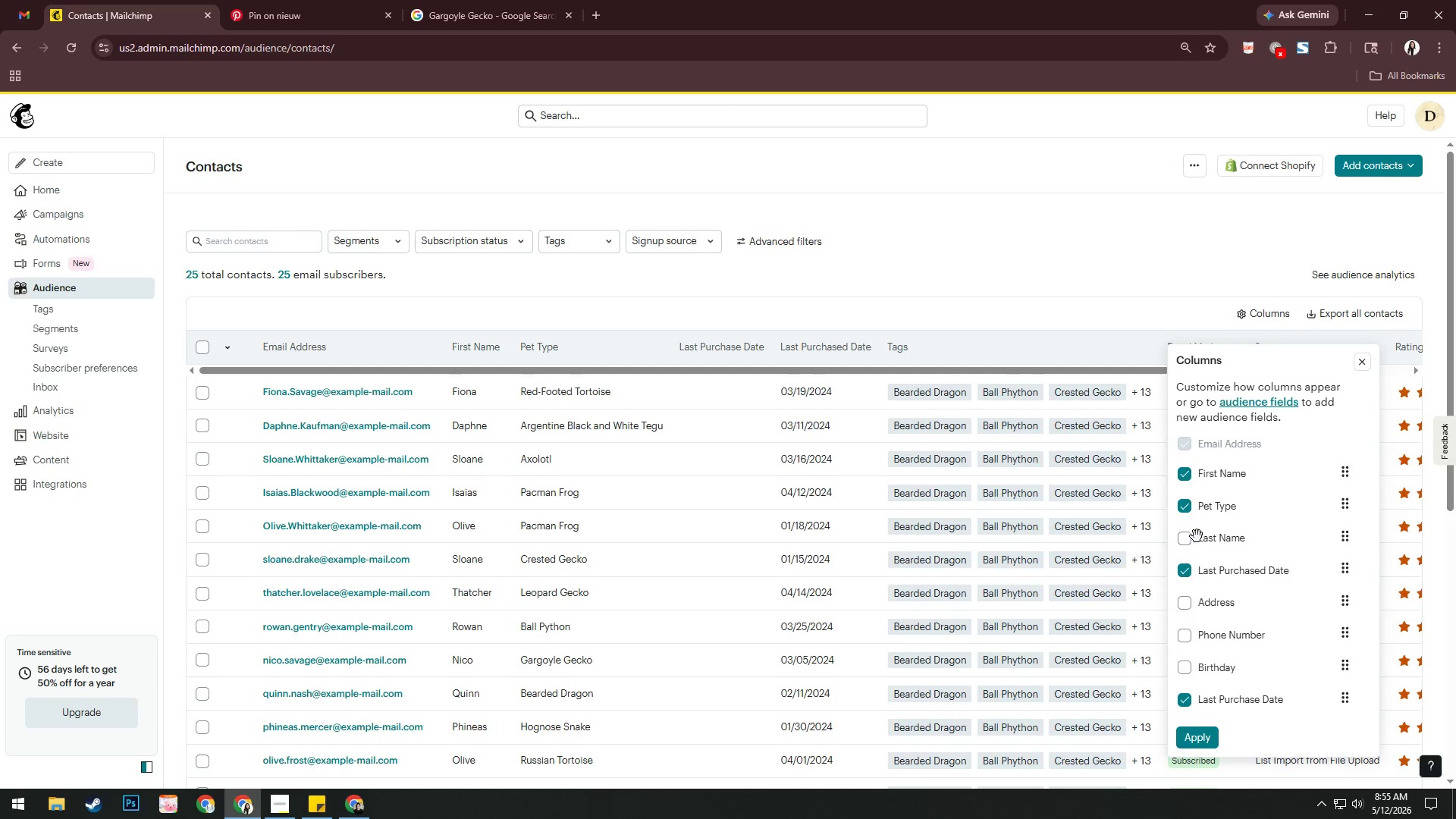 
left_click_drag(start_coordinate=[1196, 536], to_coordinate=[1200, 501])
 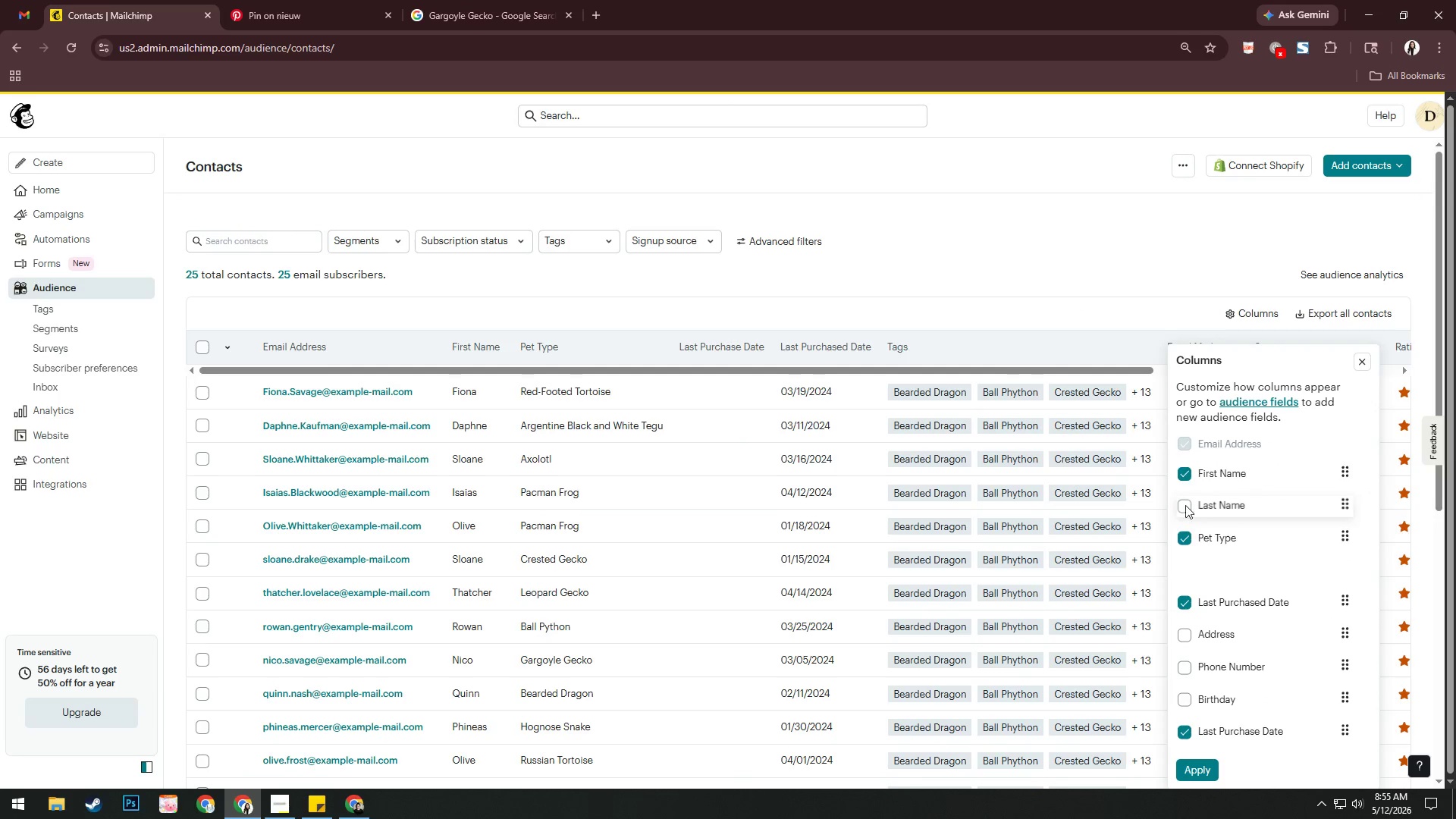 
left_click([1185, 505])
 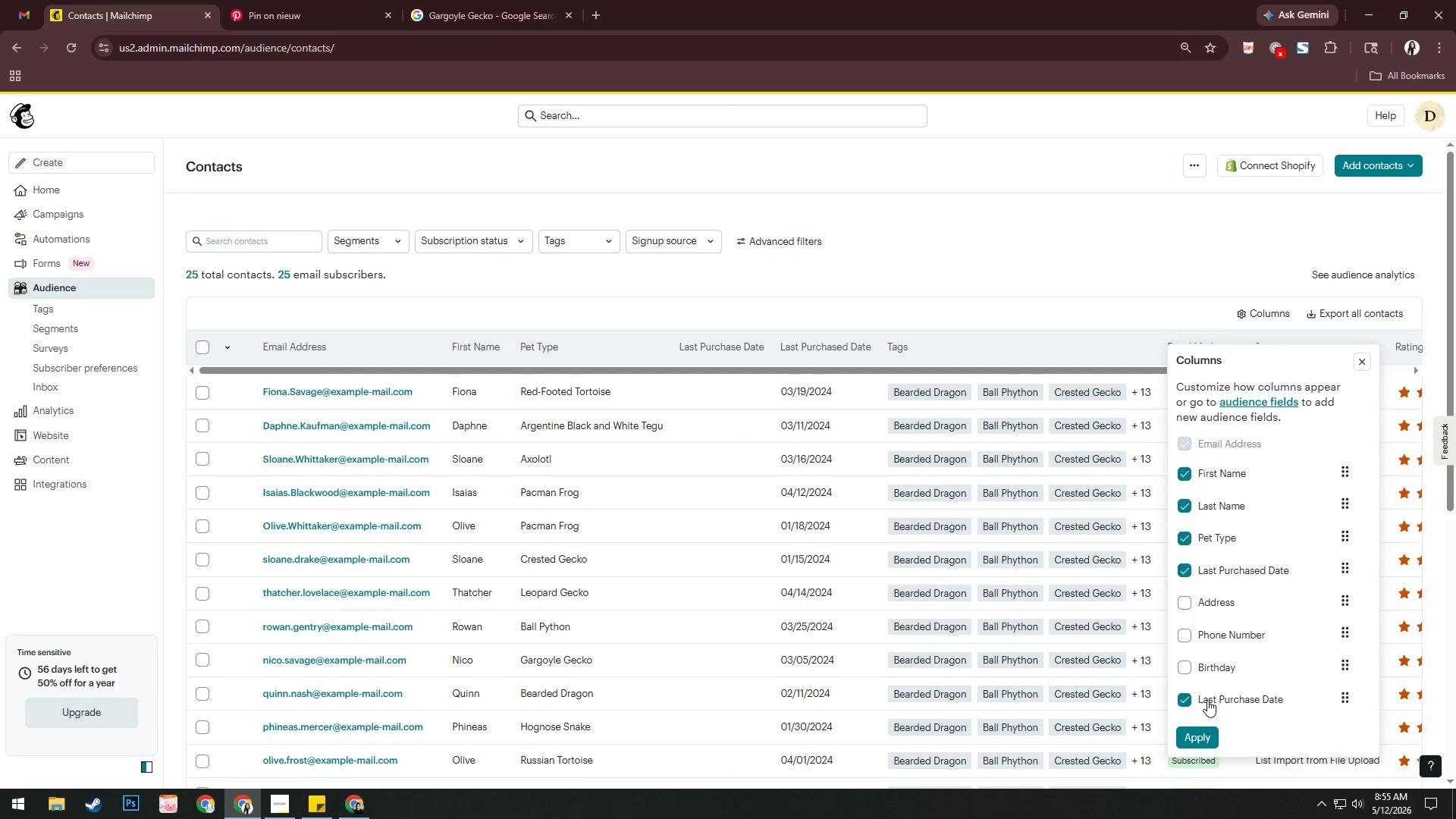 
left_click([1182, 704])
 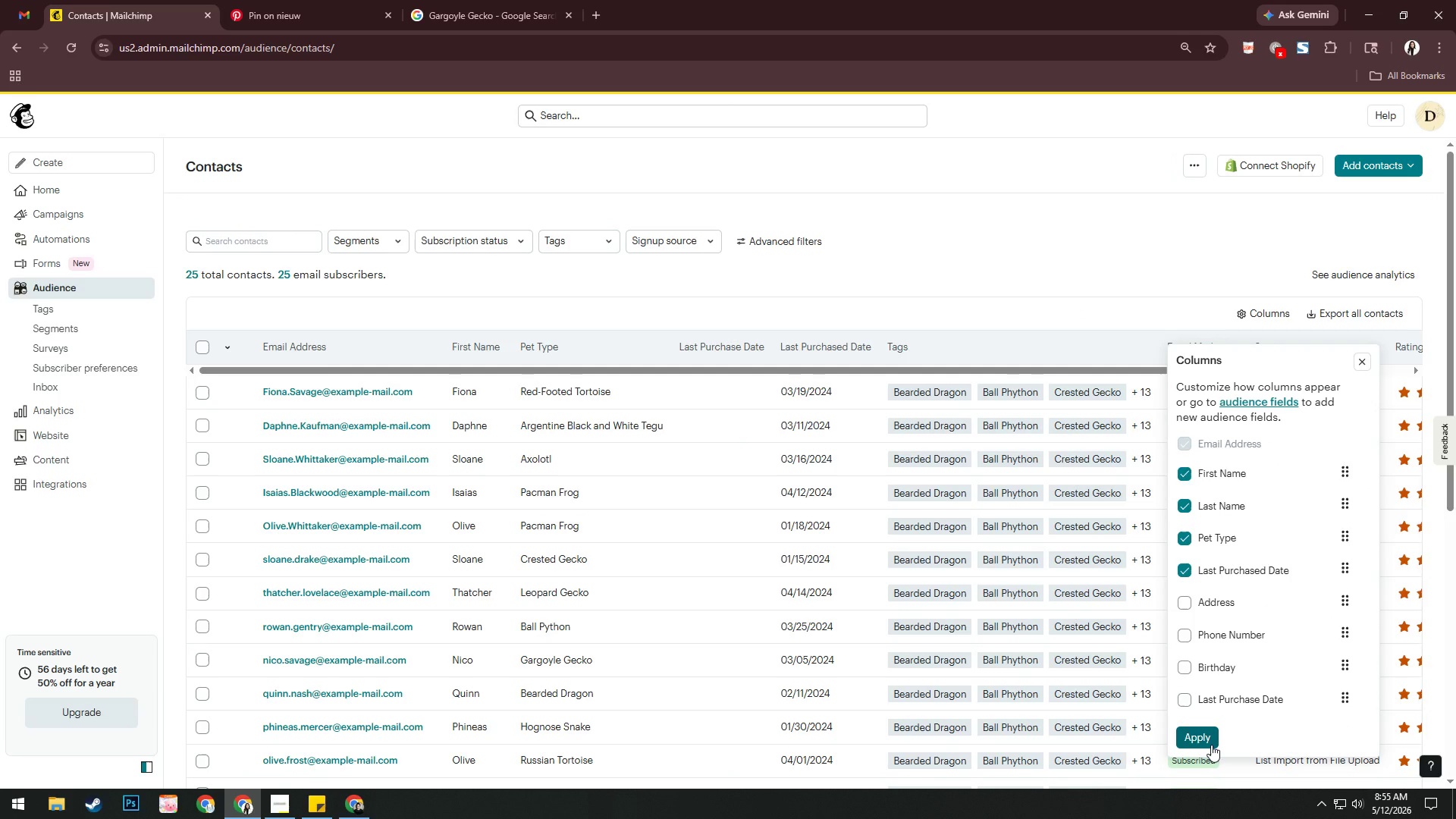 
left_click([1211, 745])
 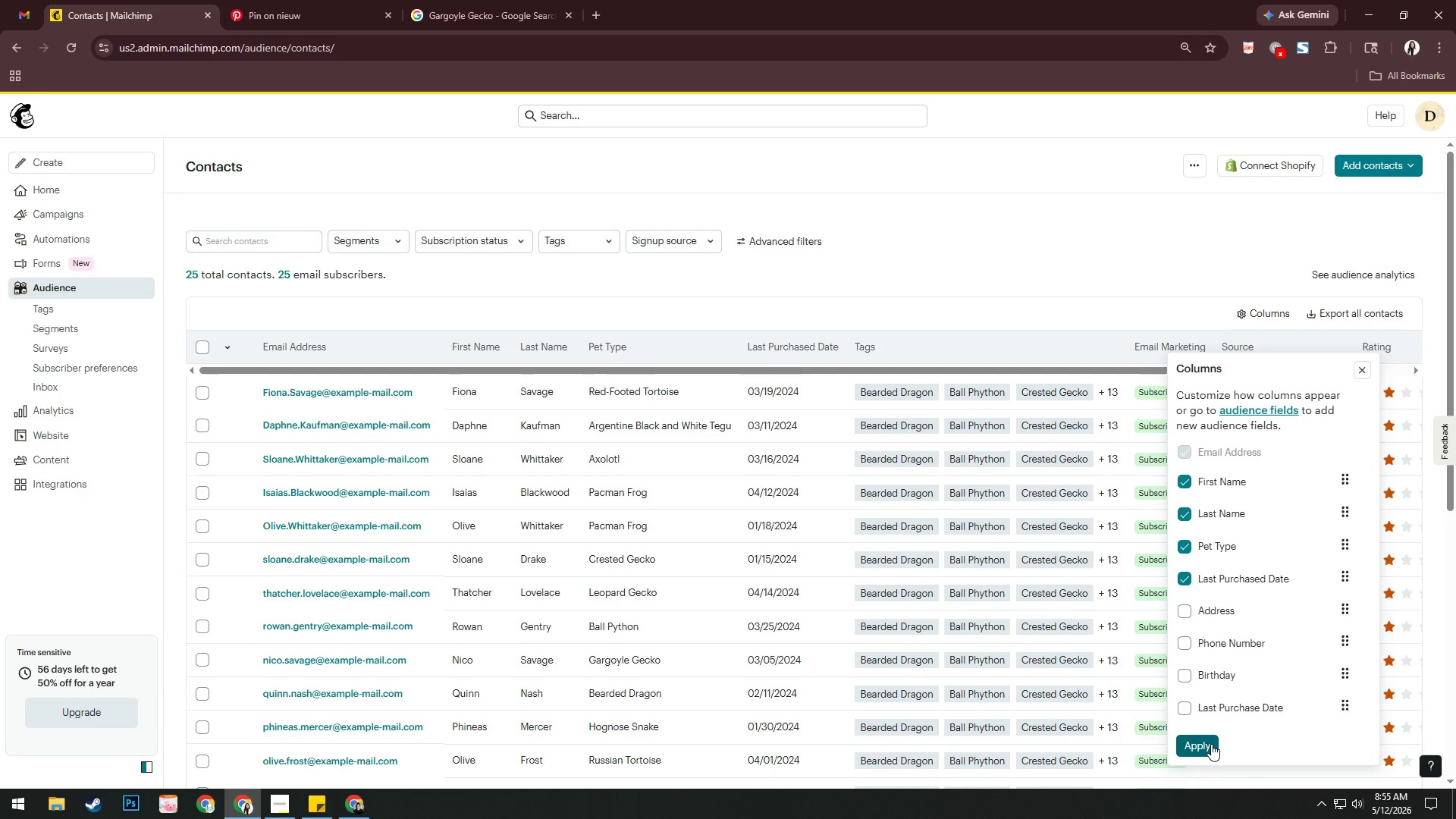 
wait(8.84)
 